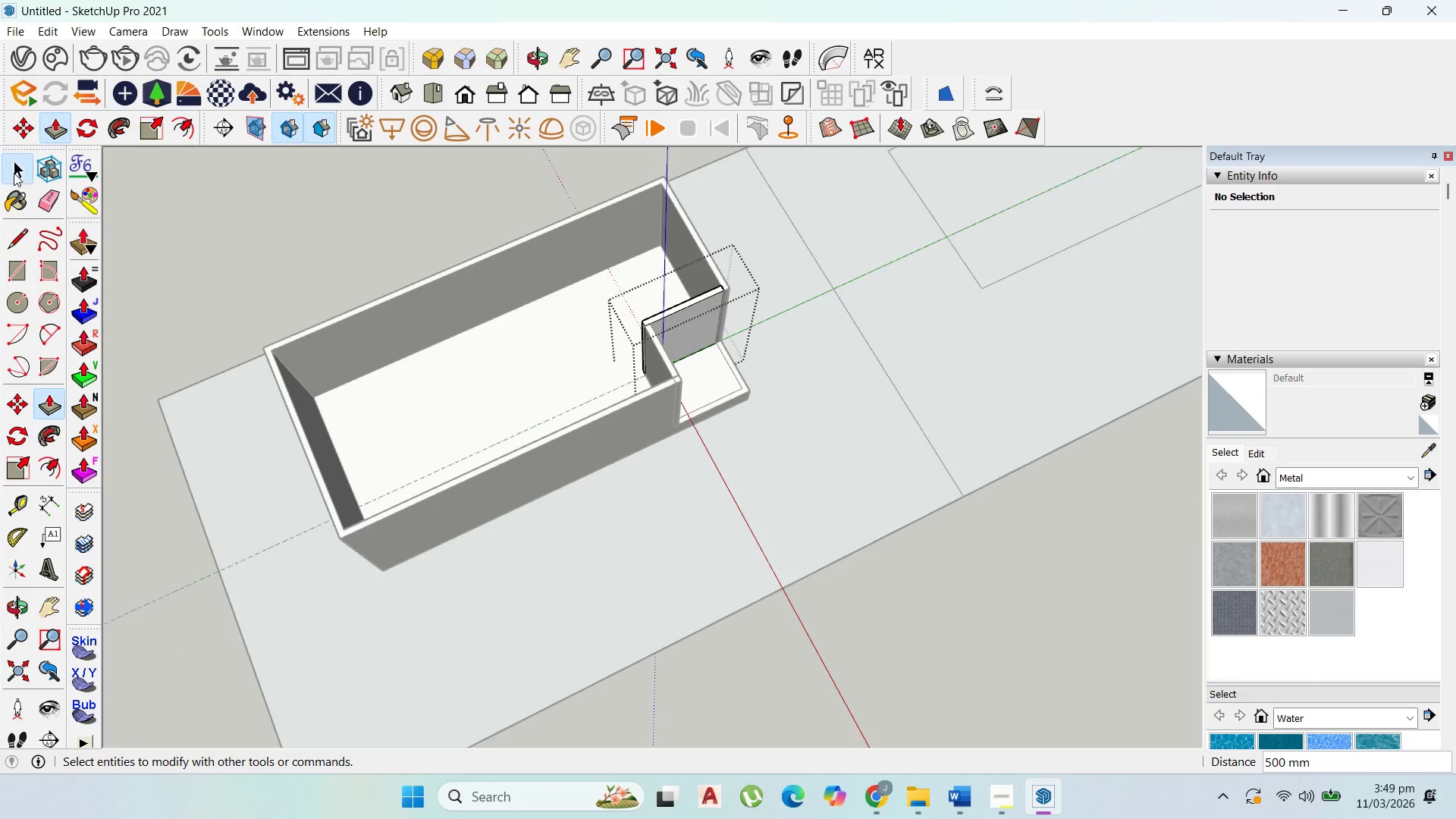 
key(Escape)
 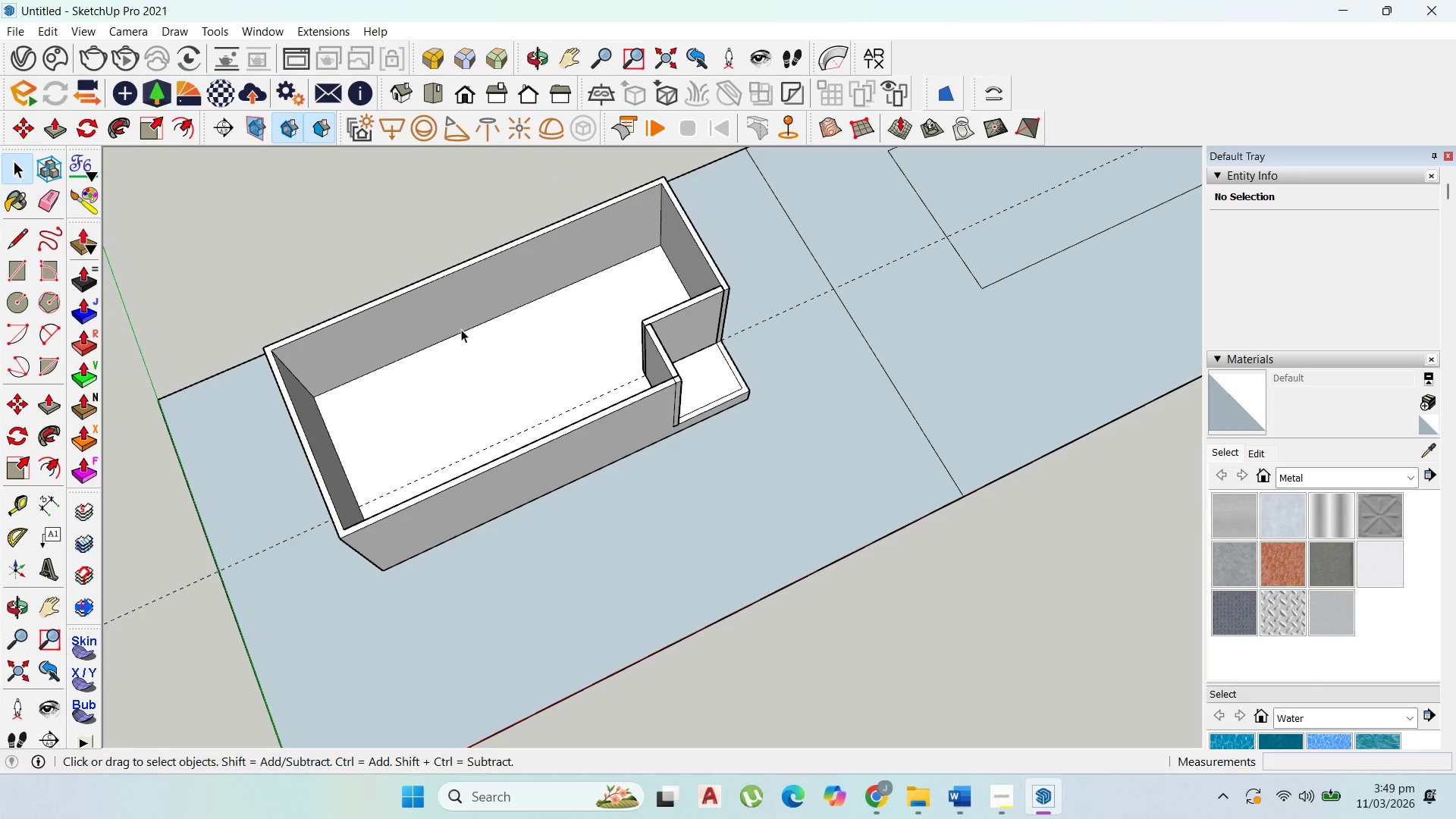 
key(Escape)
 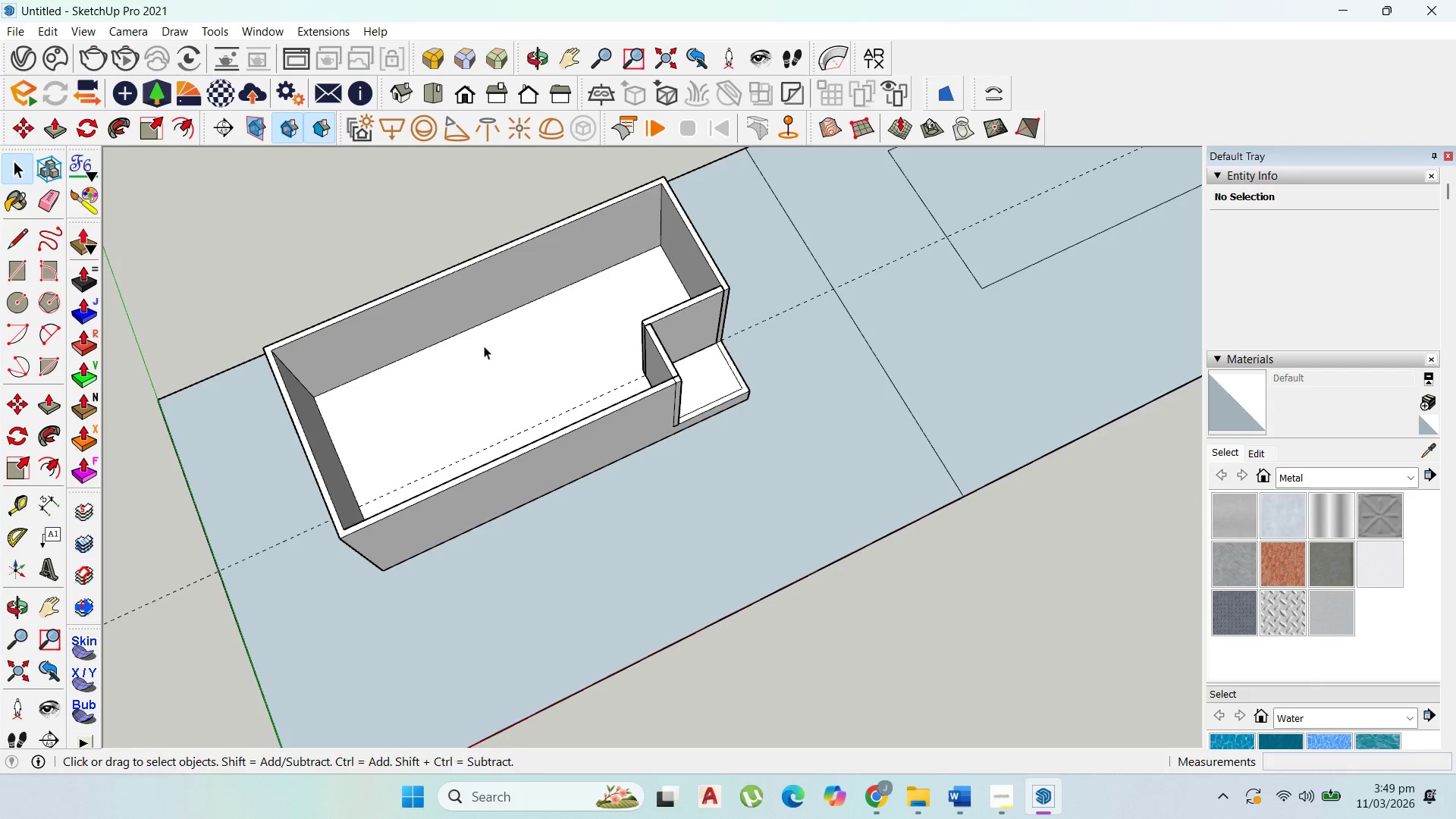 
key(Escape)
 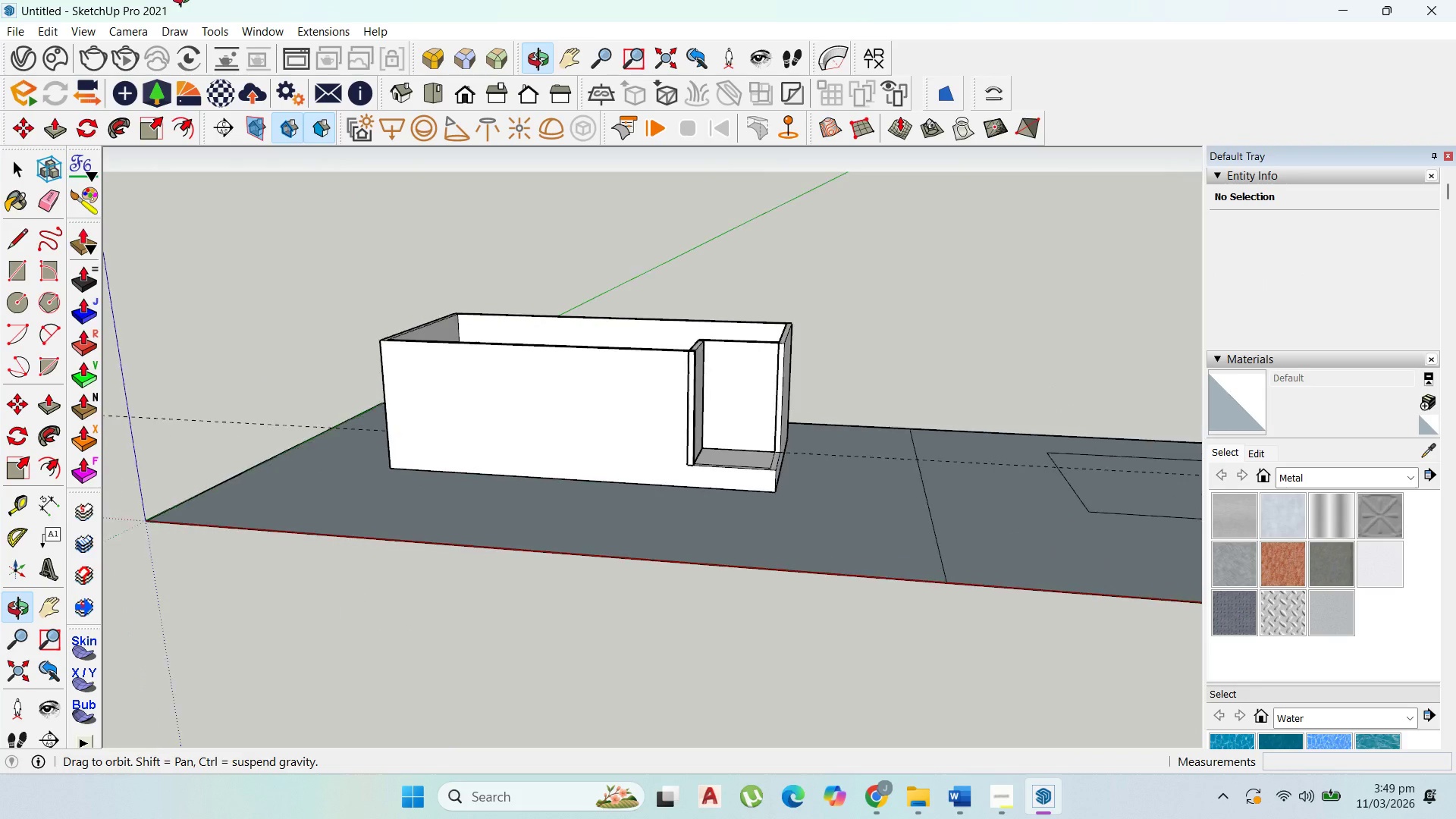 
scroll: coordinate [477, 462], scroll_direction: up, amount: 2.0
 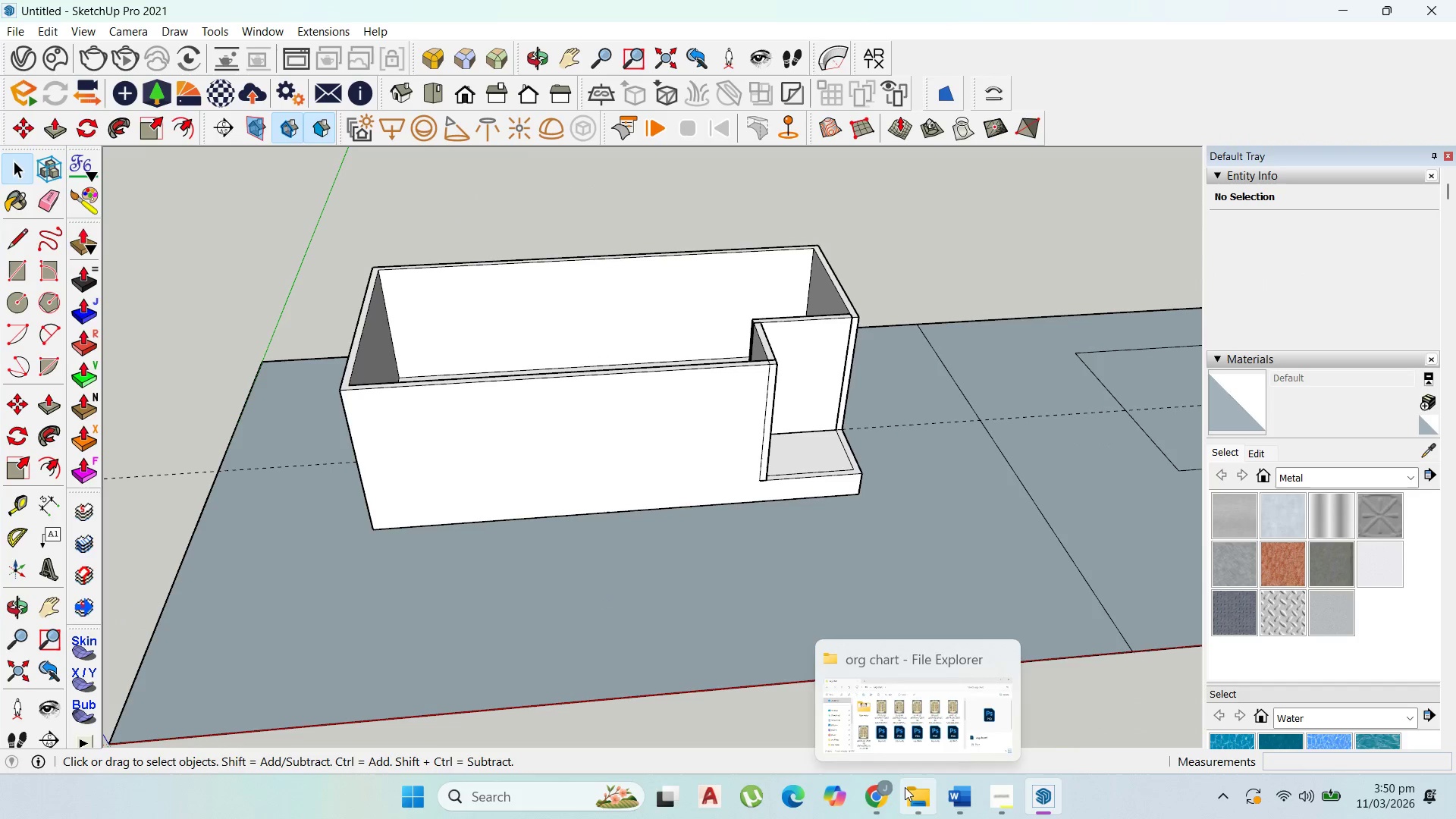 
left_click([952, 723])
 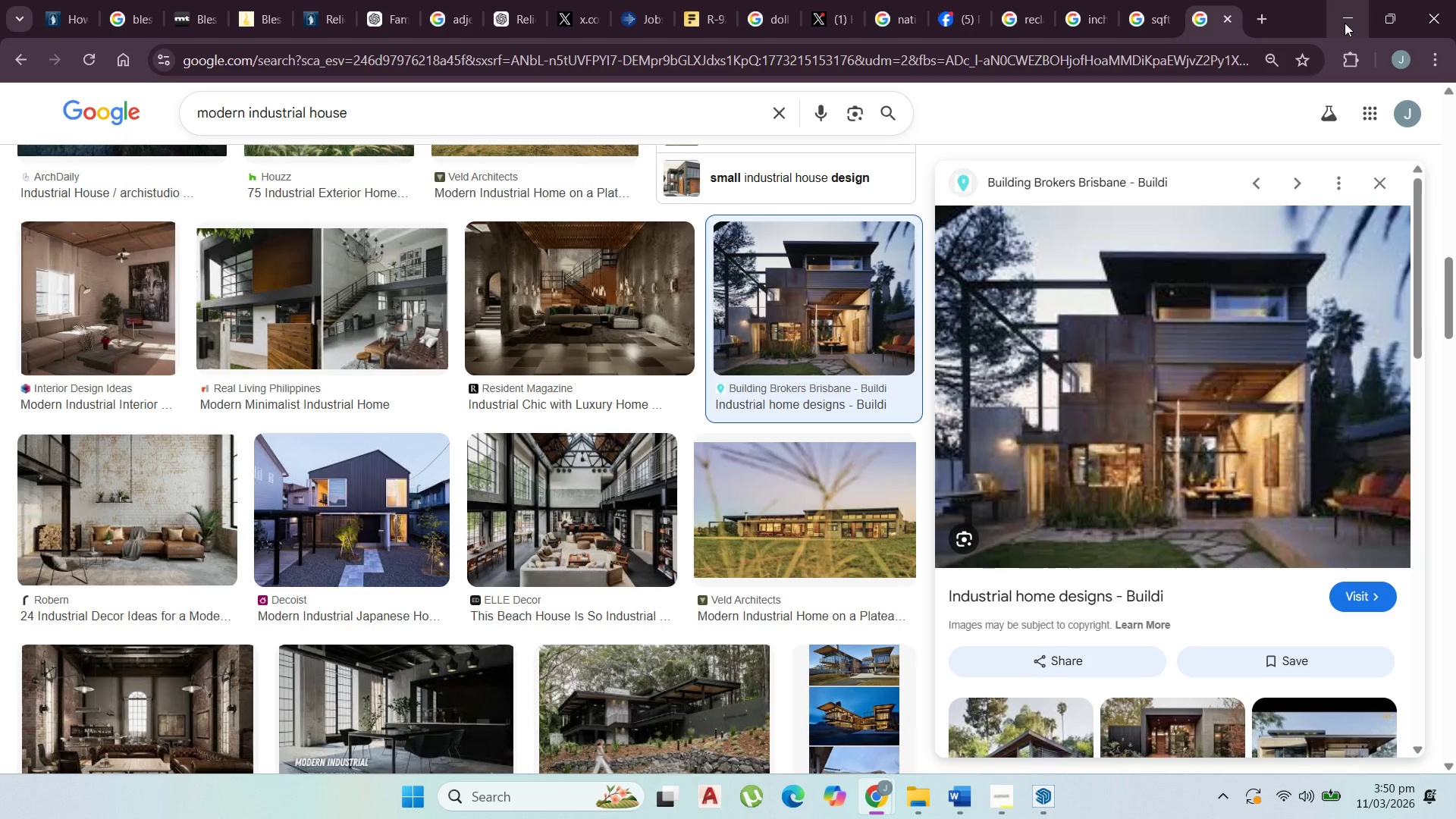 
wait(5.41)
 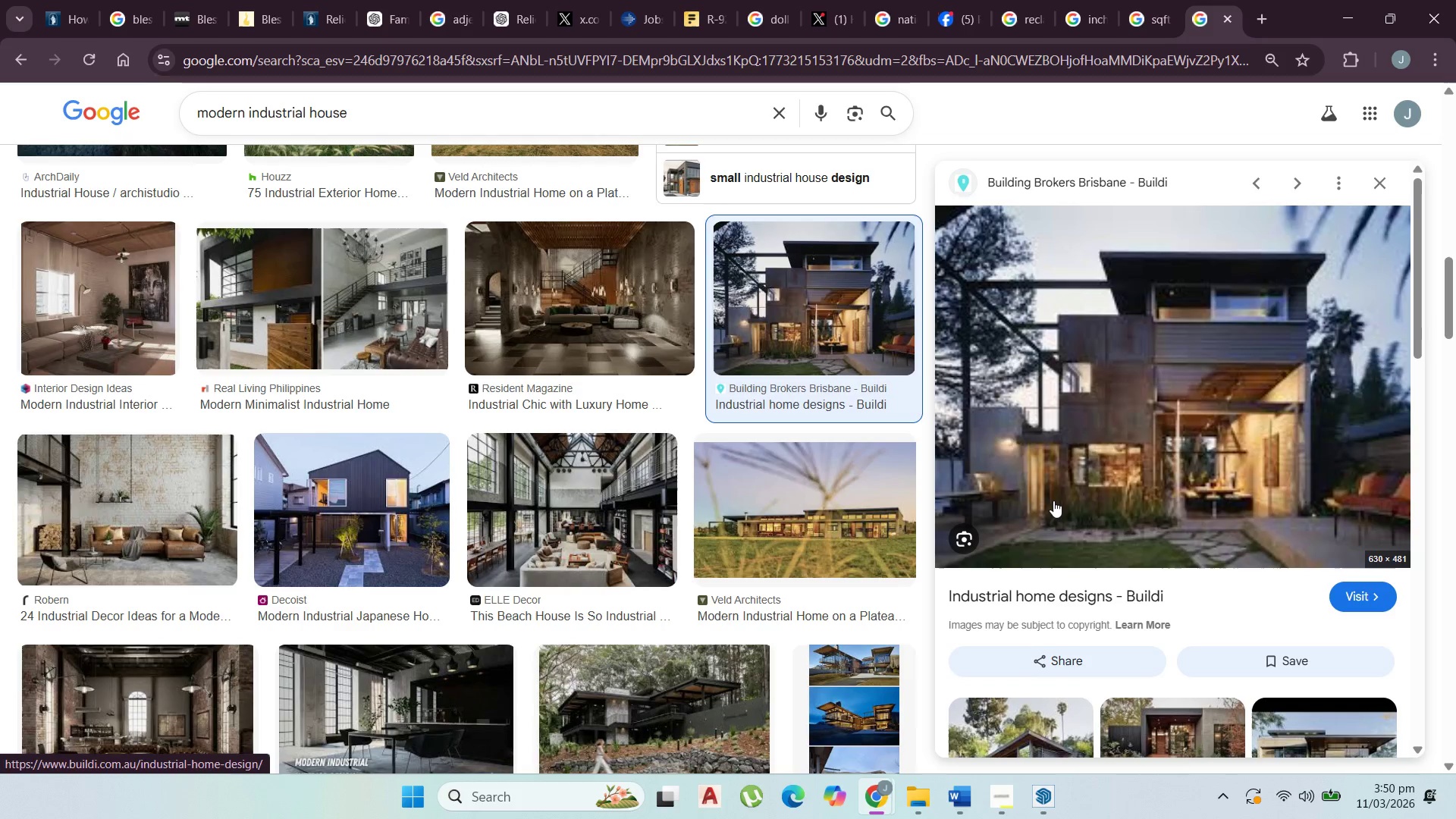 
left_click([1345, 23])
 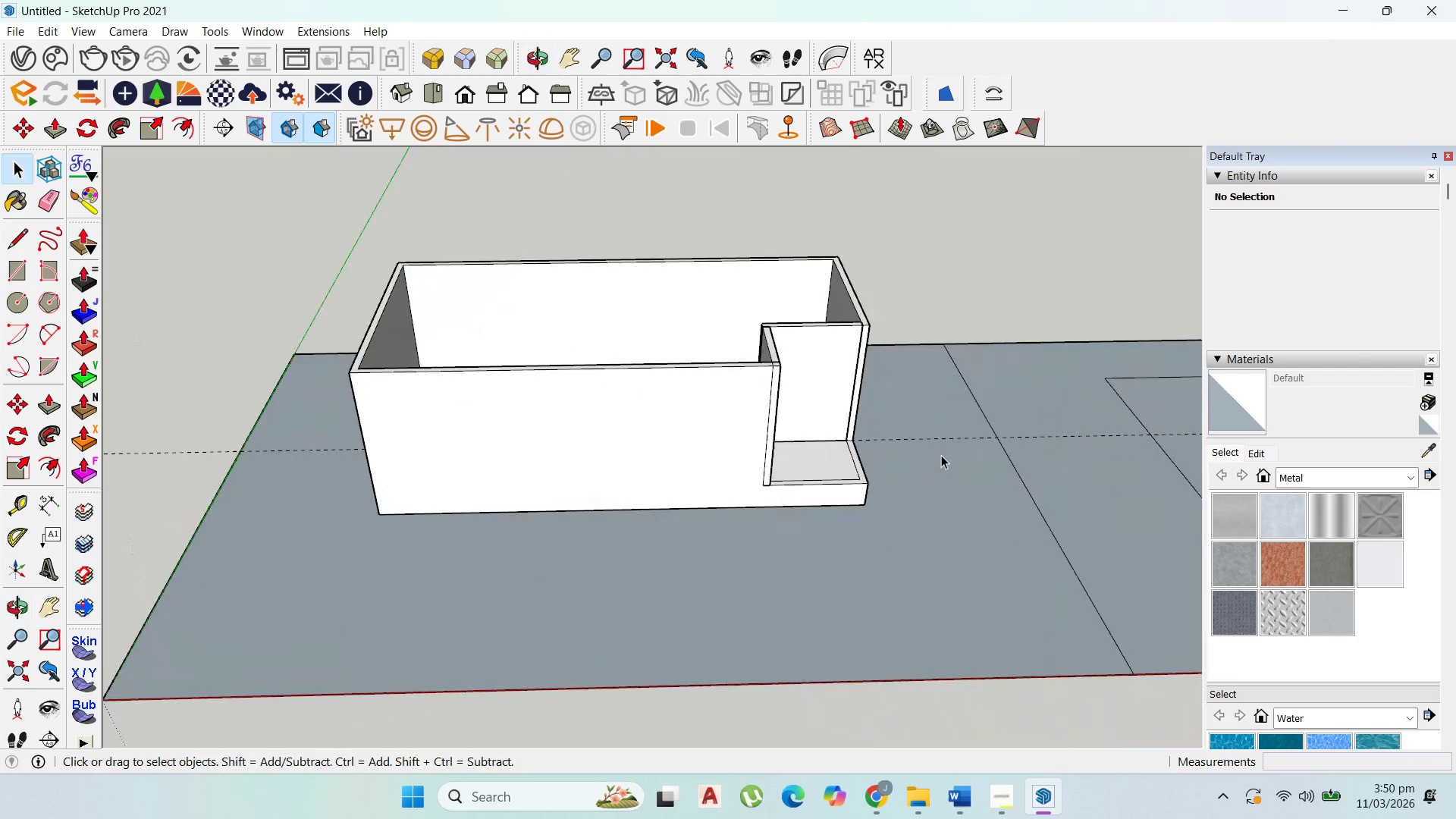 
wait(8.08)
 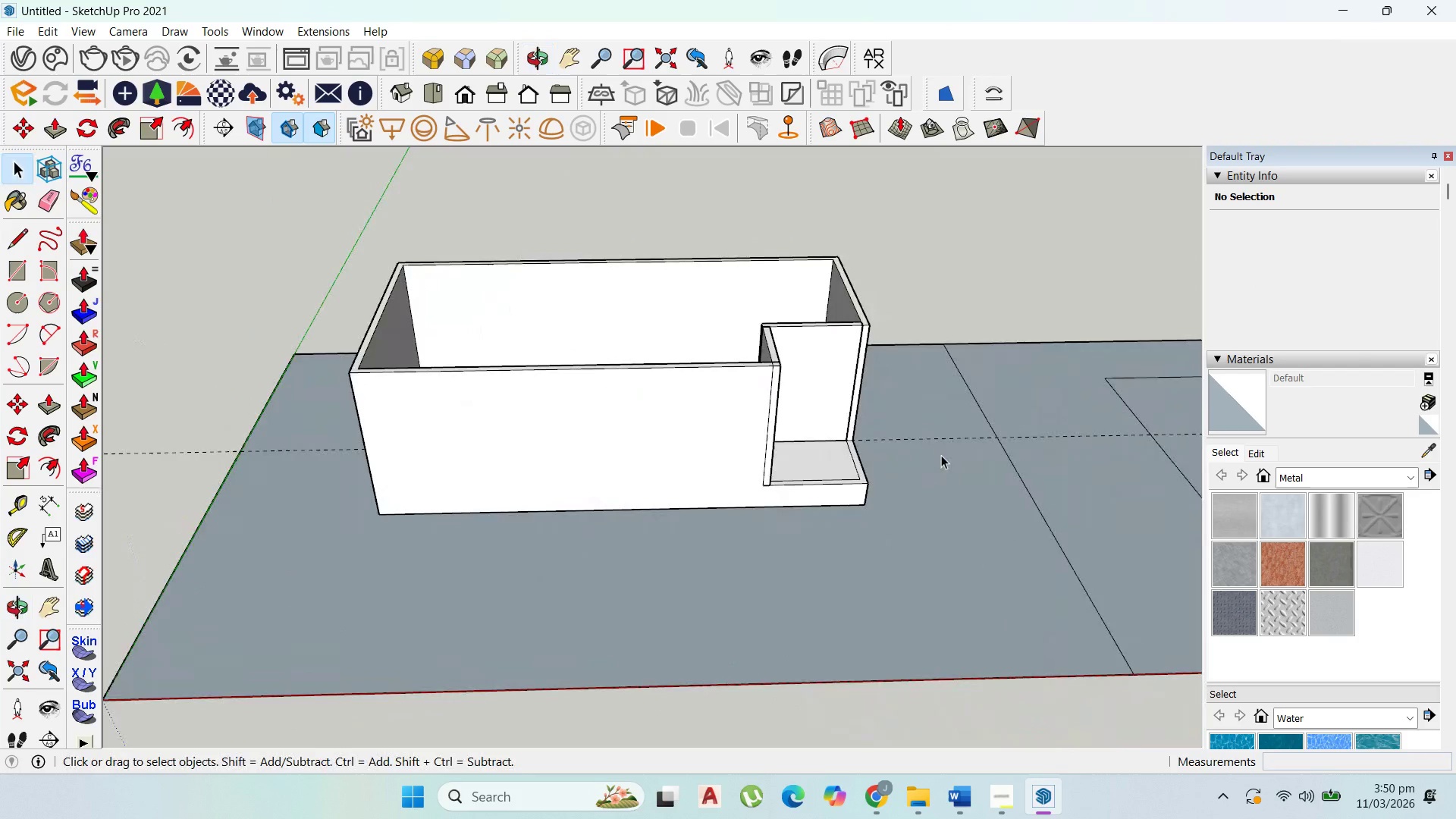 
scroll: coordinate [712, 364], scroll_direction: up, amount: 3.0
 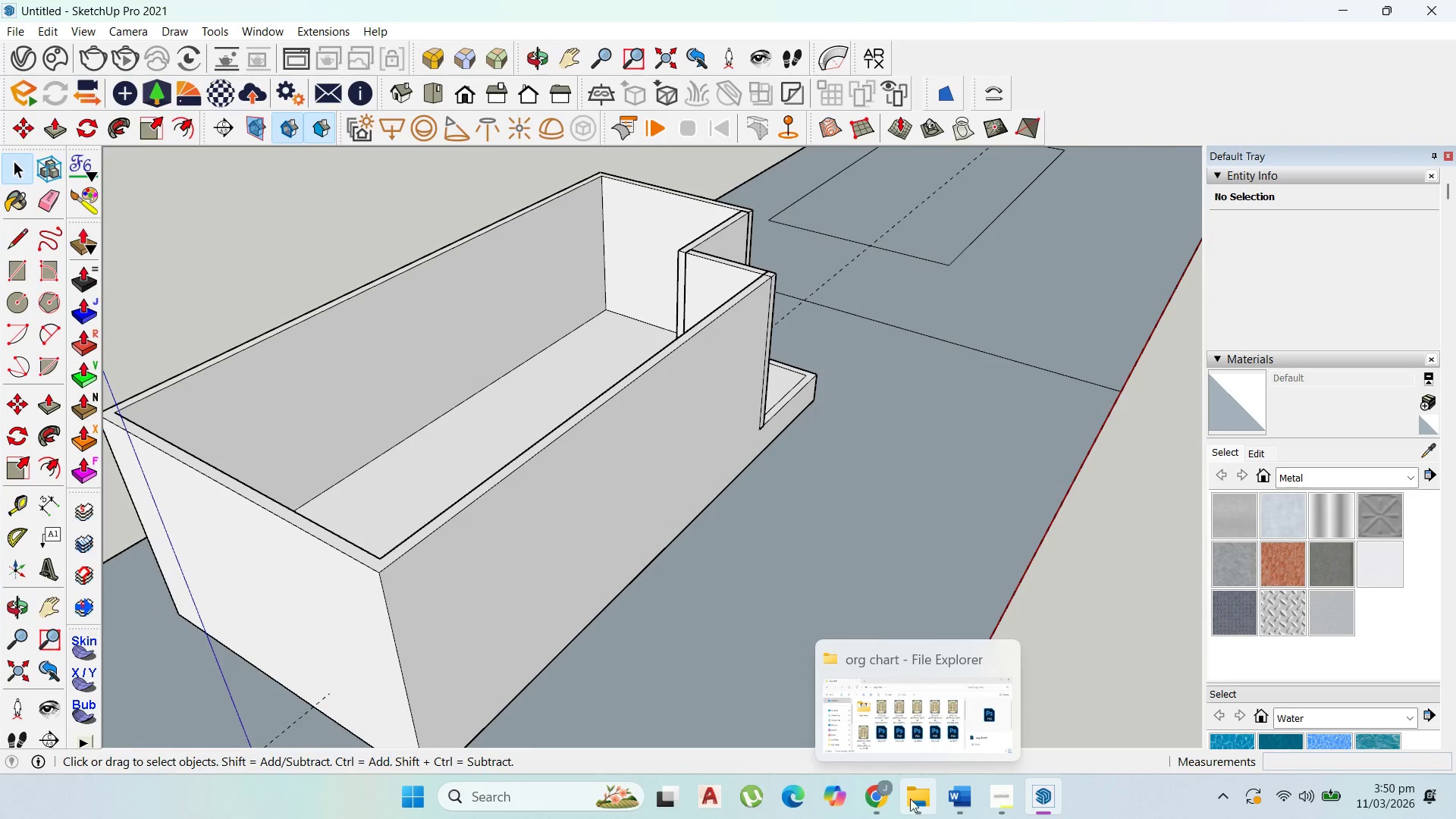 
left_click([939, 721])
 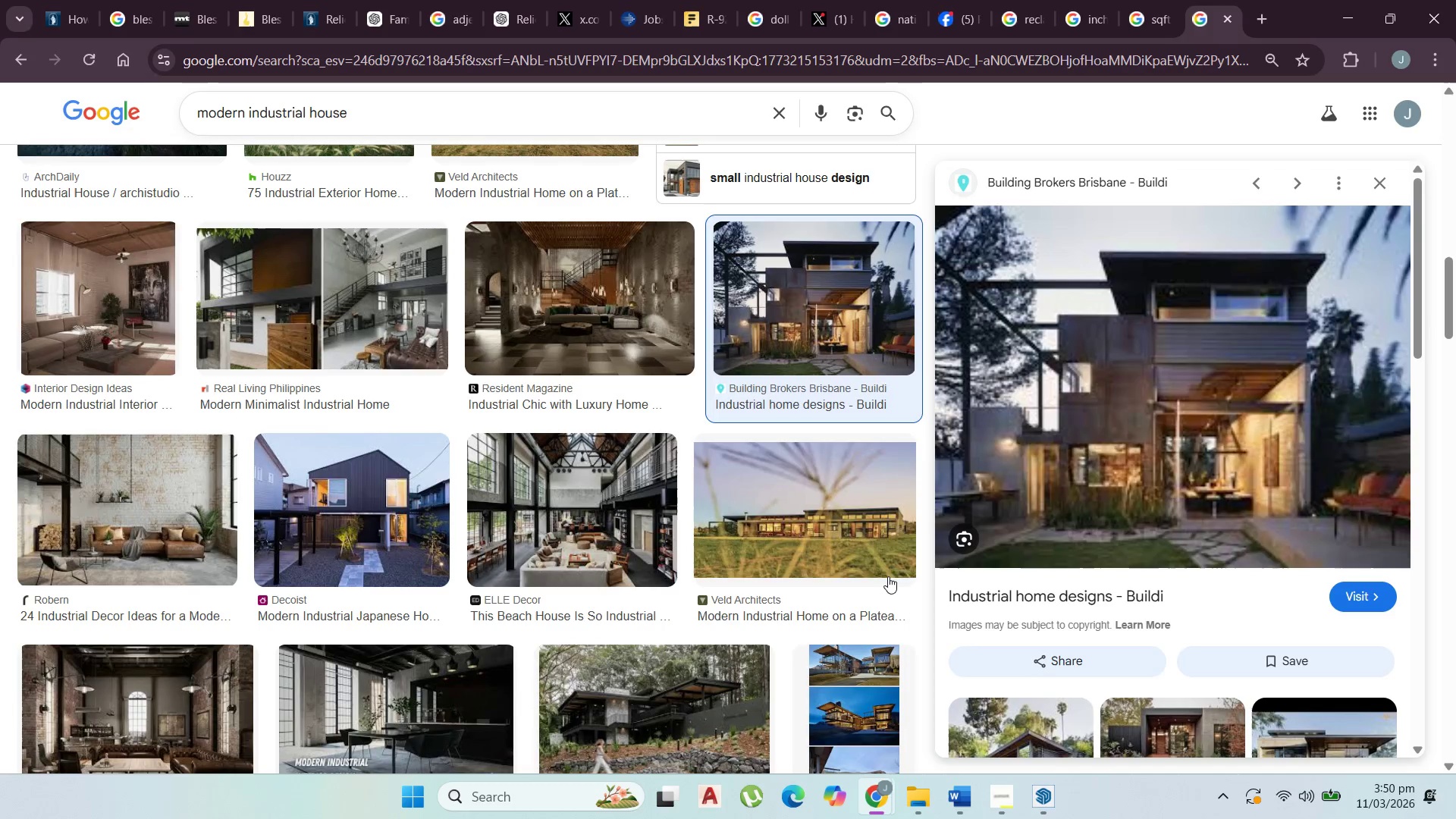 
mouse_move([915, 512])
 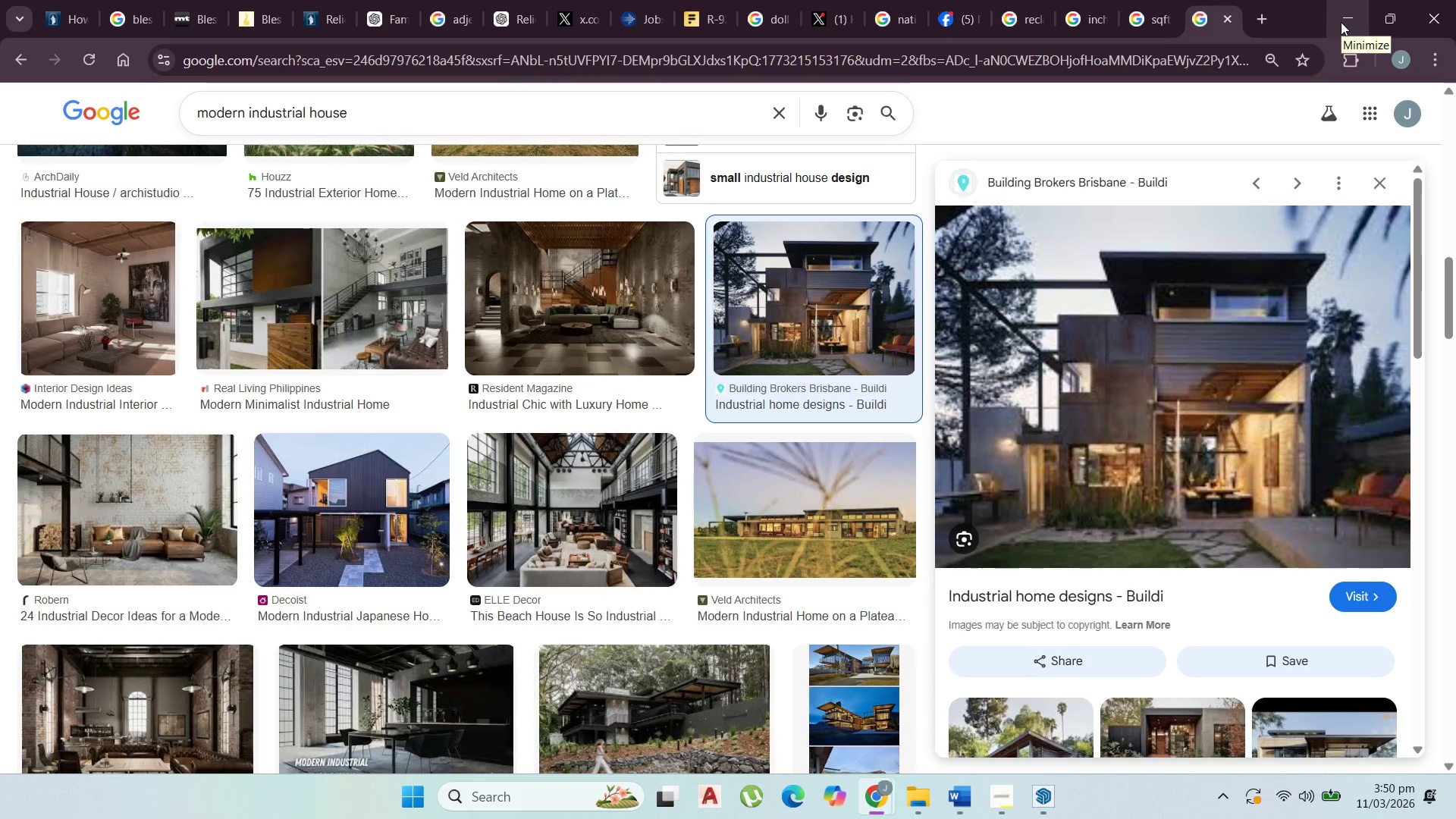 
left_click([1341, 22])
 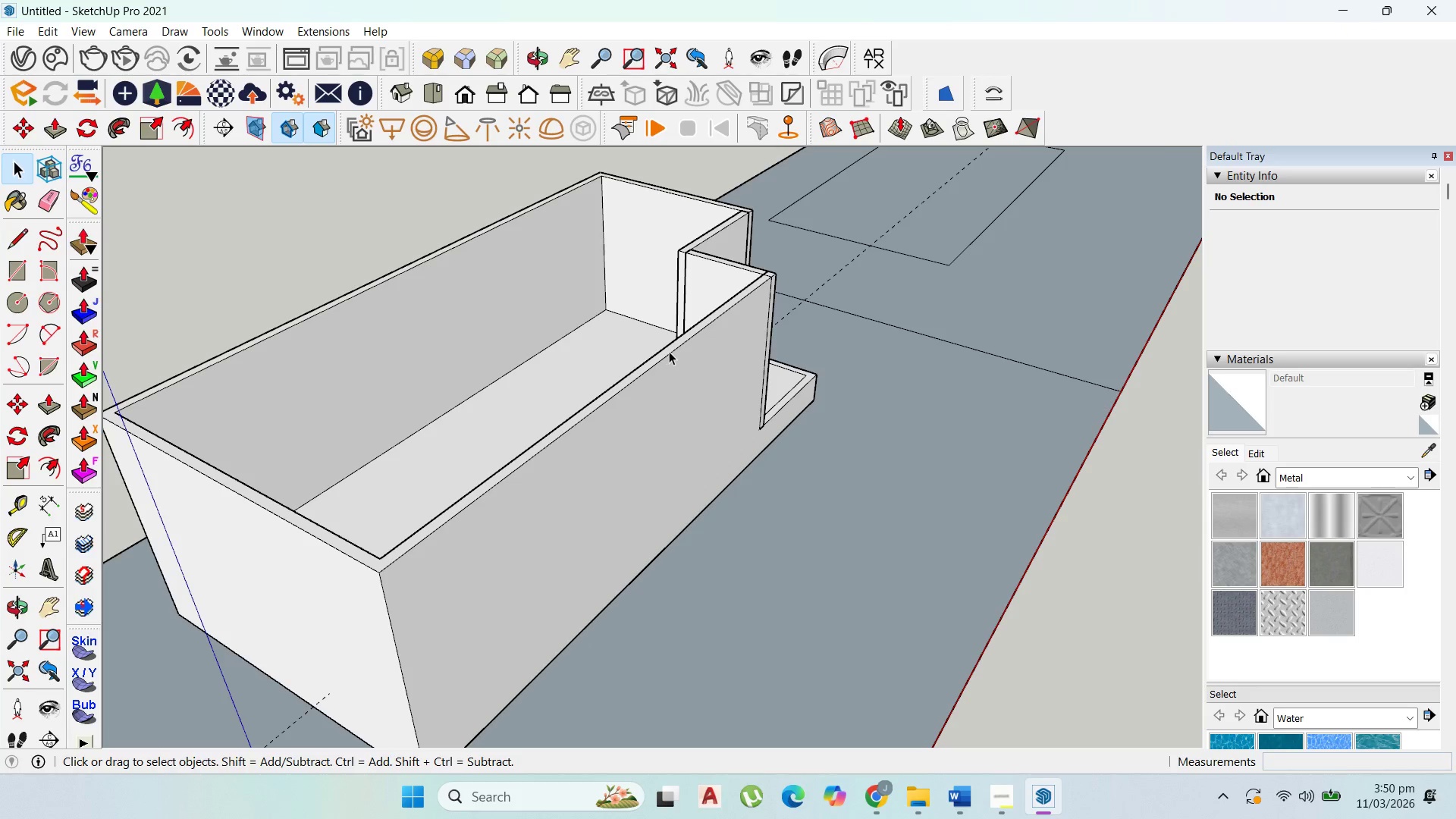 
double_click([671, 351])
 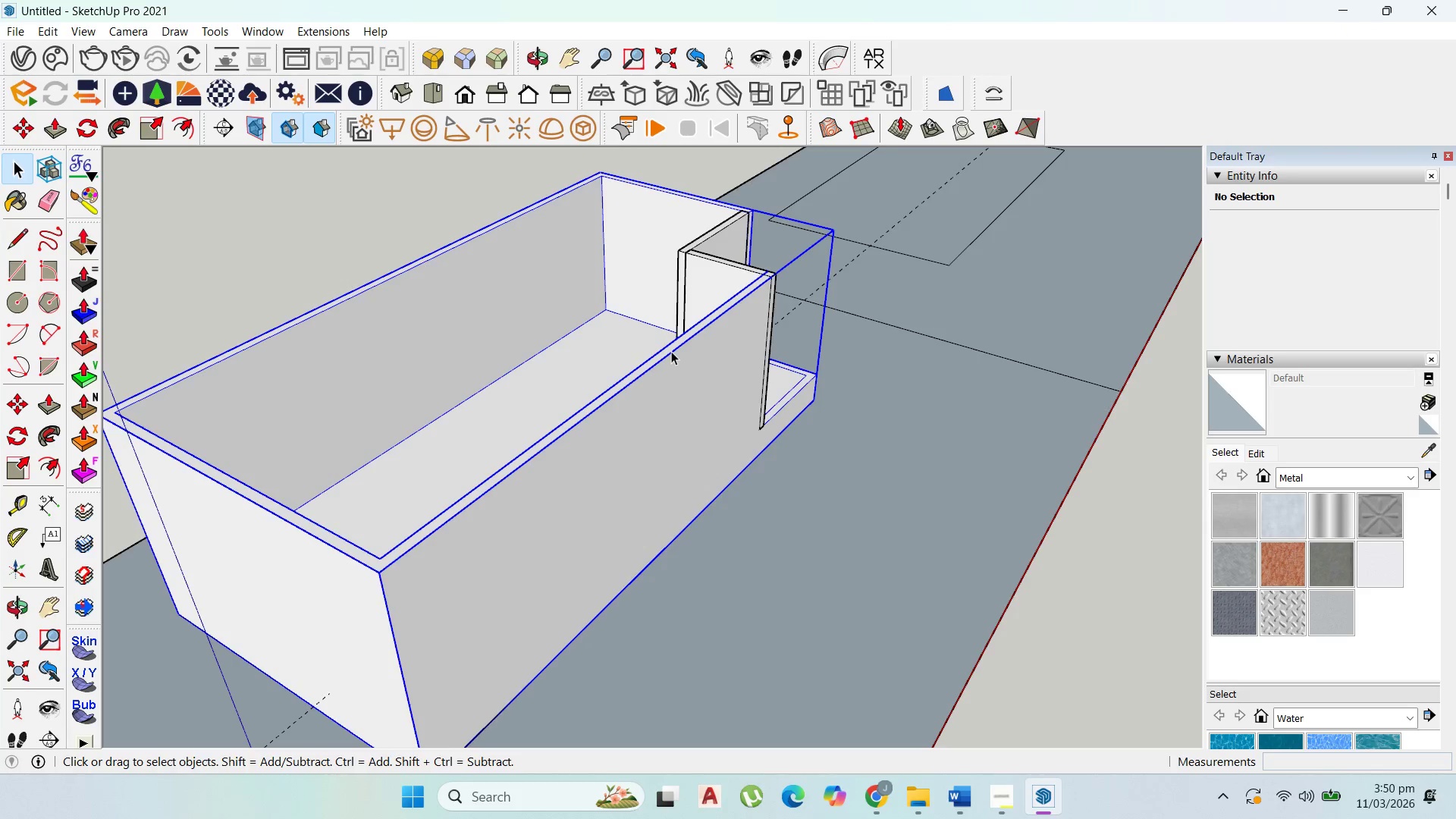 
triple_click([671, 351])
 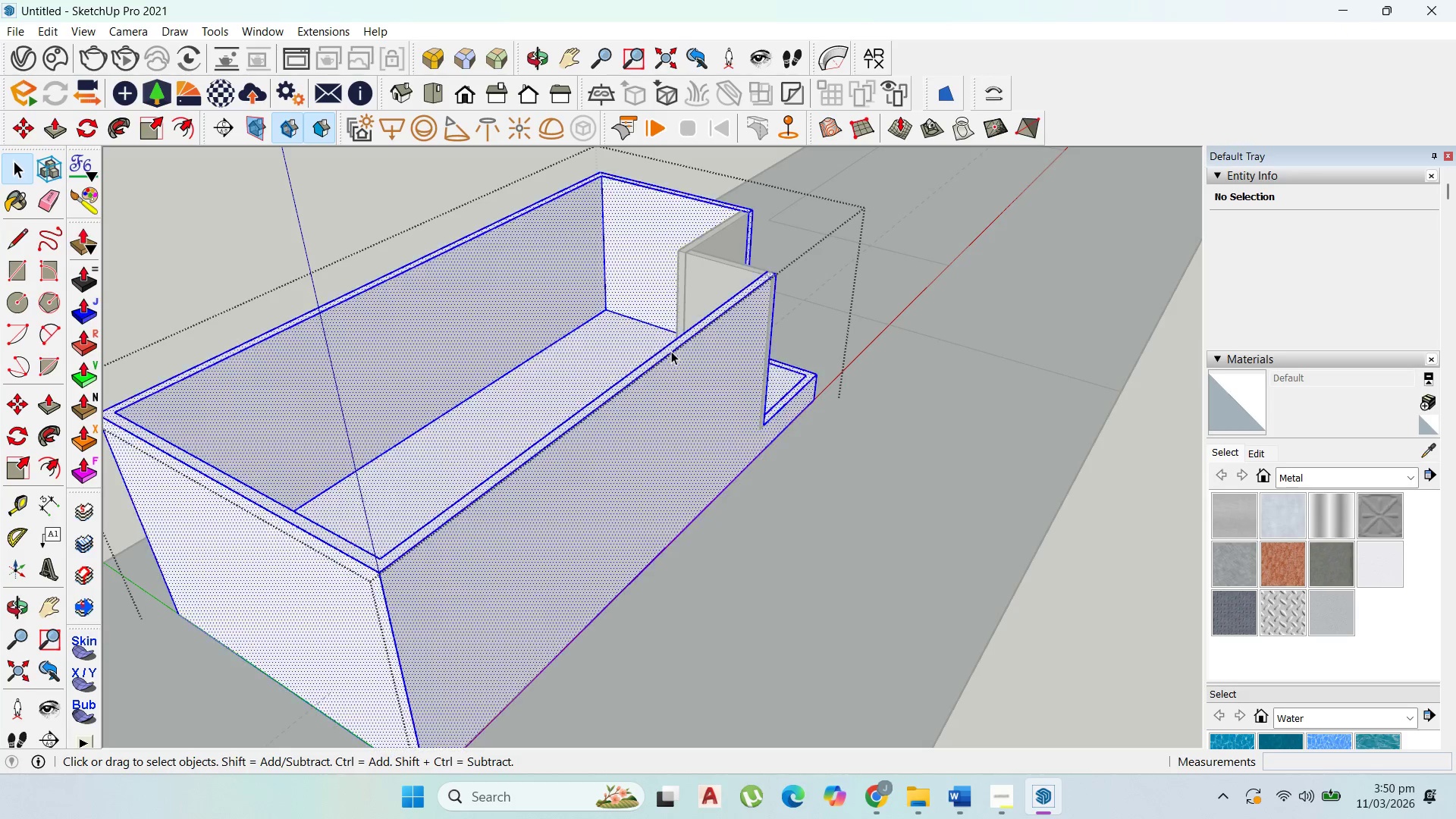 
triple_click([671, 351])
 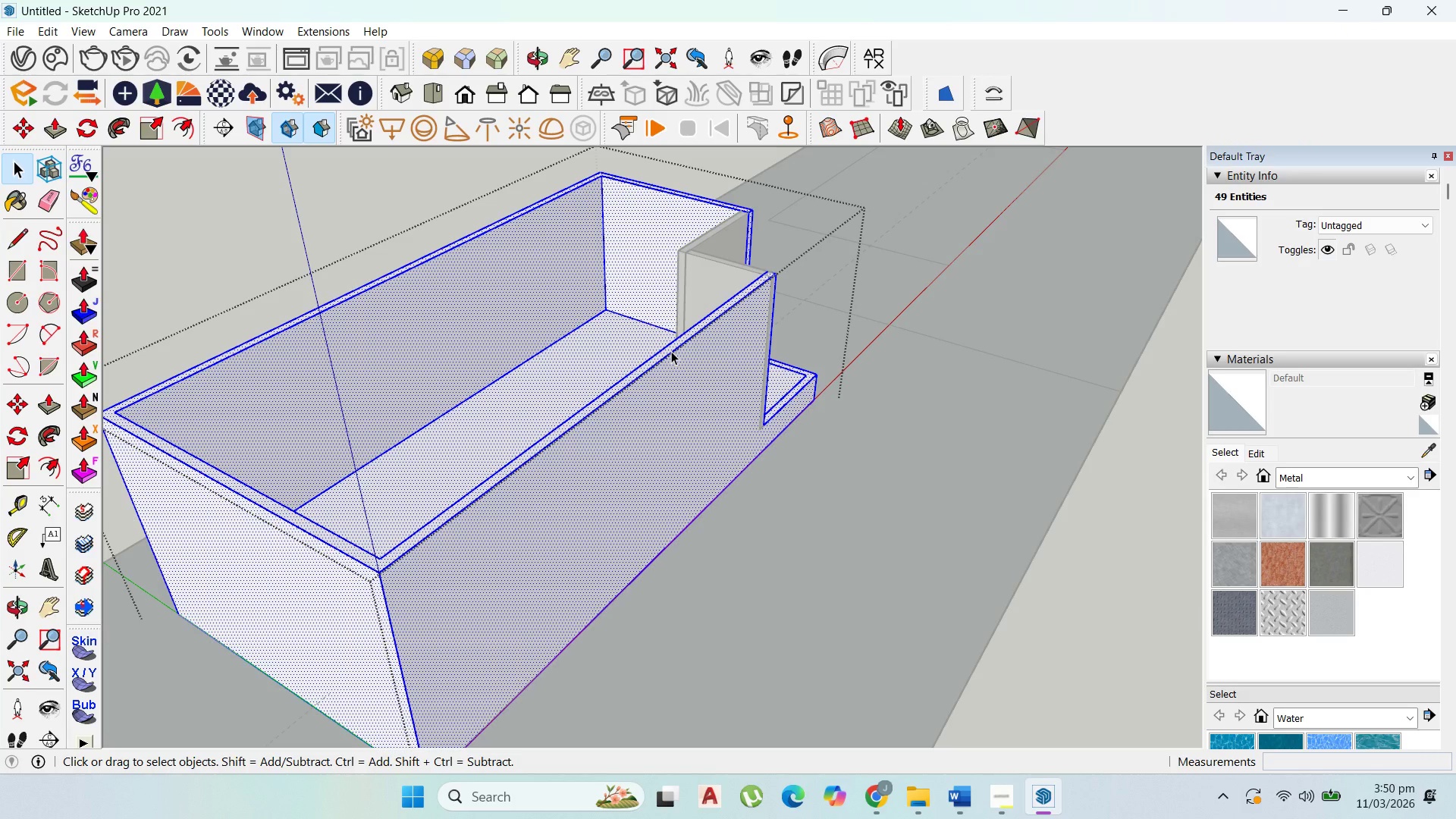 
key(P)
 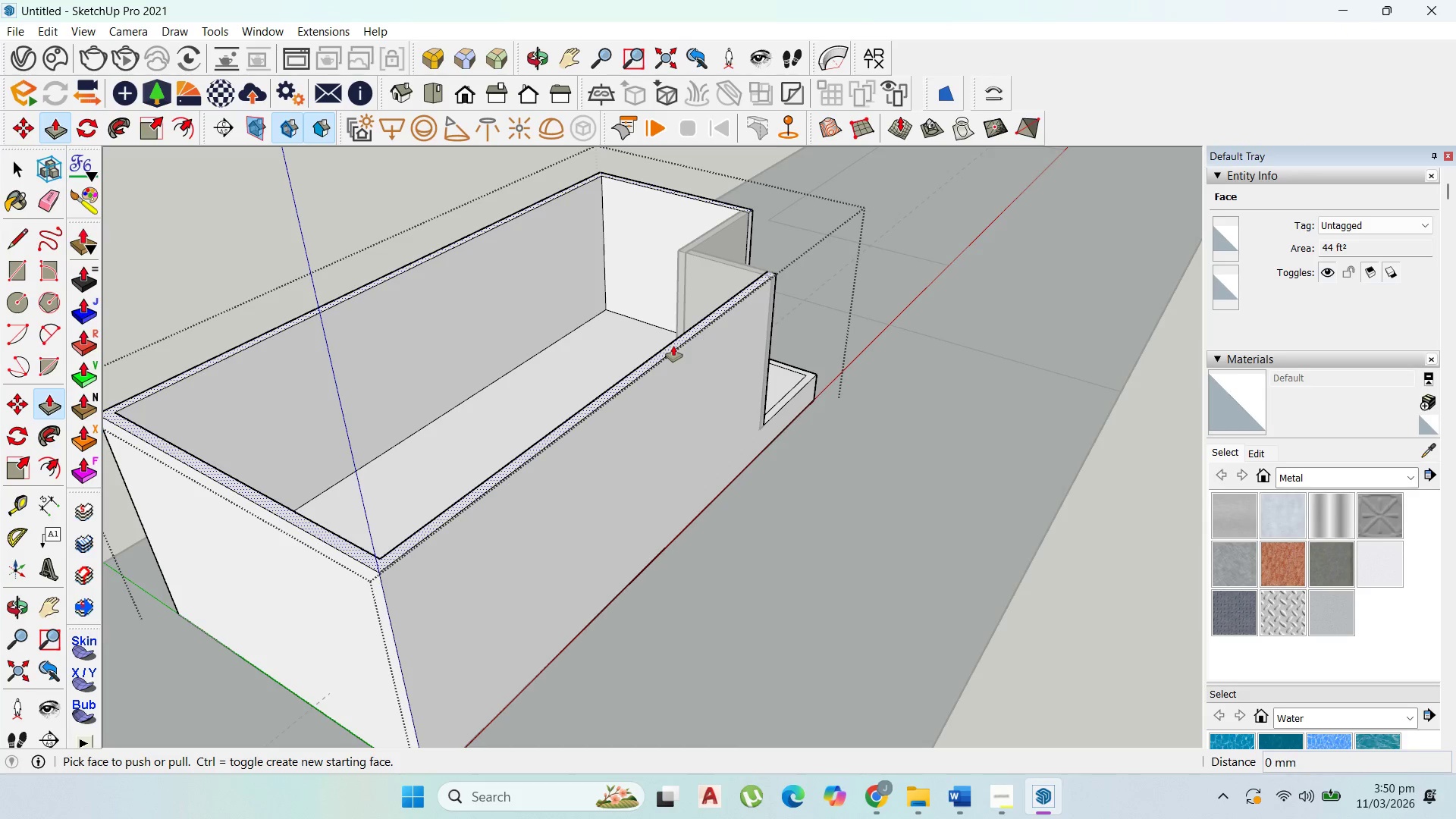 
left_click([673, 346])
 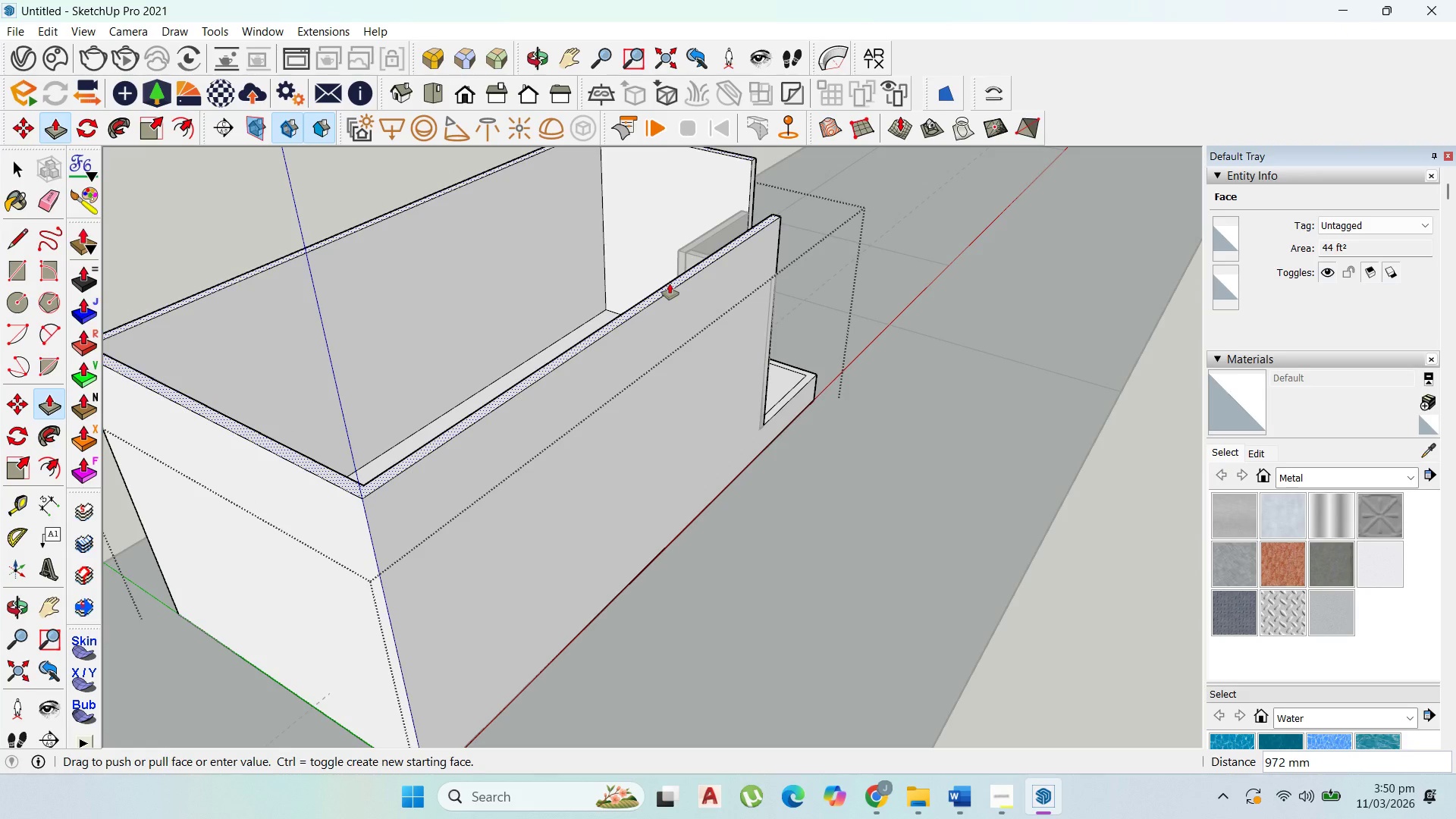 
type(500)
 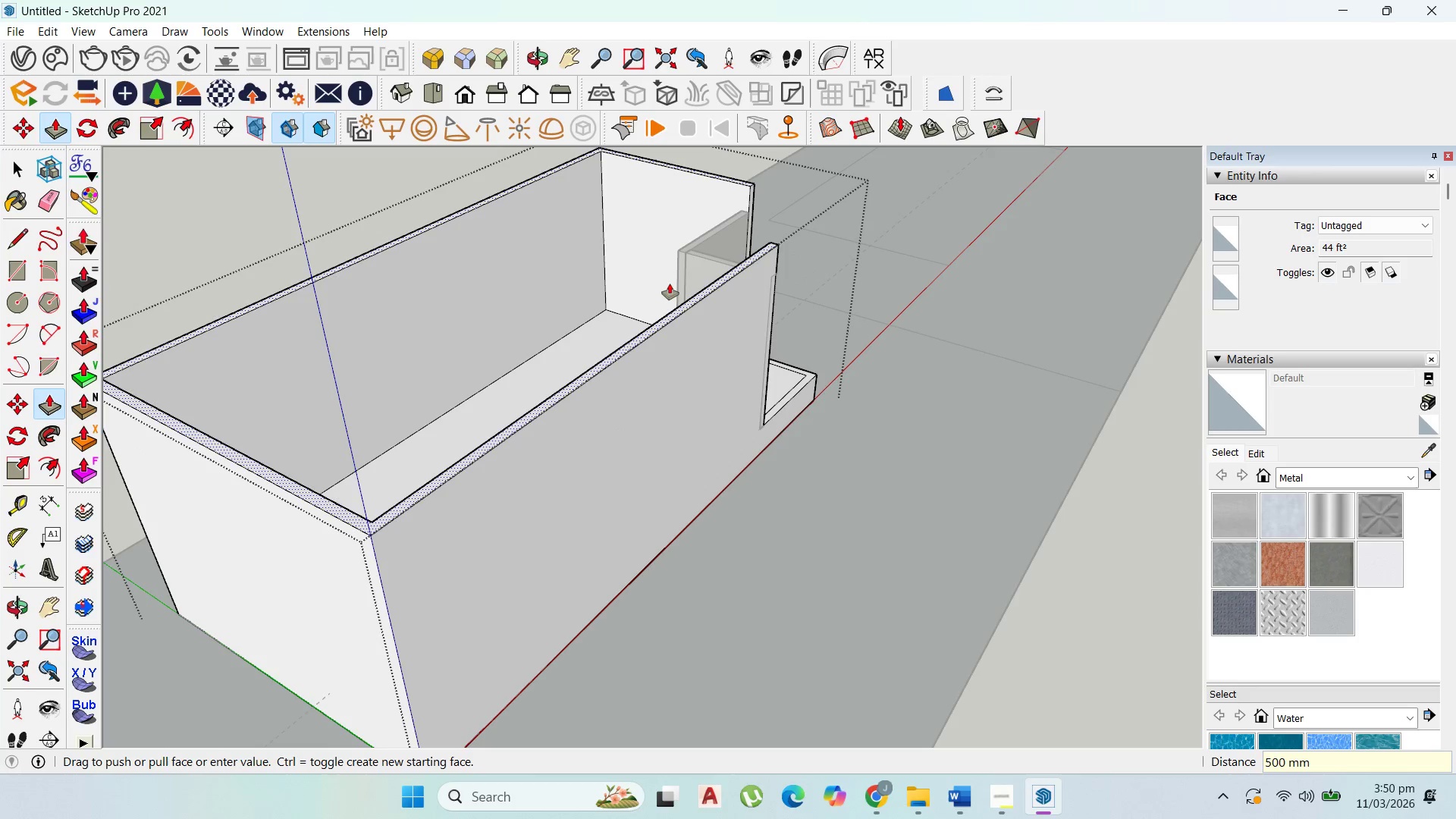 
key(Enter)
 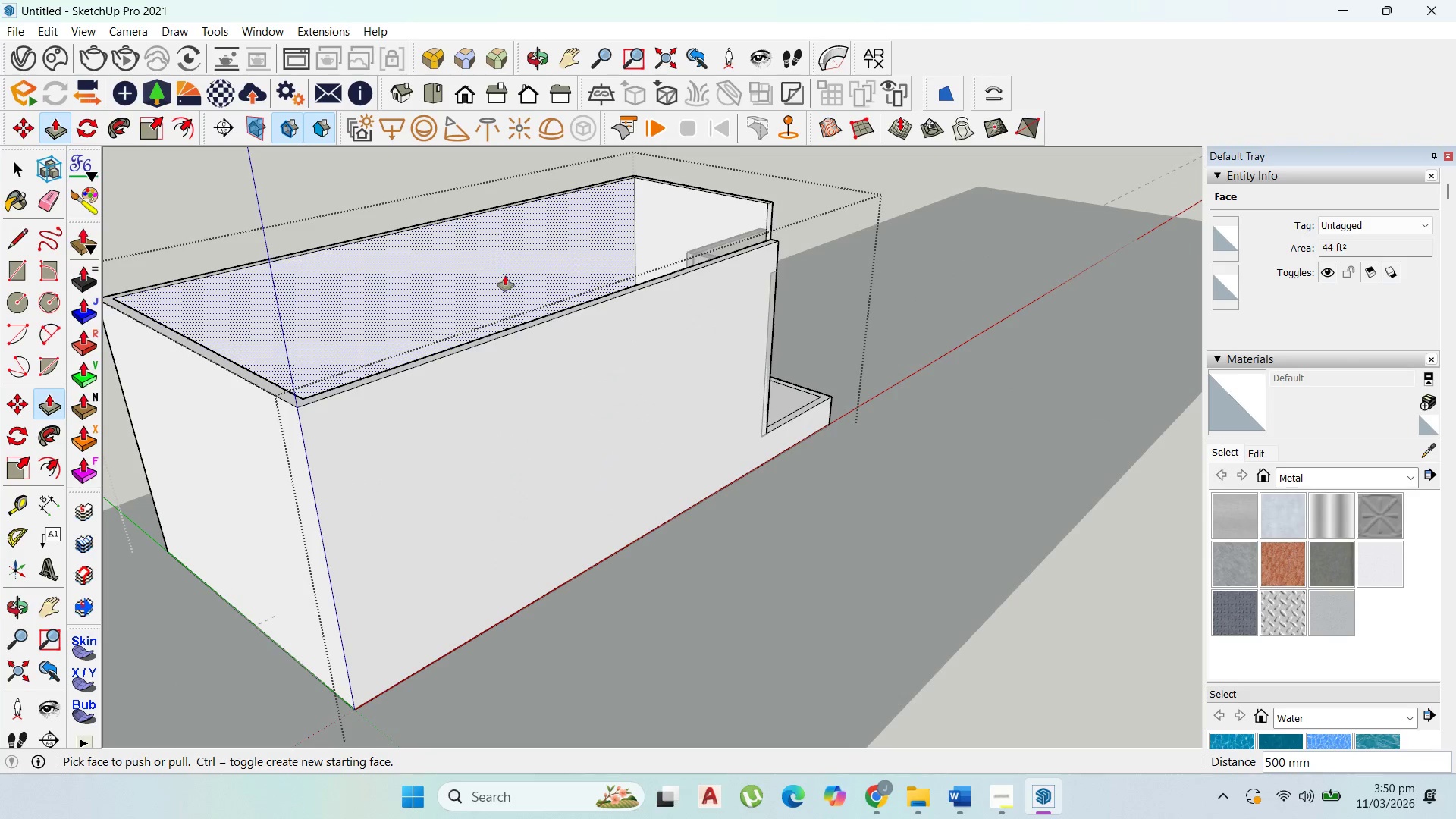 
key(Control+Z)
 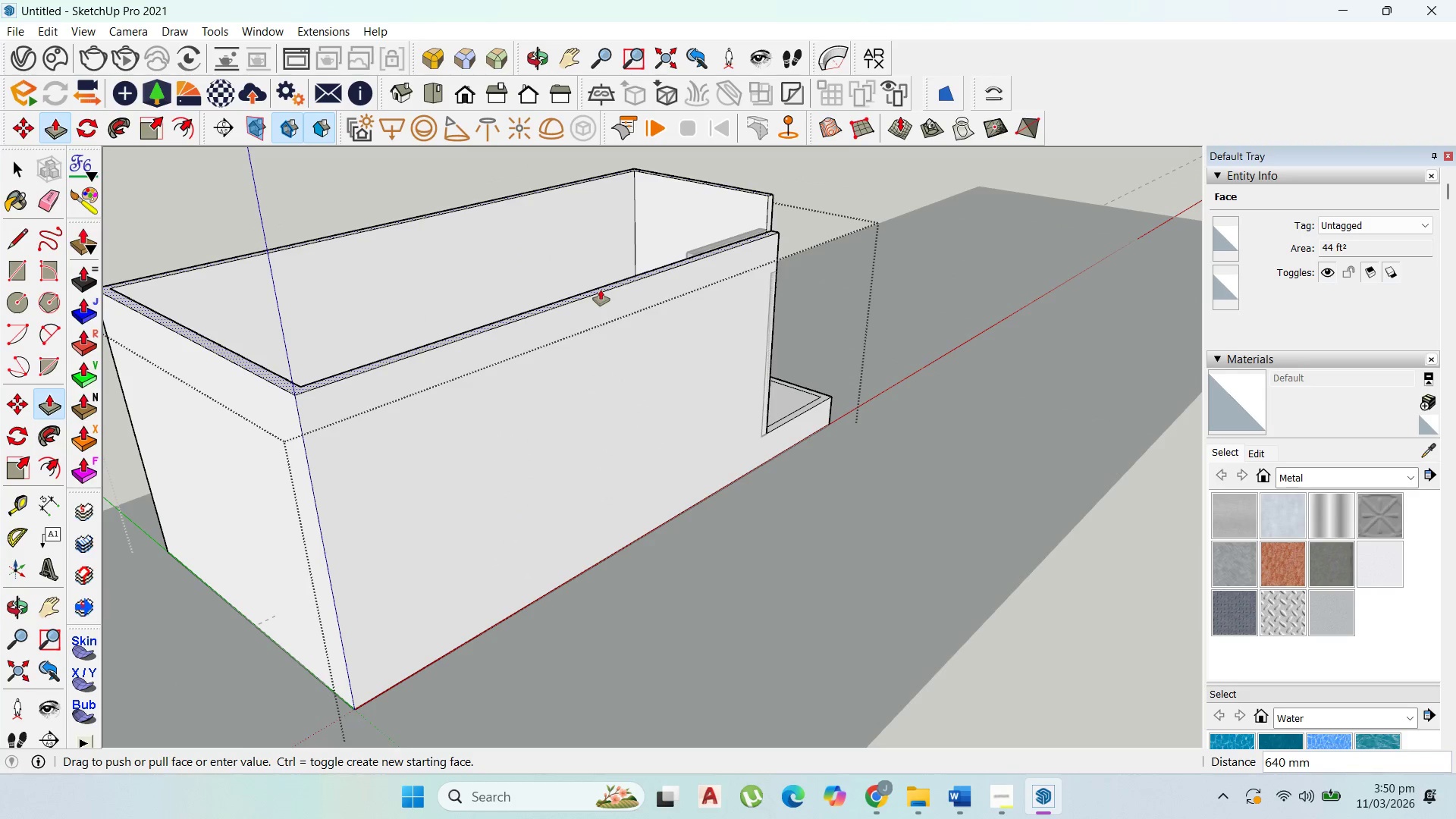 
type(1000)
 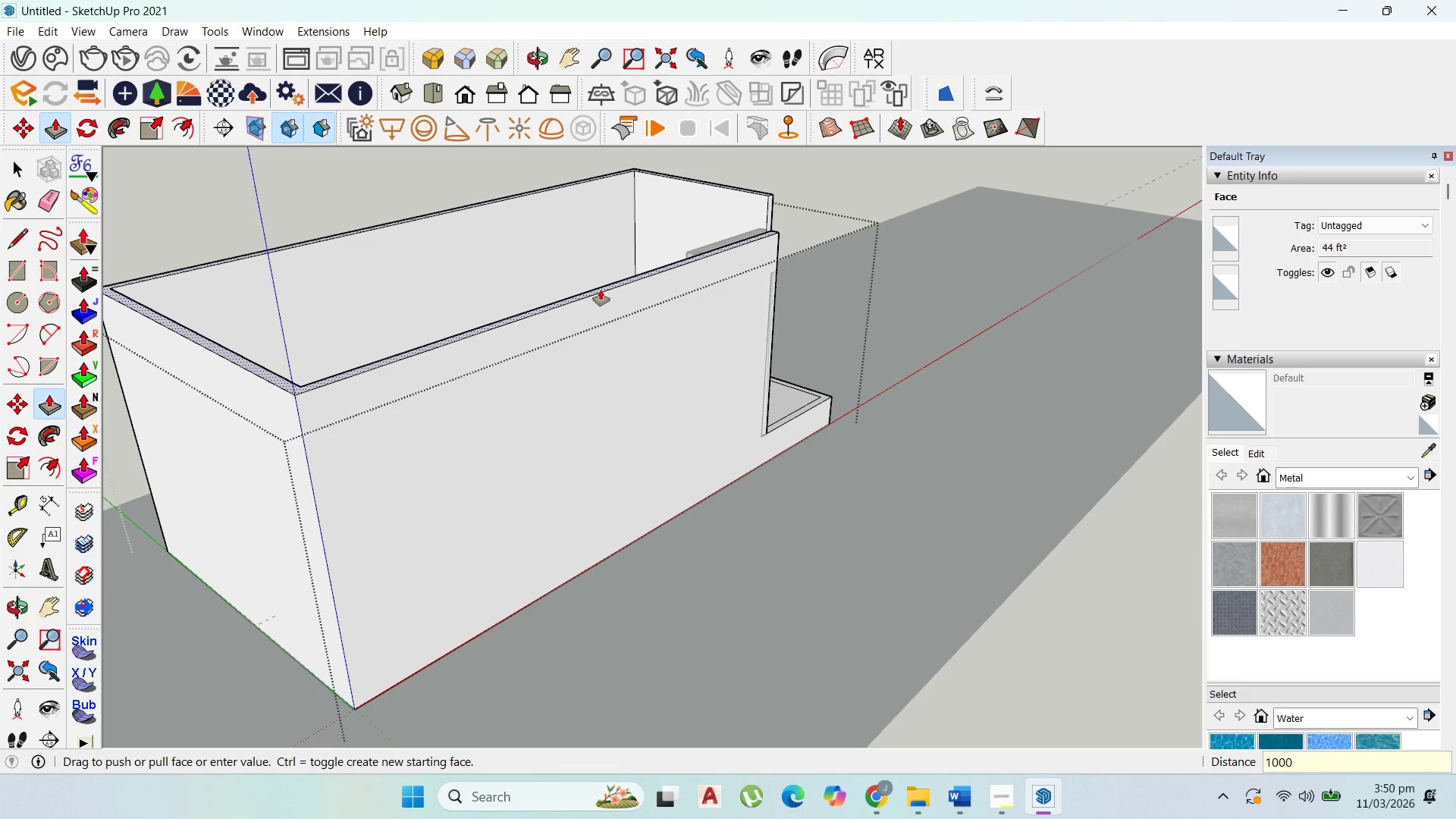 
key(Enter)
 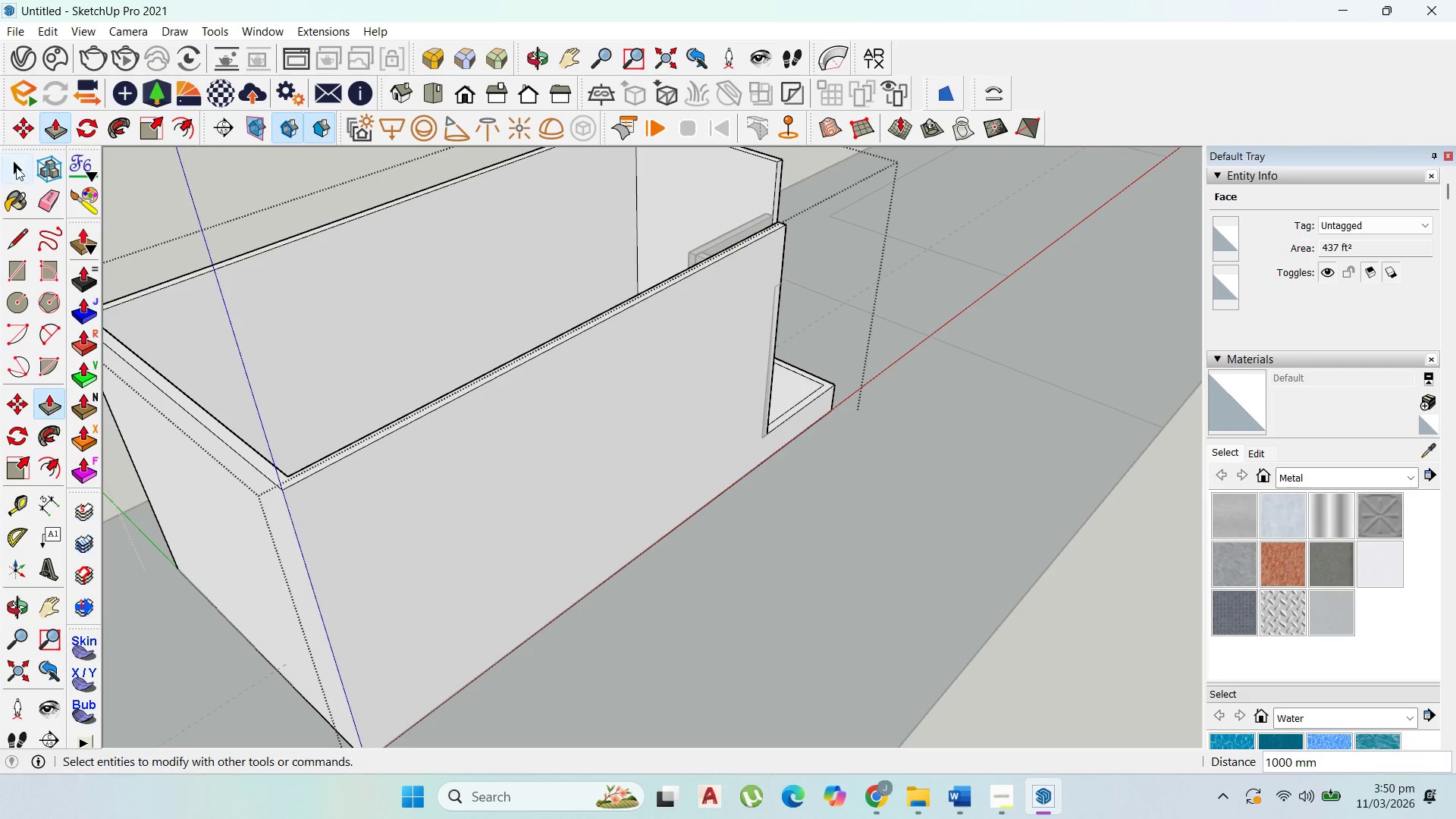 
left_click([18, 171])
 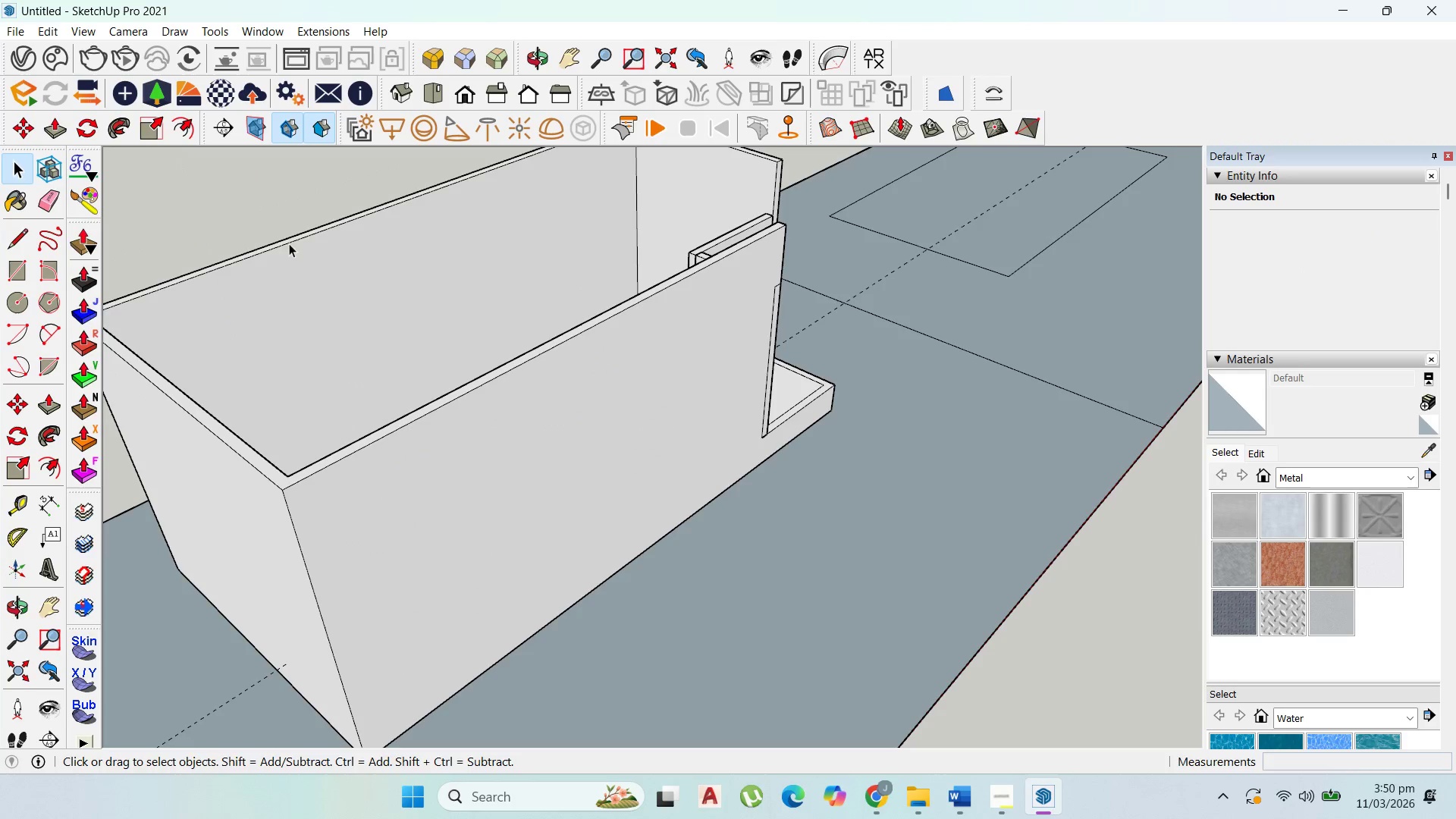 
key(Escape)
 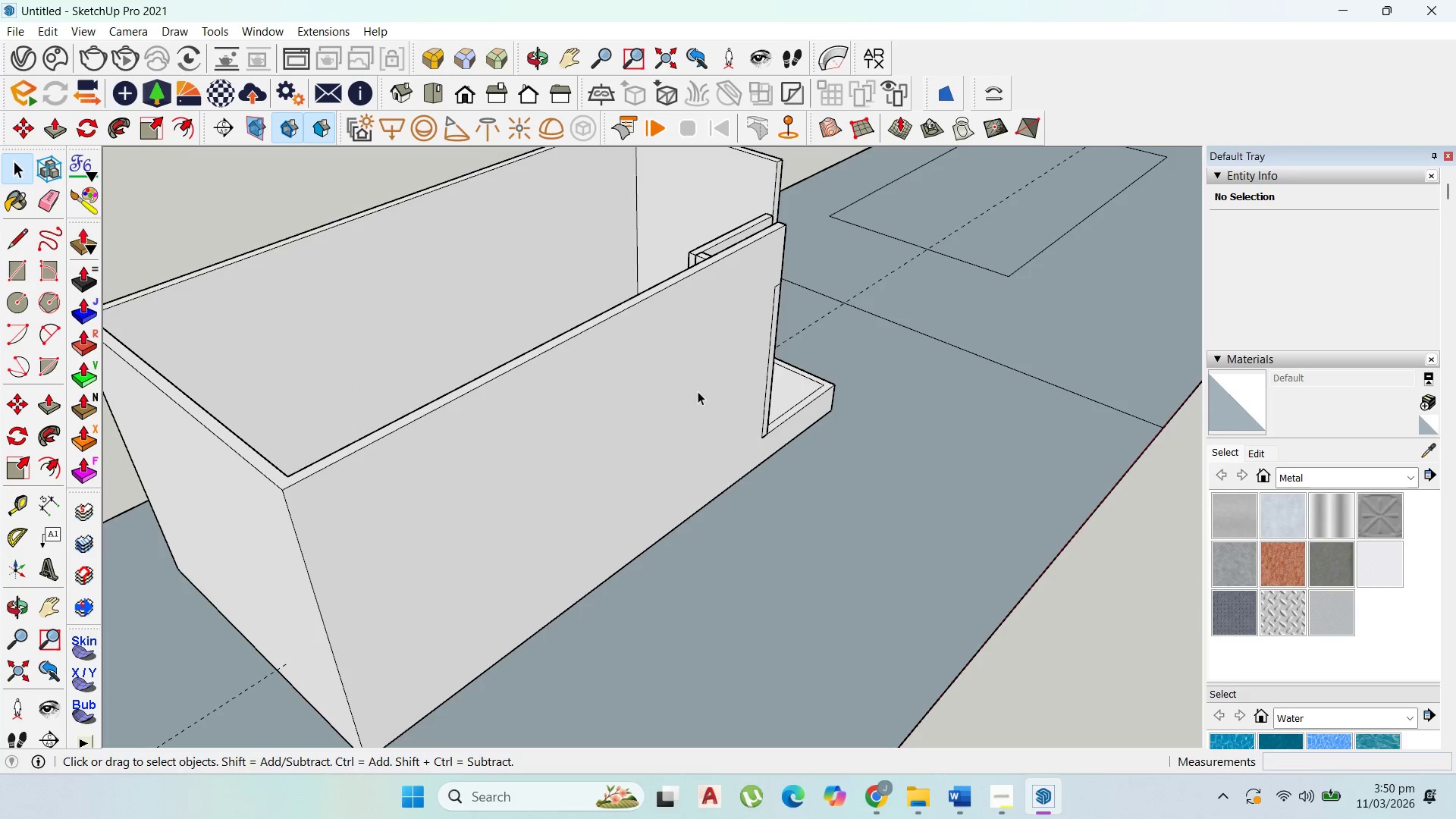 
key(Escape)
 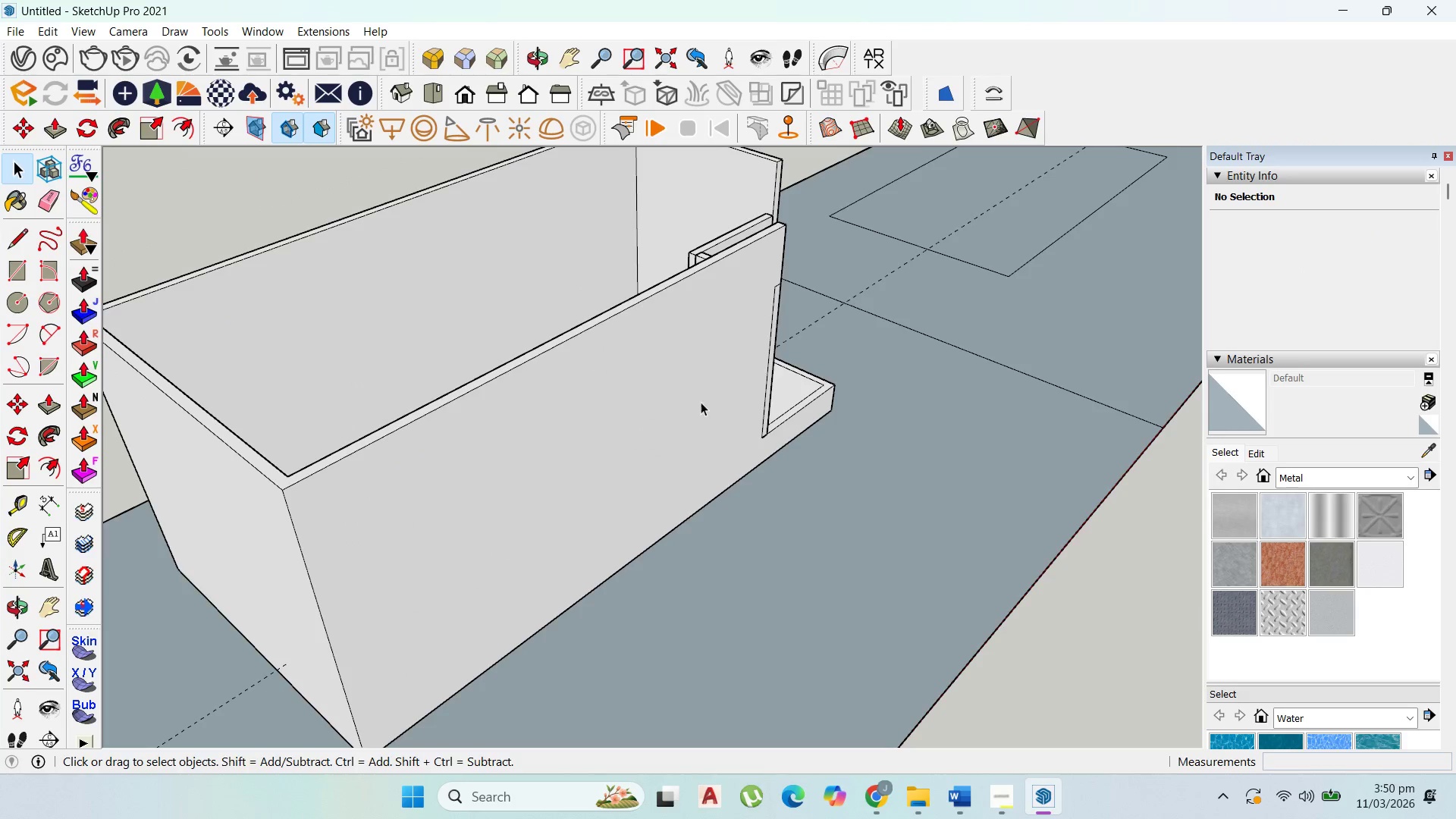 
key(Escape)
 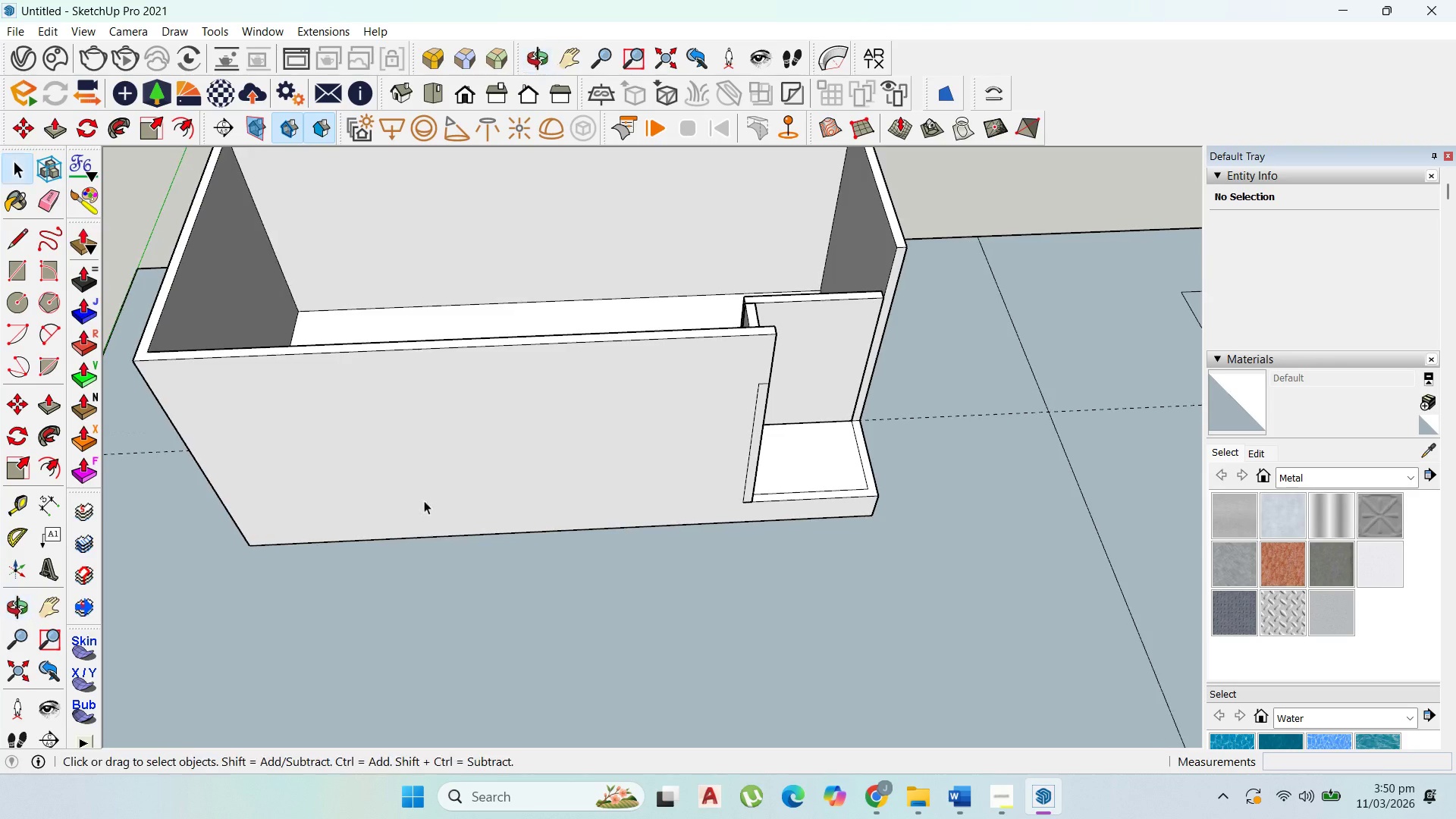 
double_click([459, 472])
 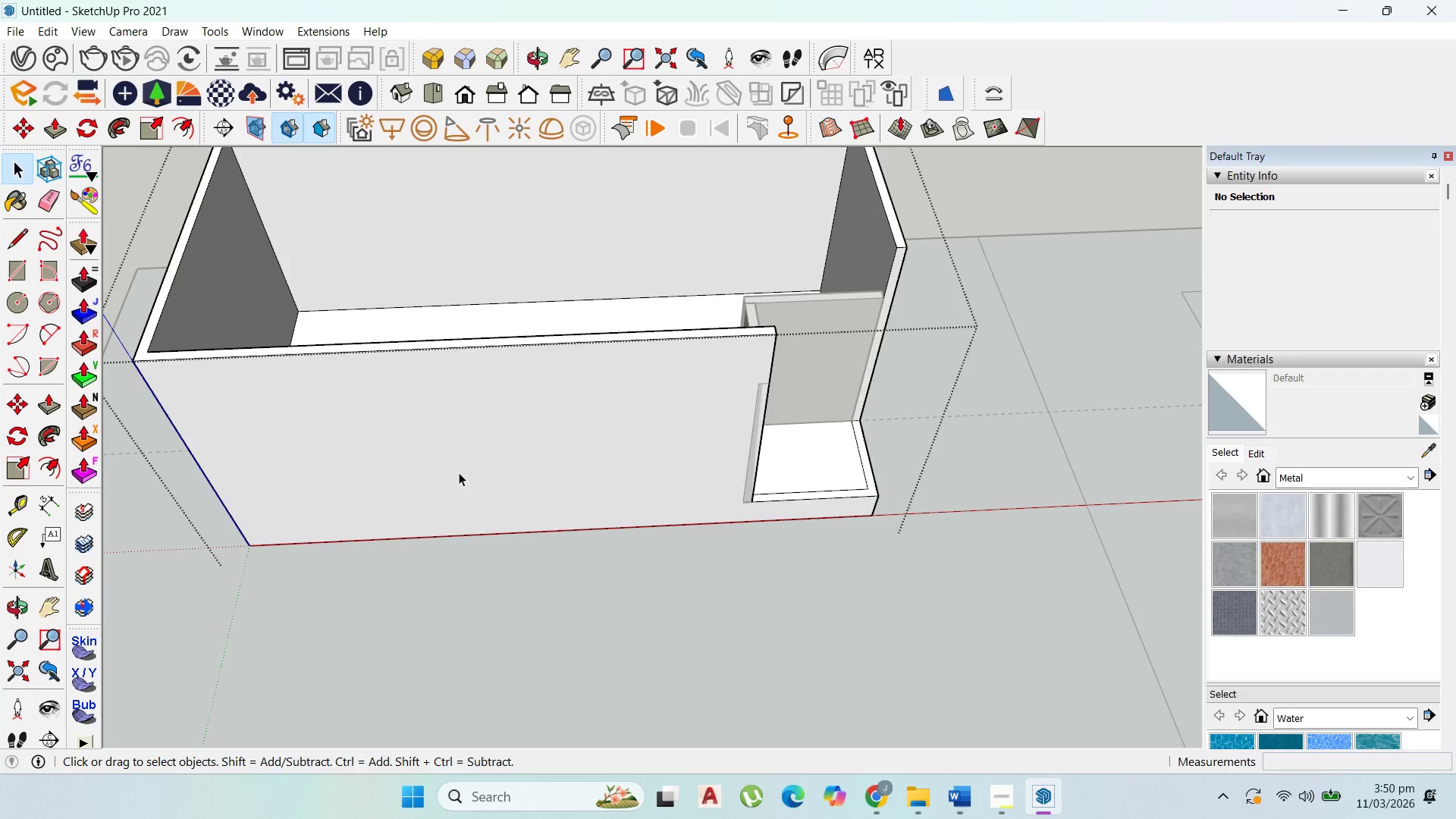 
triple_click([459, 472])
 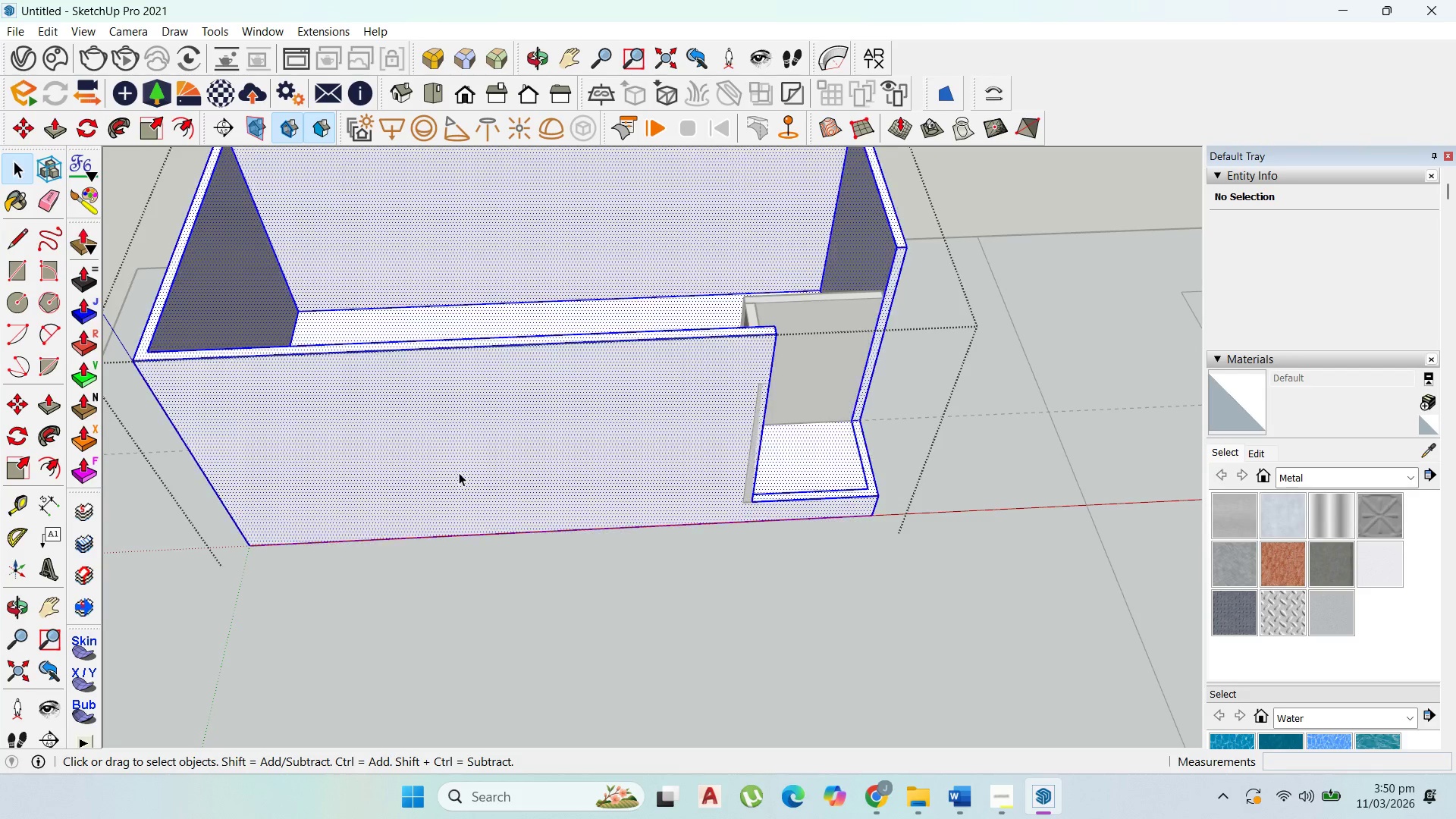 
triple_click([459, 472])
 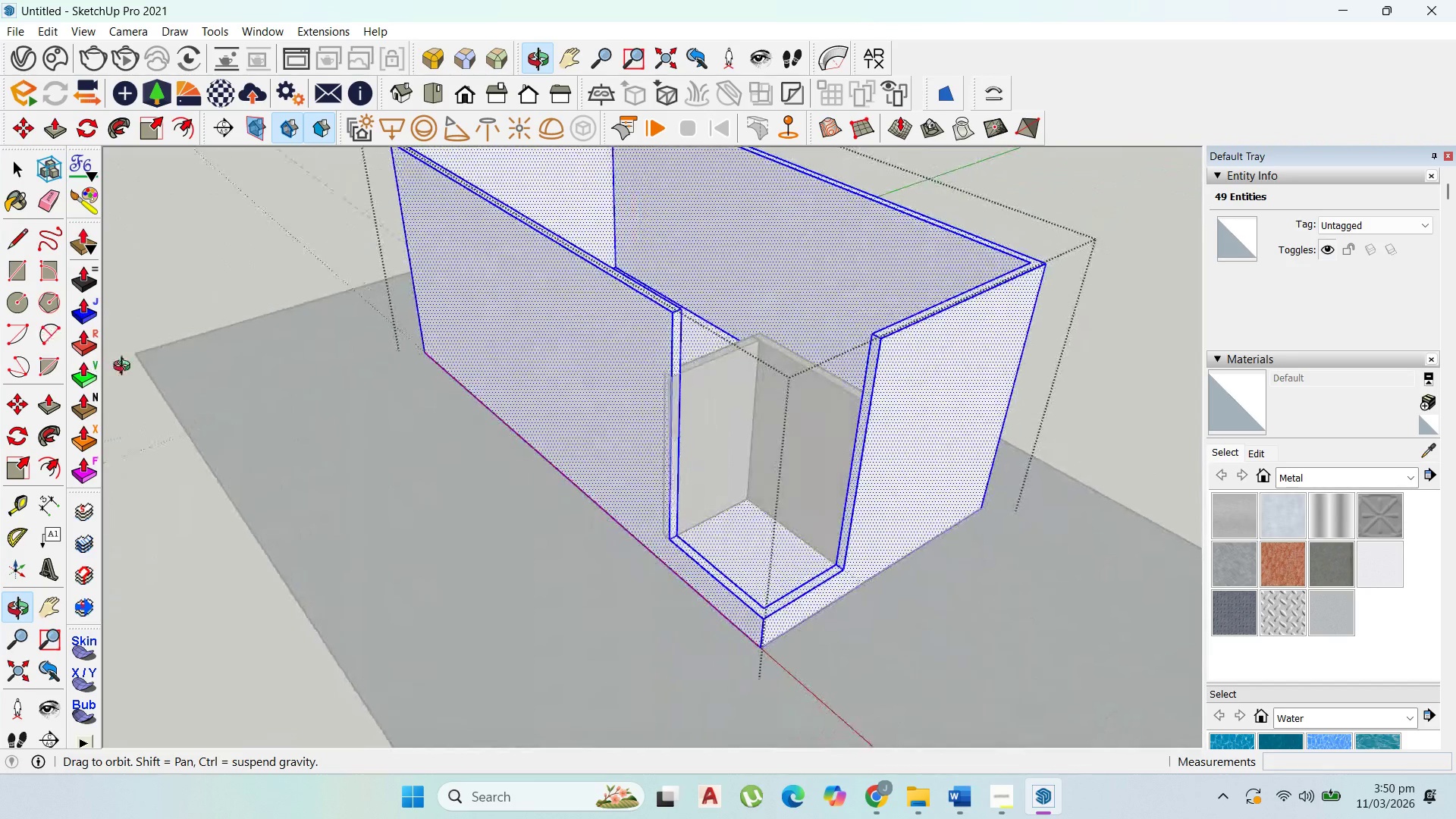 
key(Escape)
 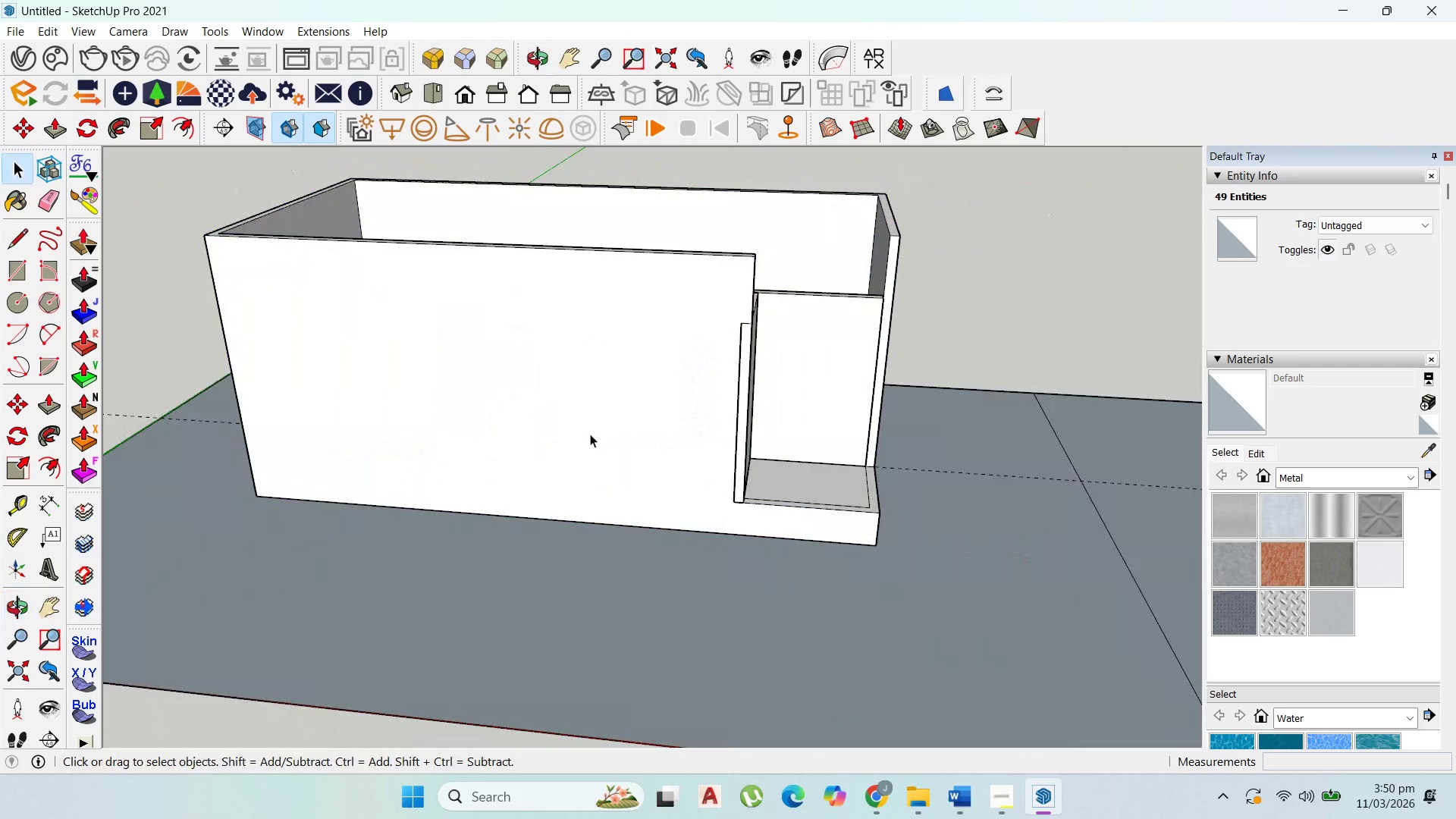 
key(Escape)
 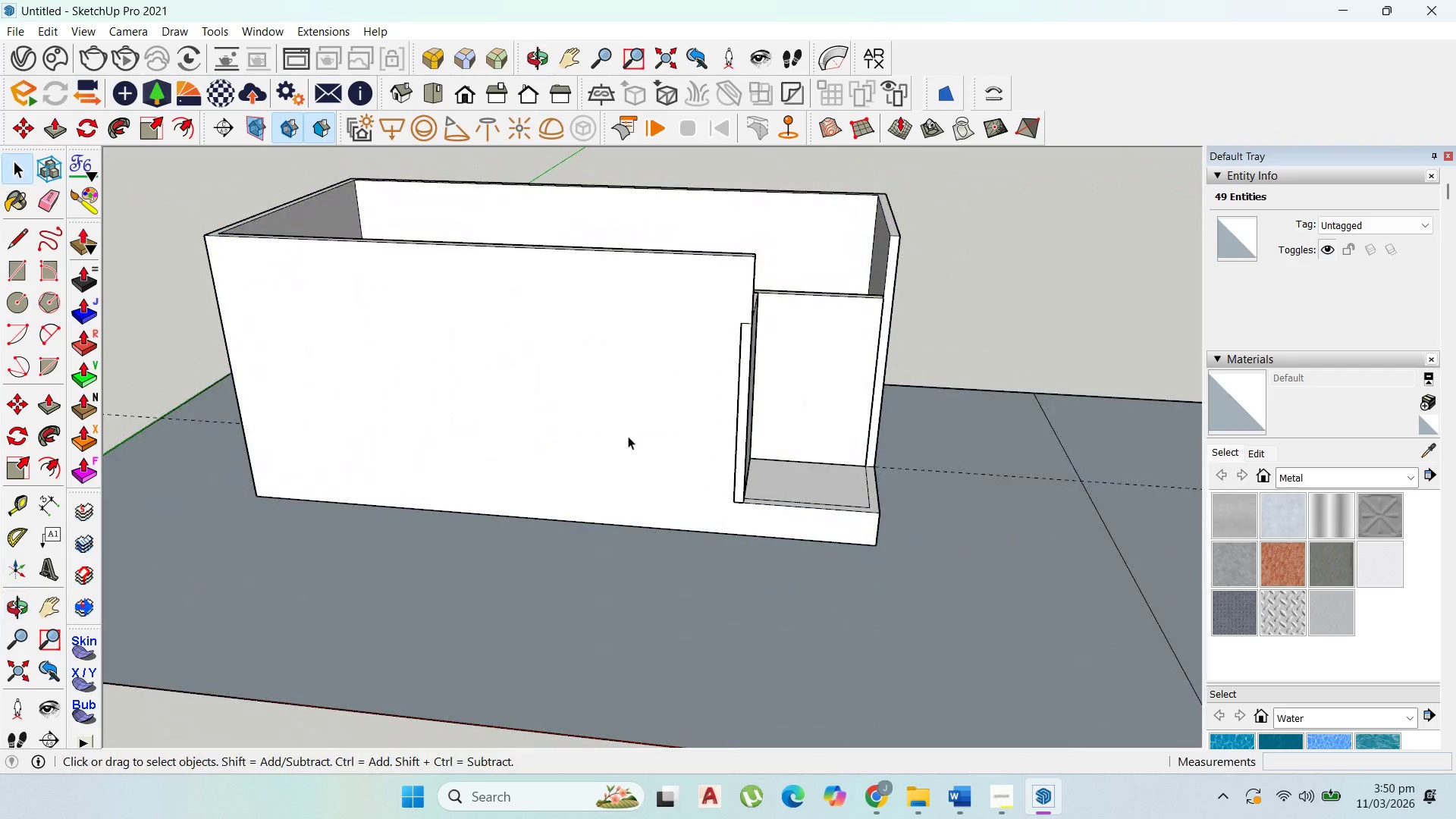 
key(Escape)
 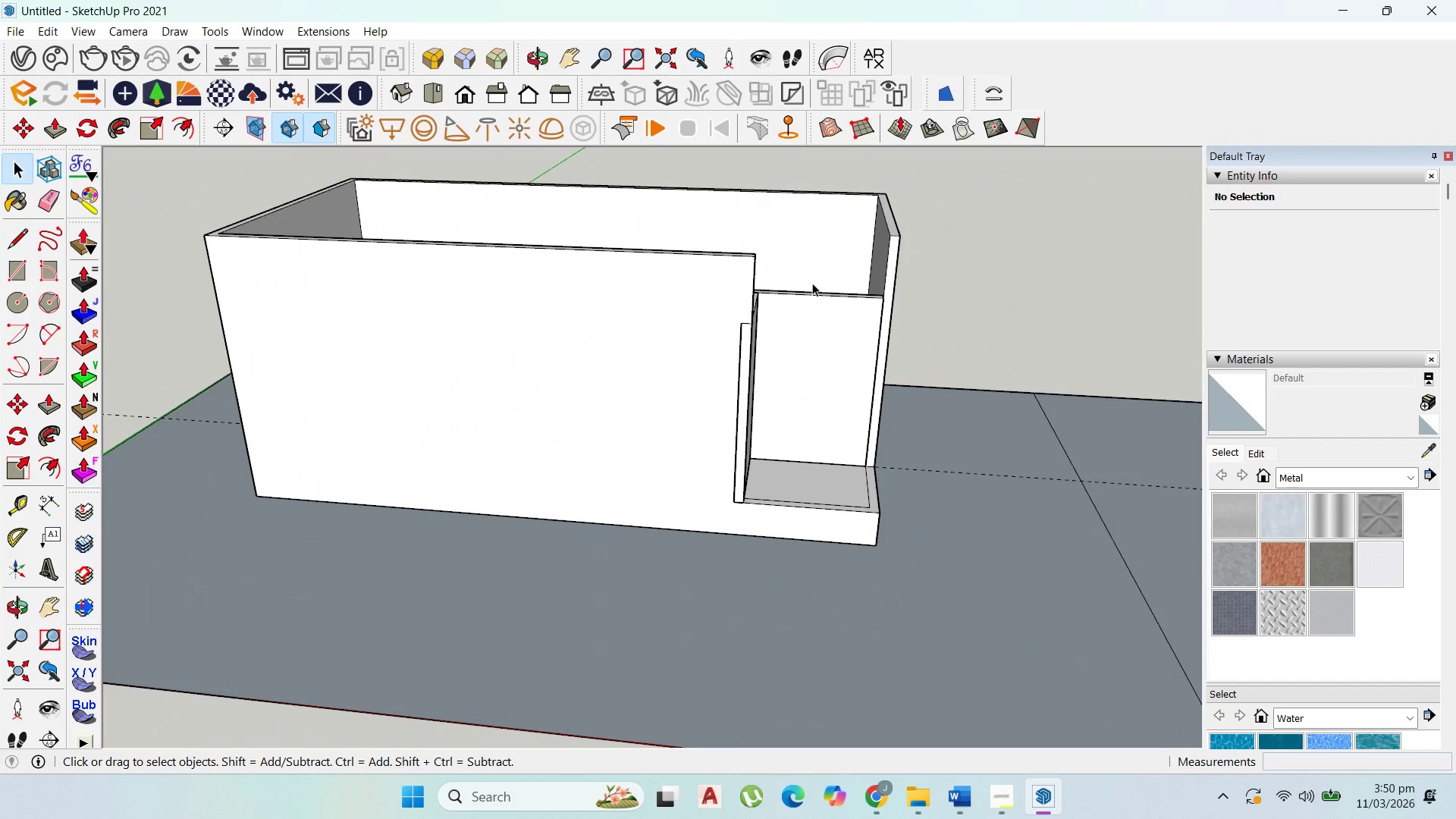 
double_click([805, 319])
 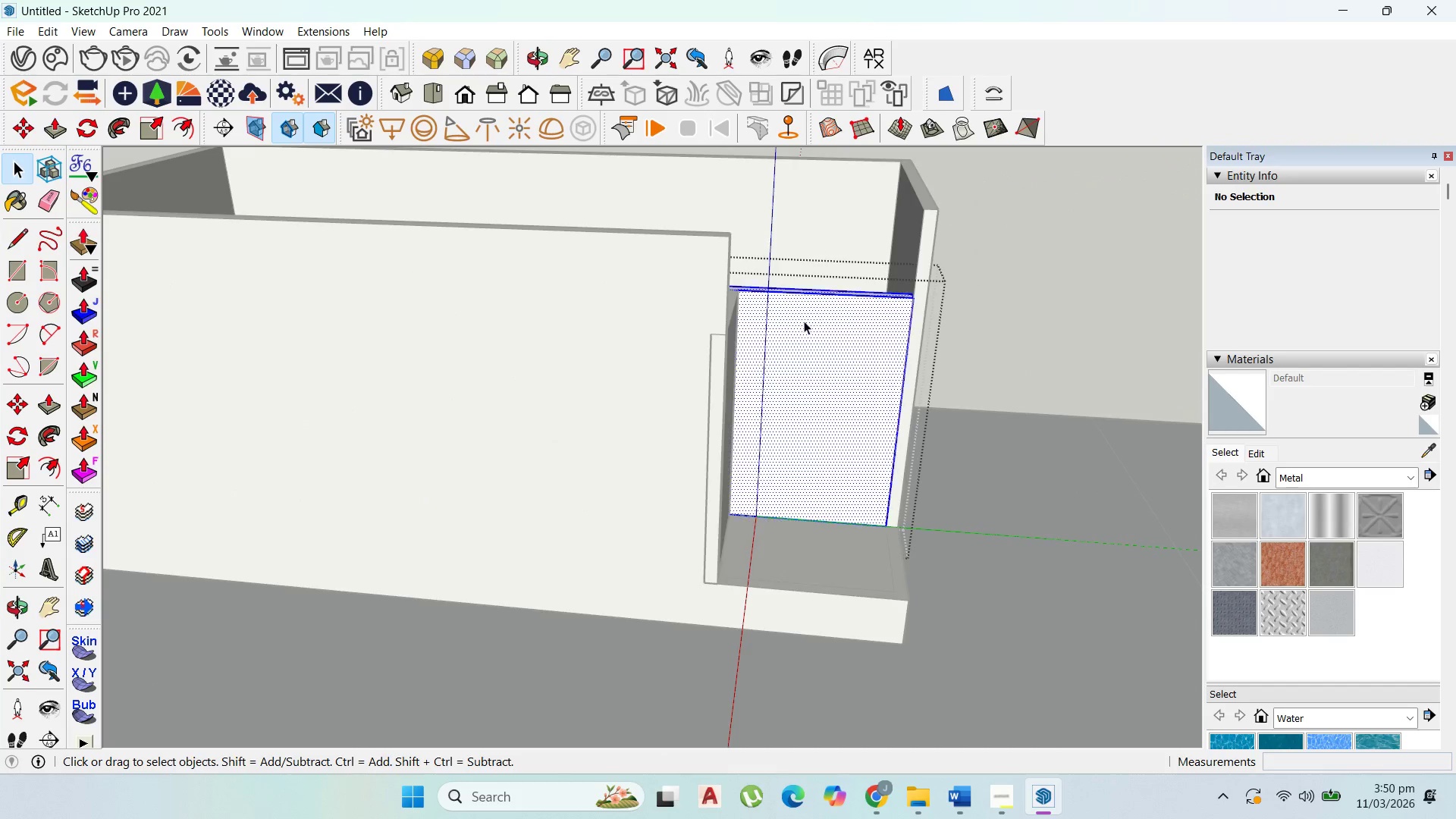 
scroll: coordinate [805, 317], scroll_direction: up, amount: 3.0
 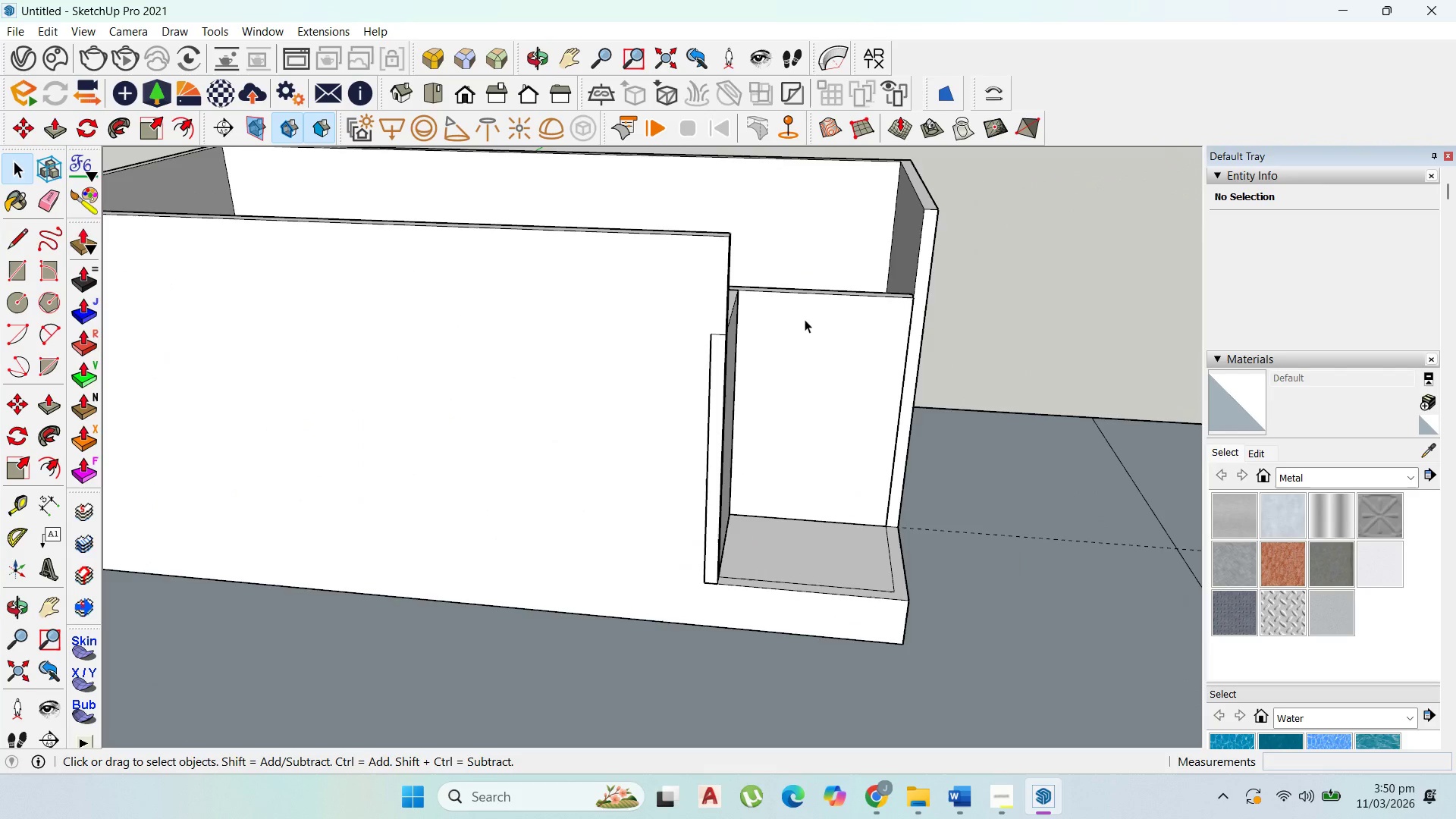 
triple_click([804, 321])
 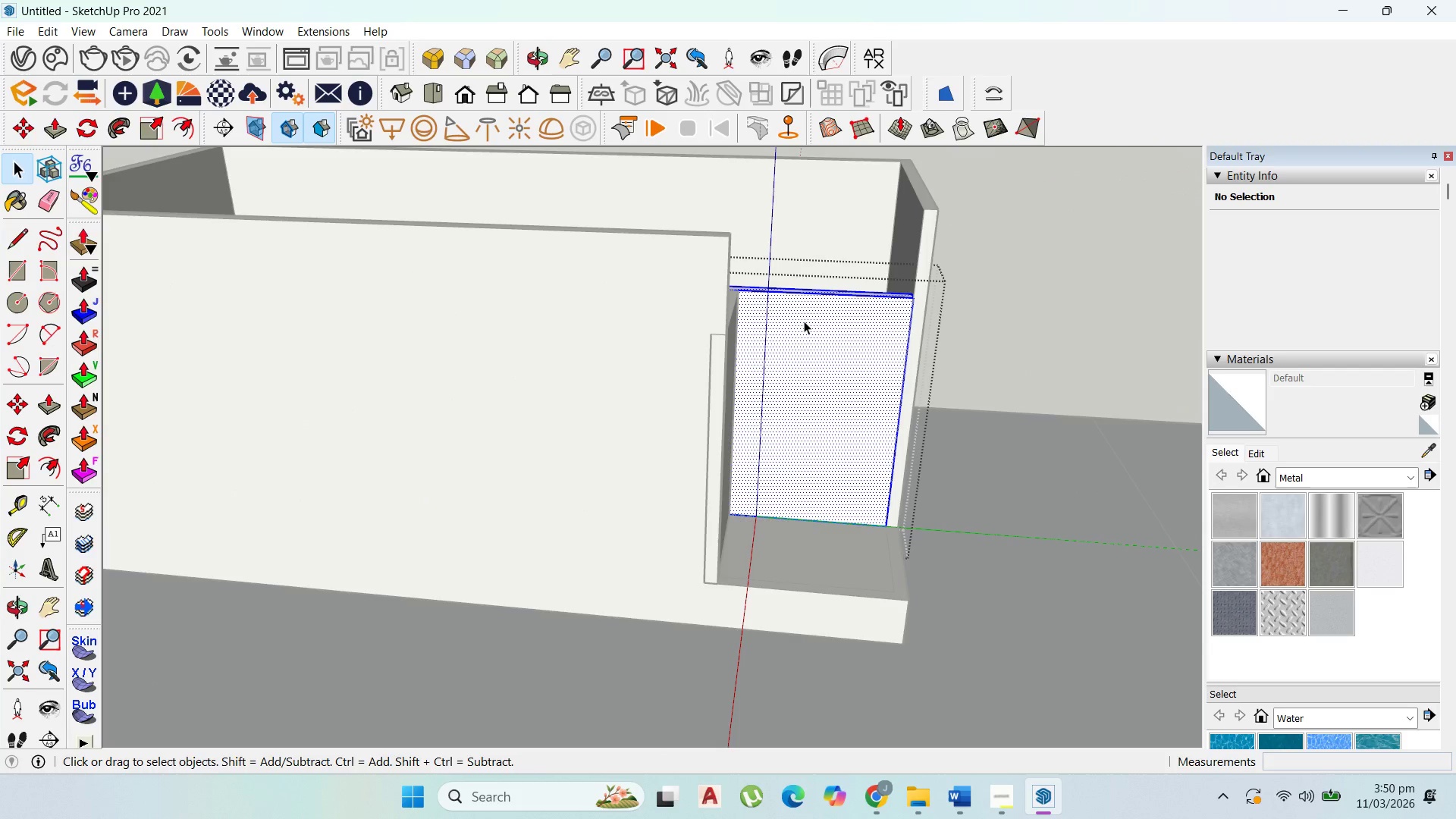 
triple_click([804, 321])
 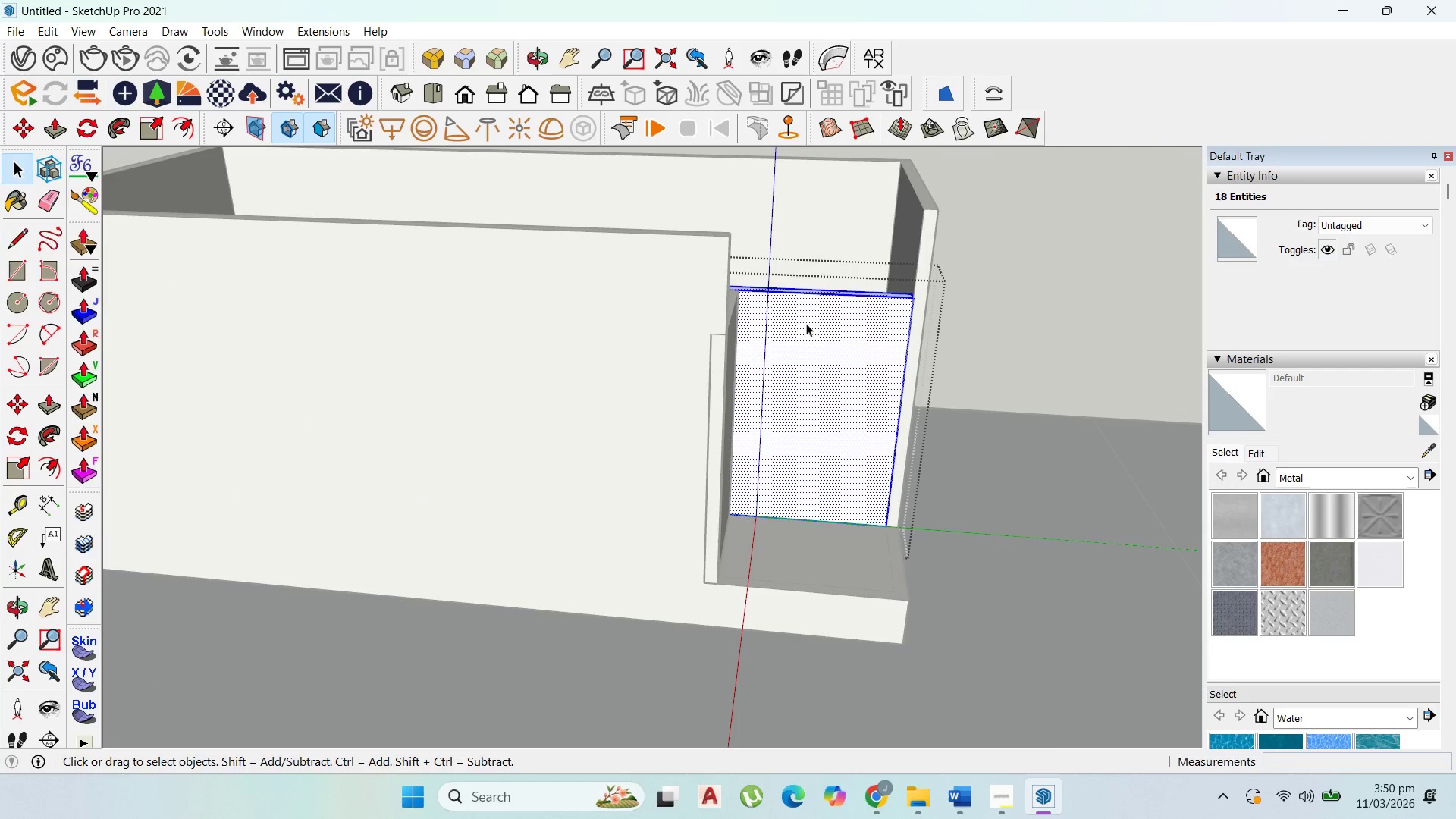 
key(P)
 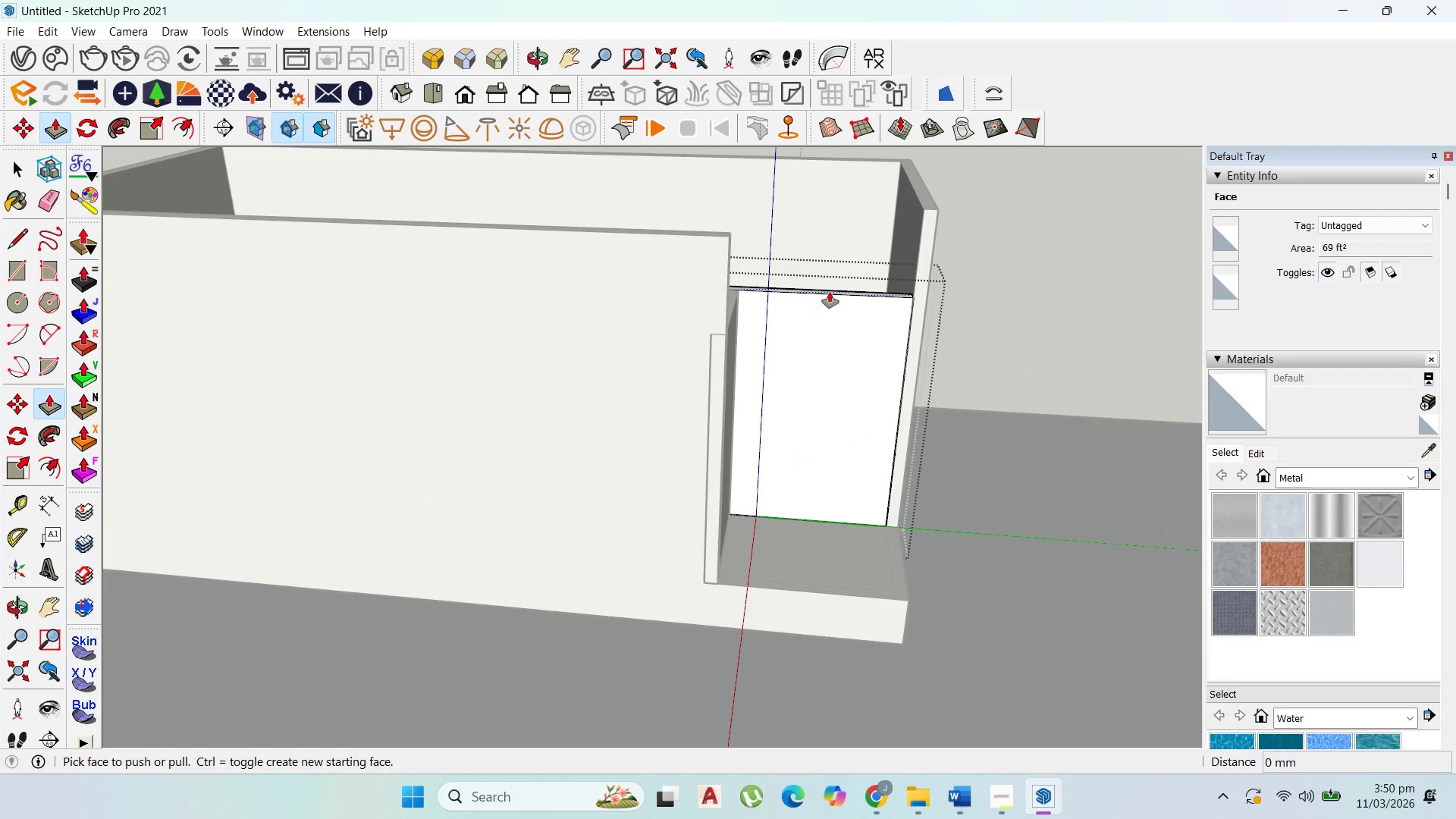 
left_click([830, 292])
 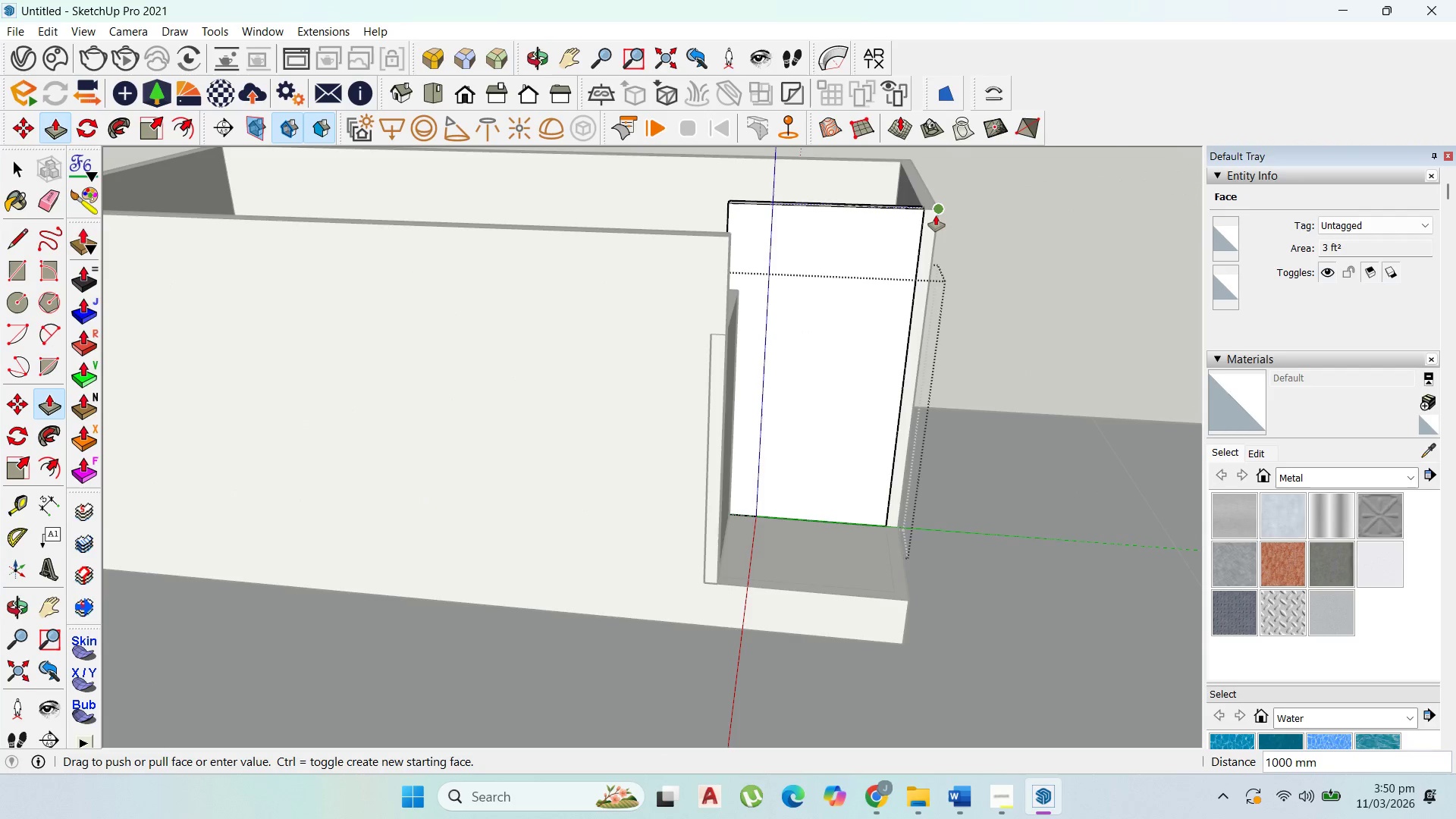 
left_click([936, 215])
 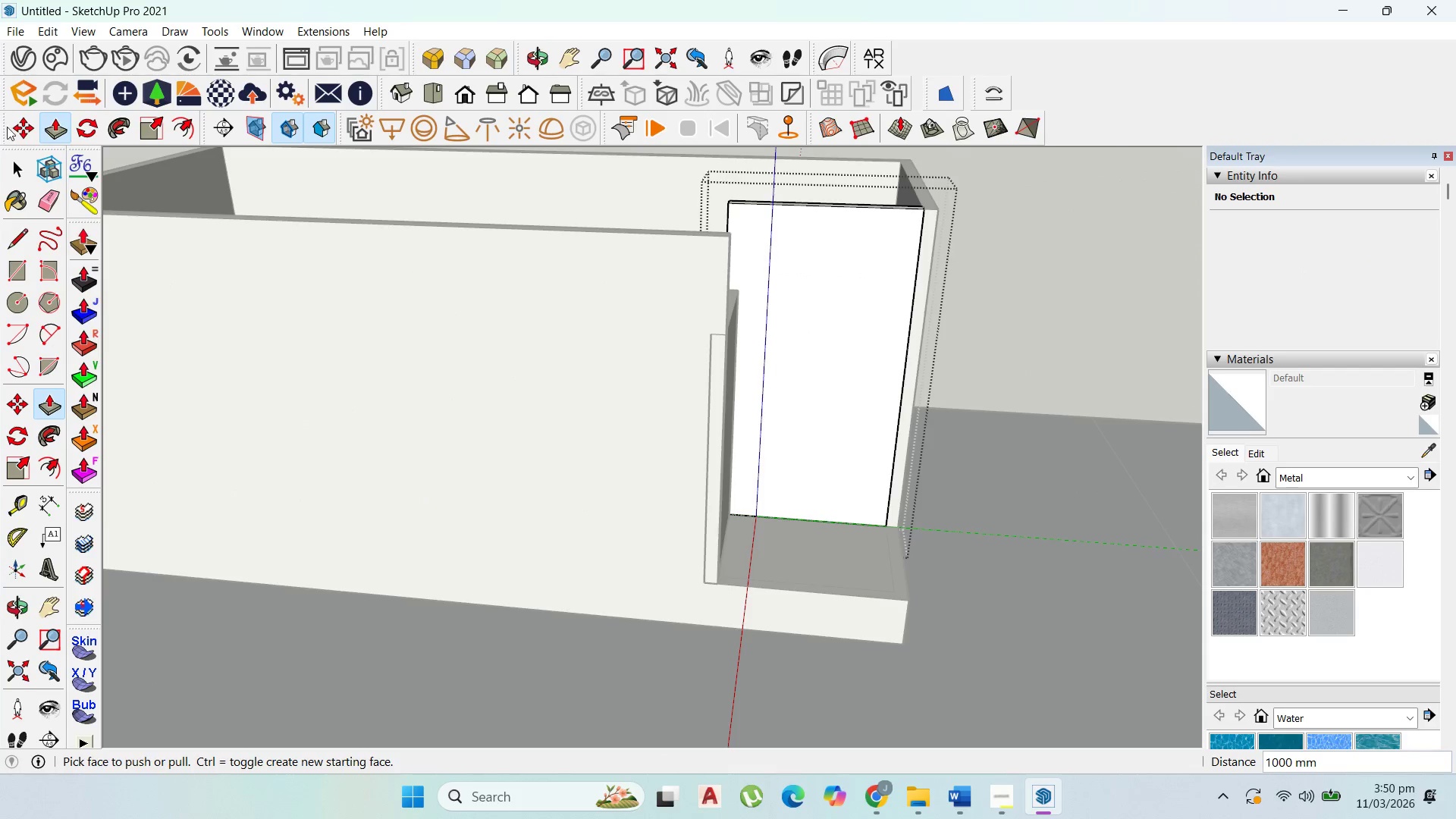 
left_click([14, 155])
 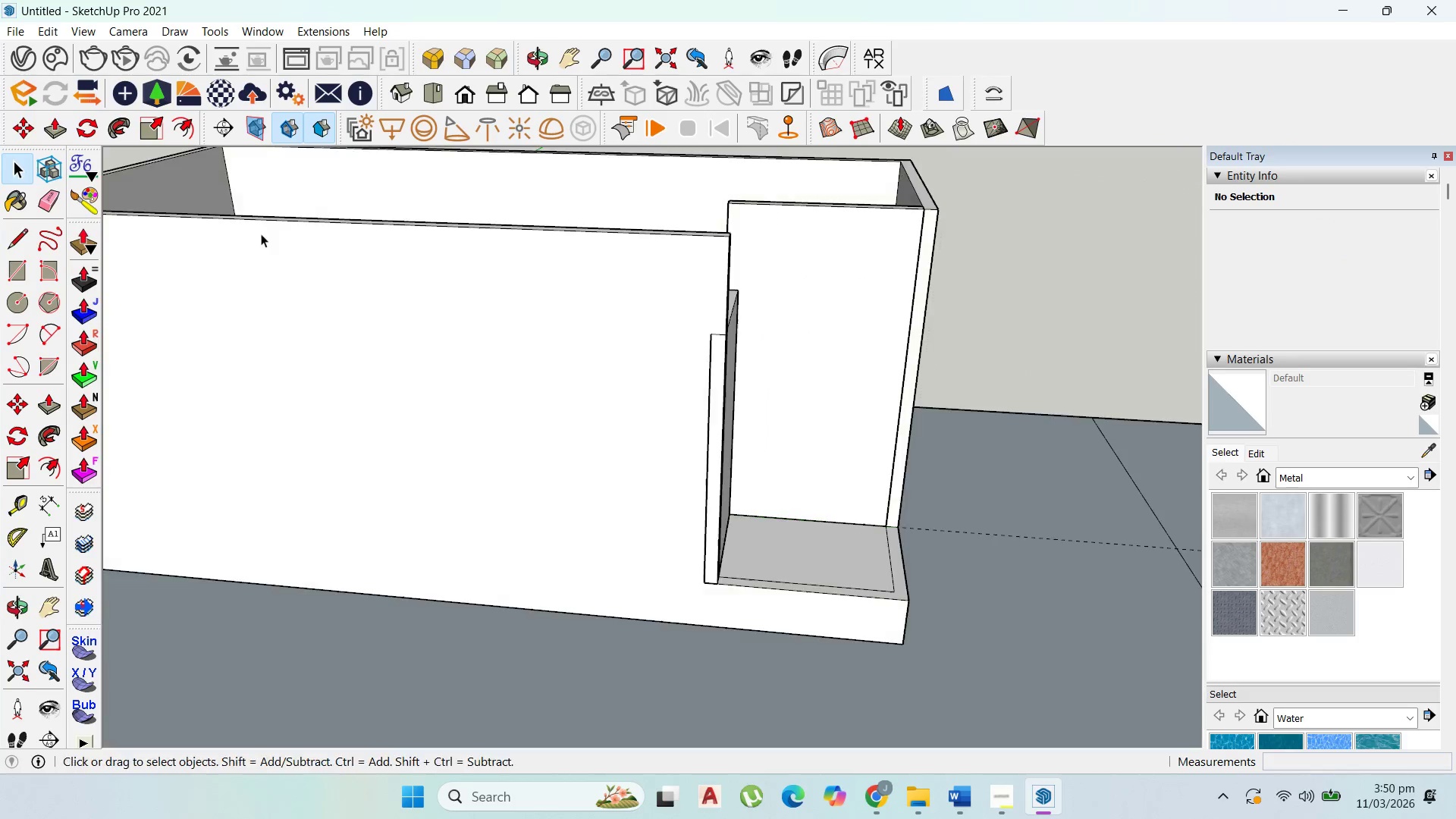 
key(Escape)
 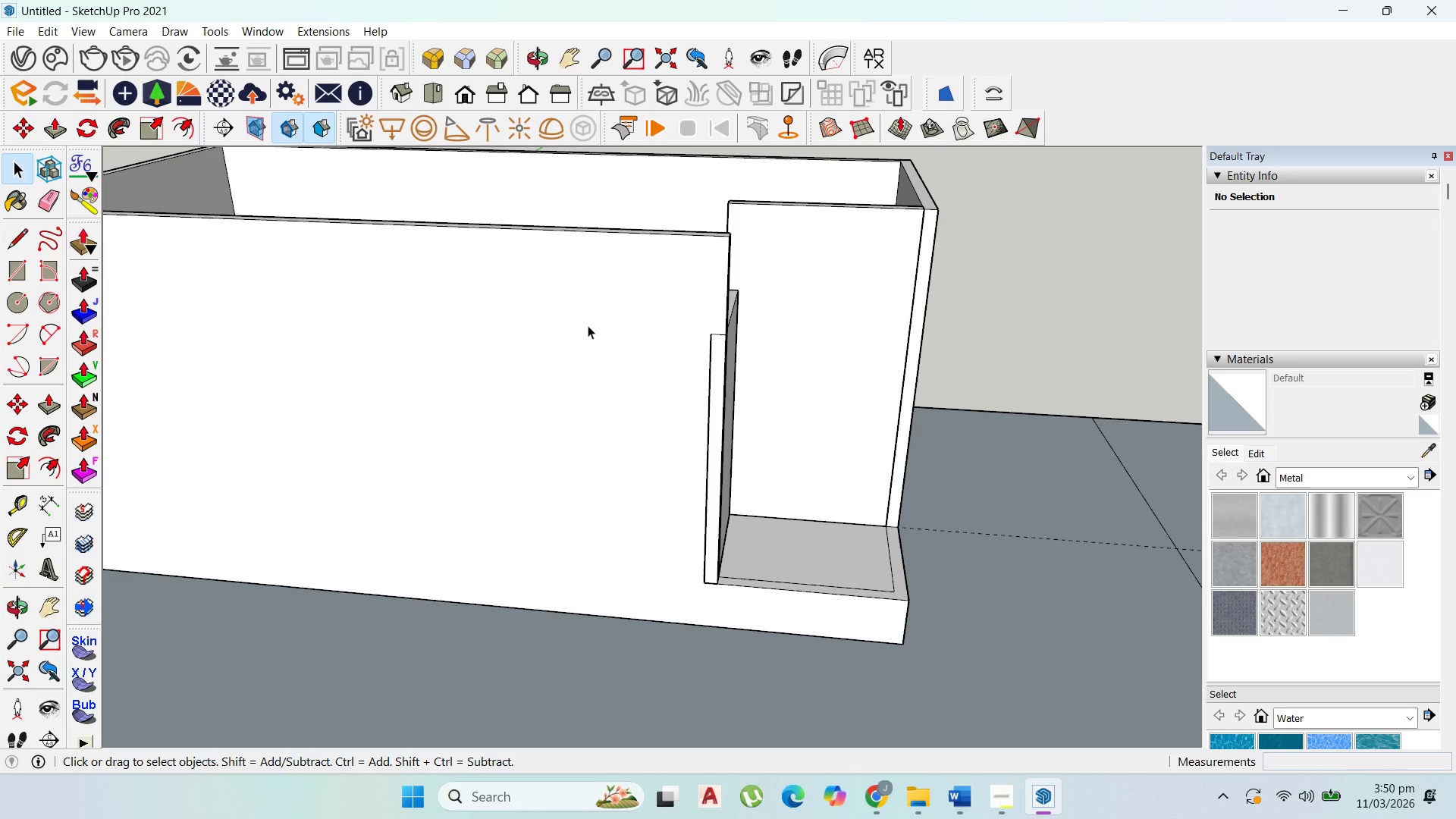 
key(Escape)
 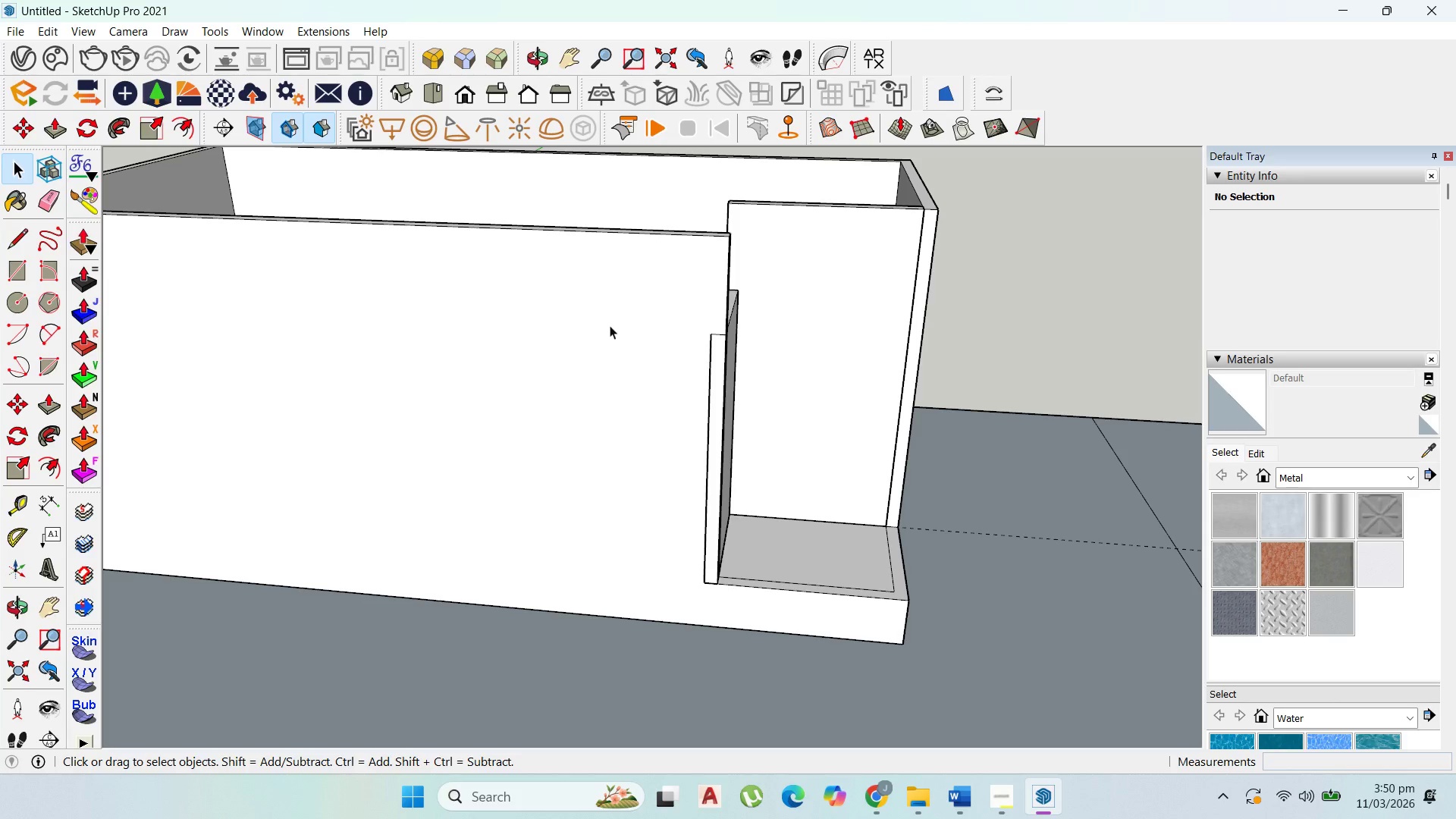 
key(Escape)
 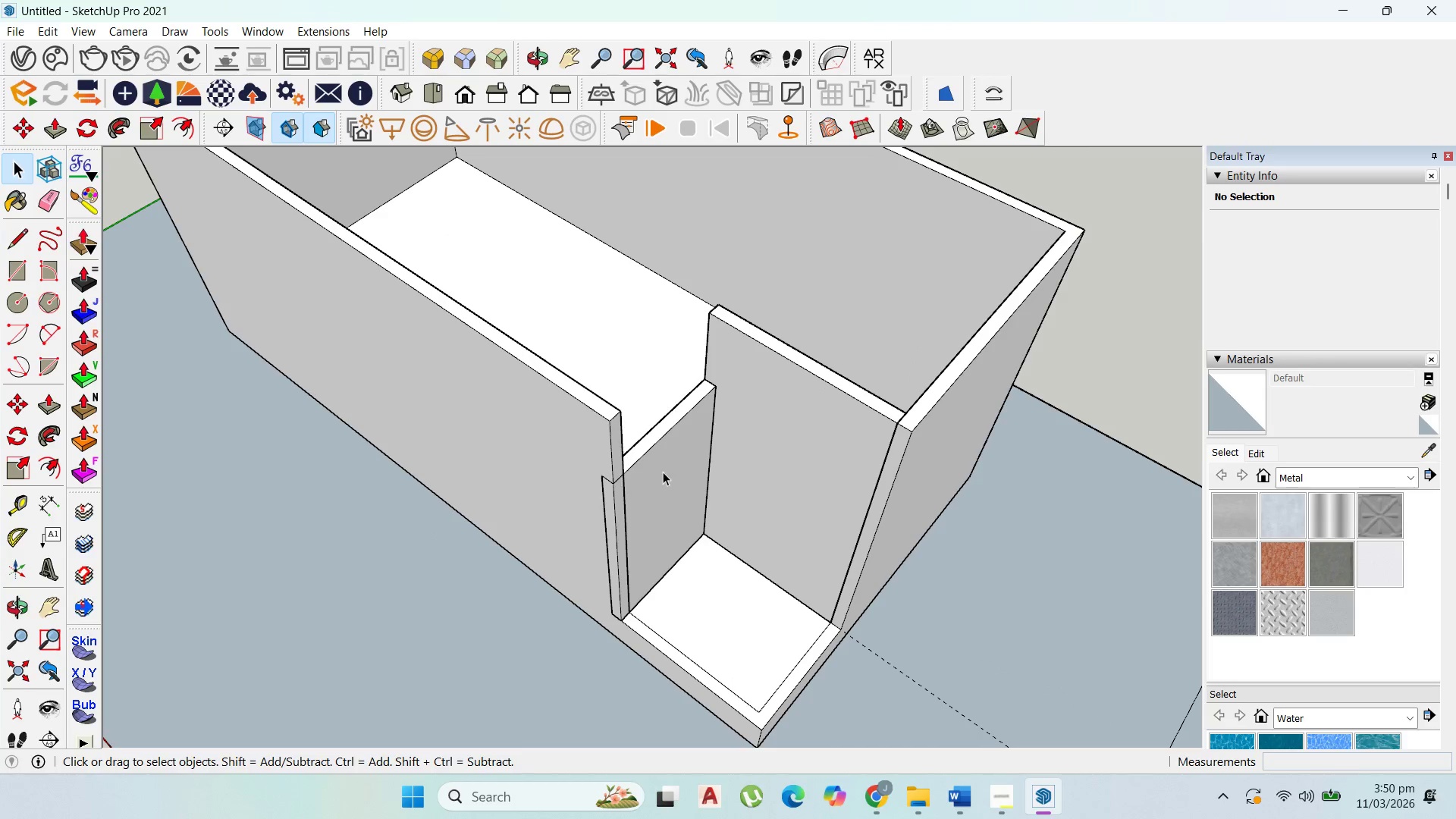 
left_click([661, 460])
 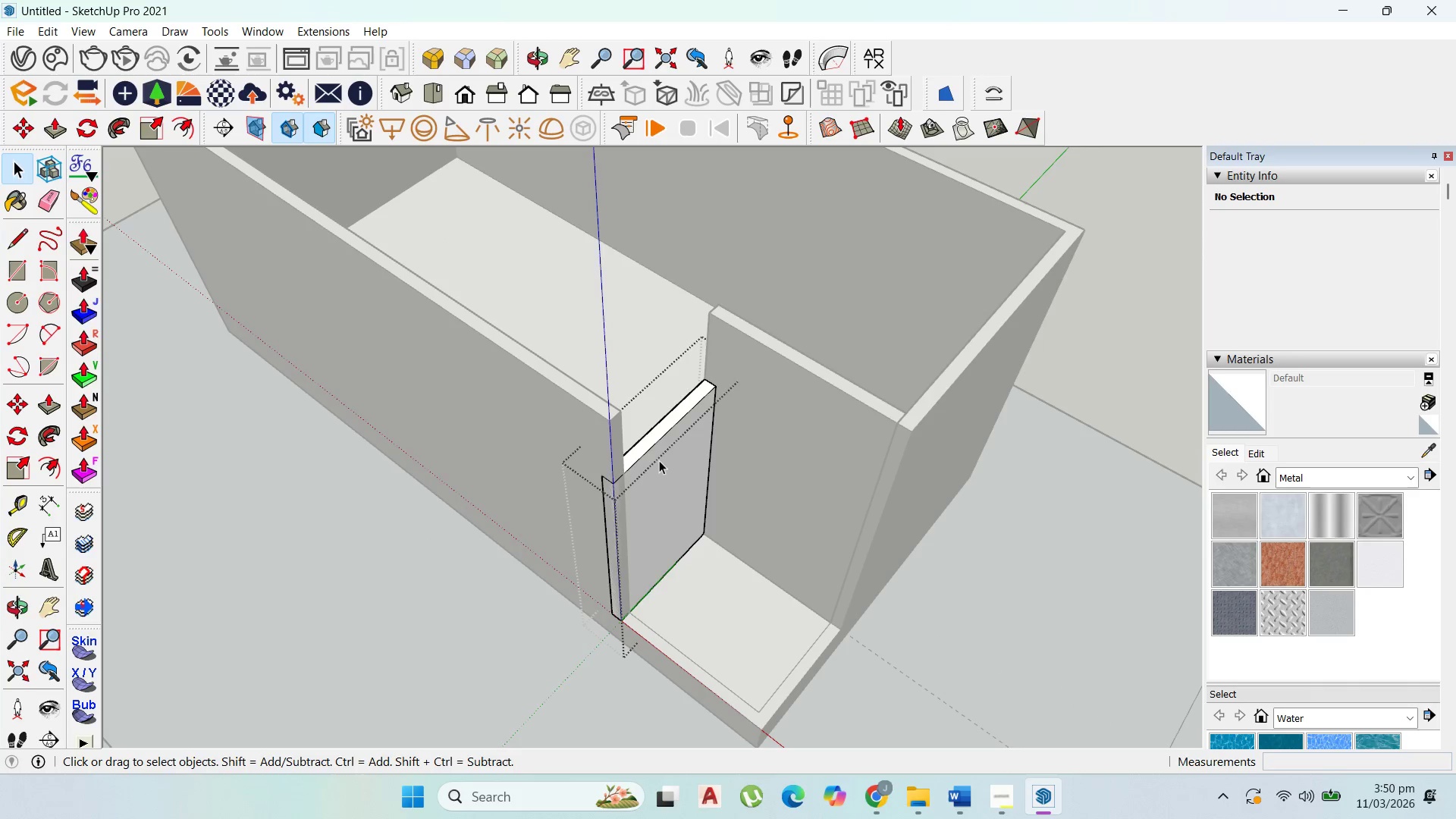 
triple_click([659, 460])
 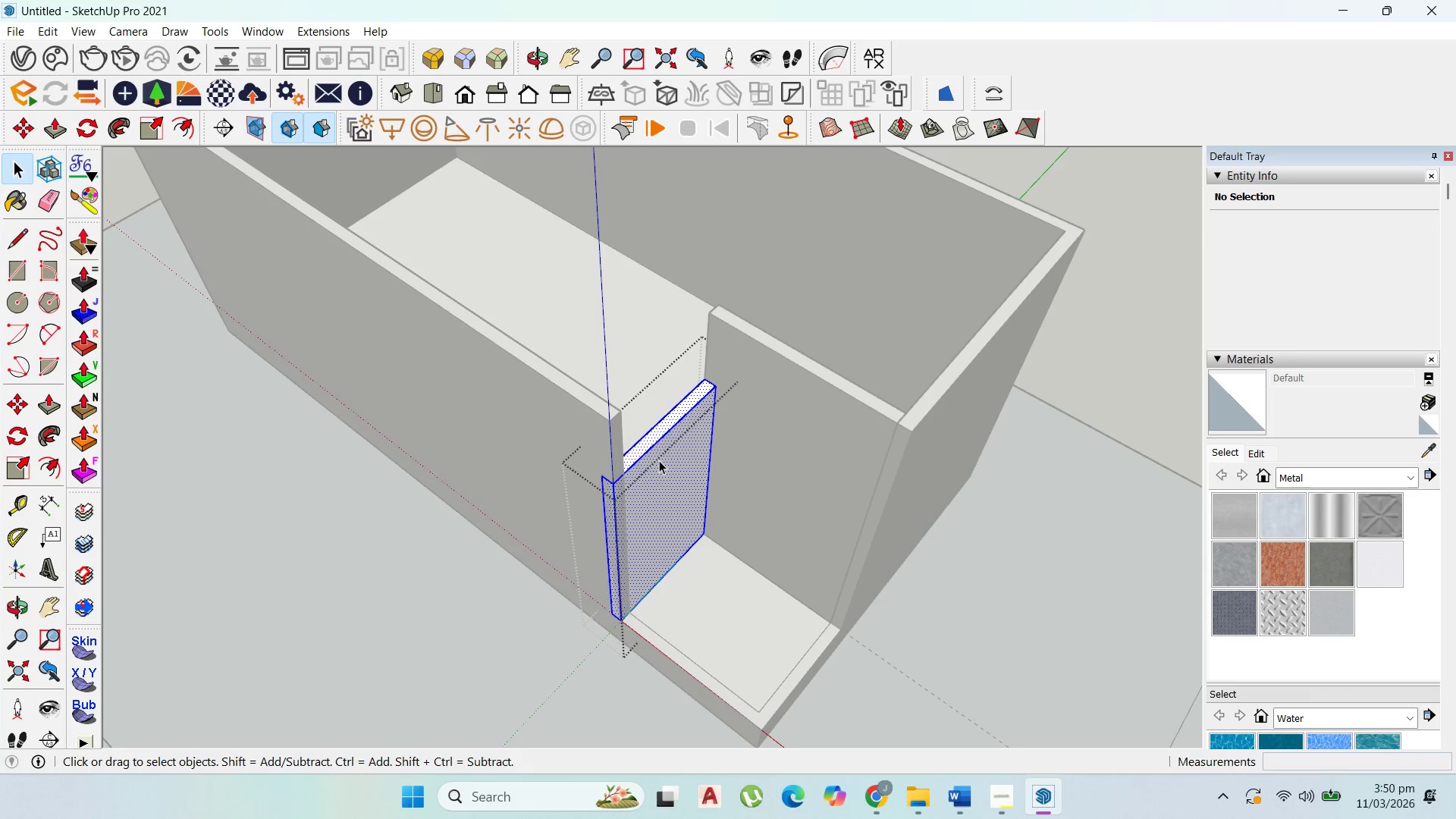 
triple_click([659, 460])
 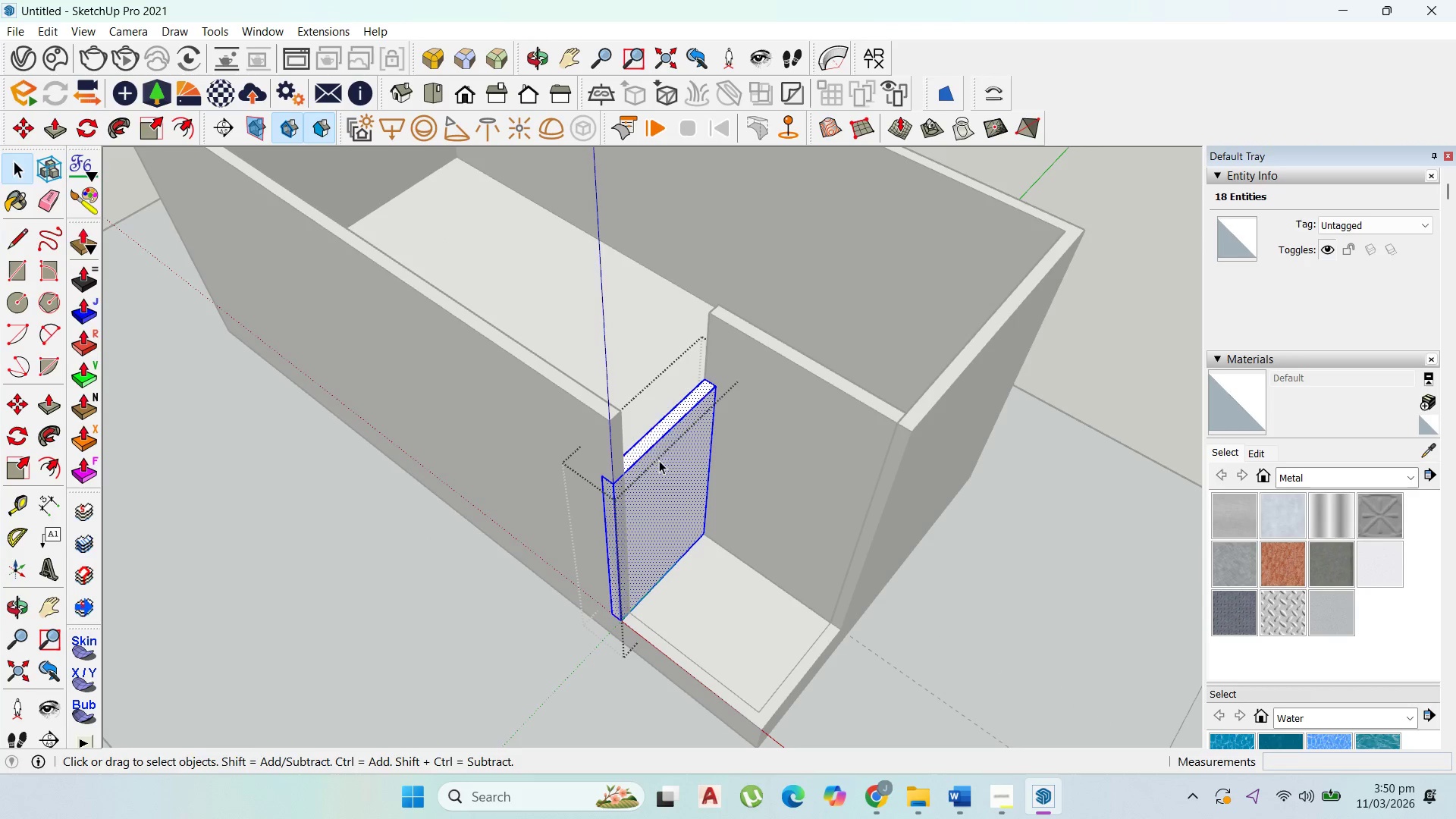 
key(P)
 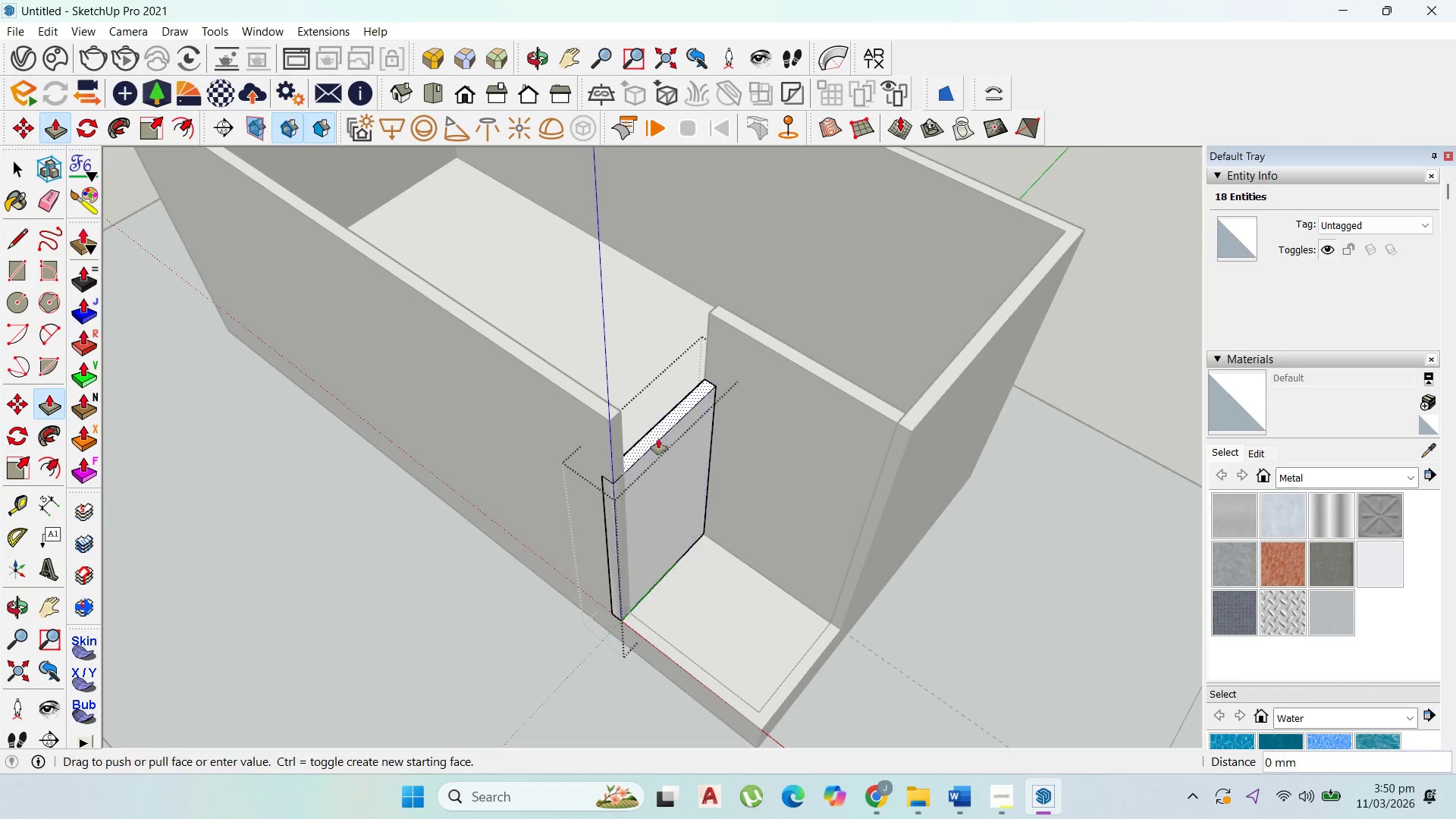 
left_click_drag(start_coordinate=[658, 441], to_coordinate=[771, 345])
 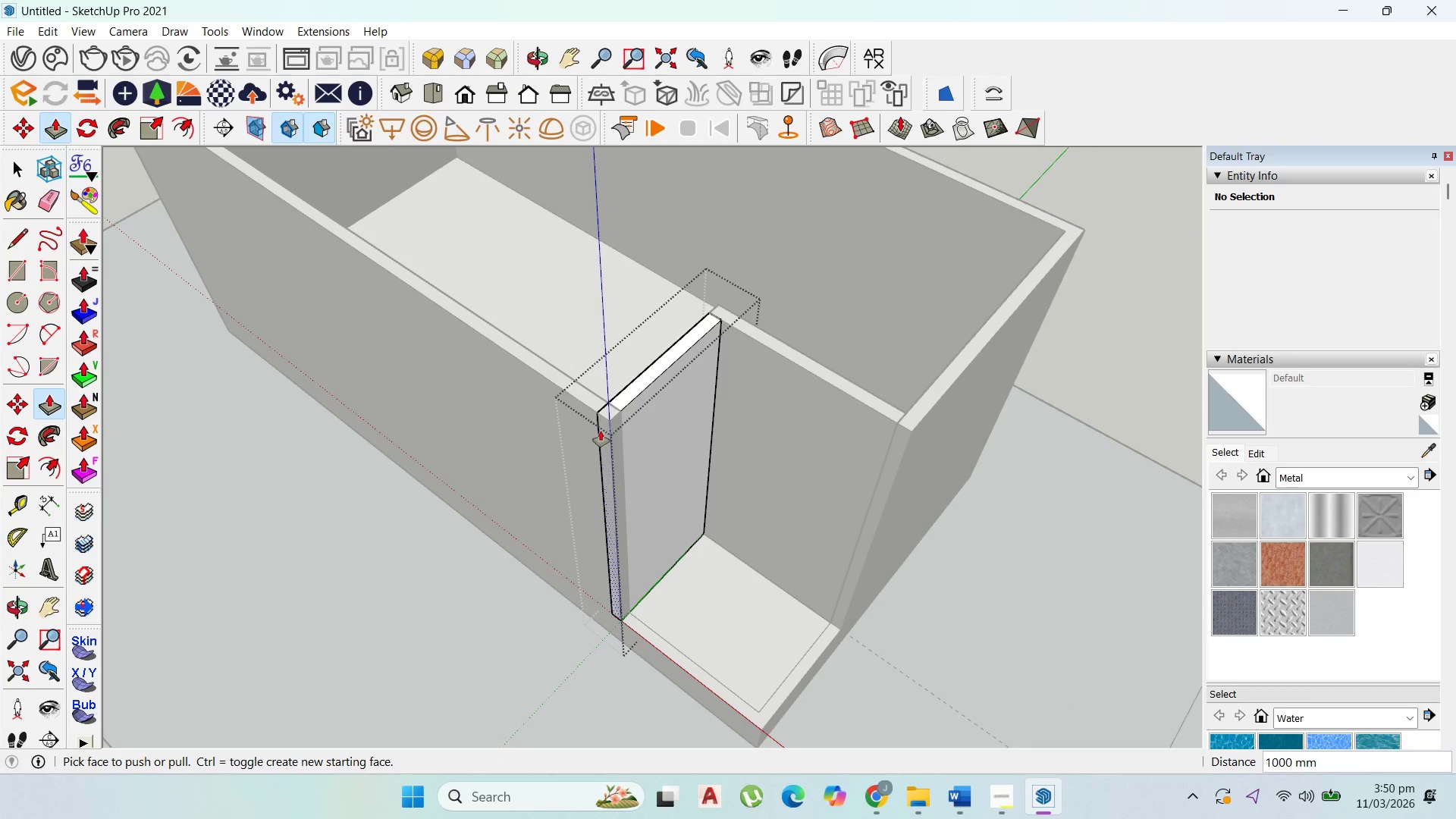 
left_click_drag(start_coordinate=[601, 431], to_coordinate=[607, 403])
 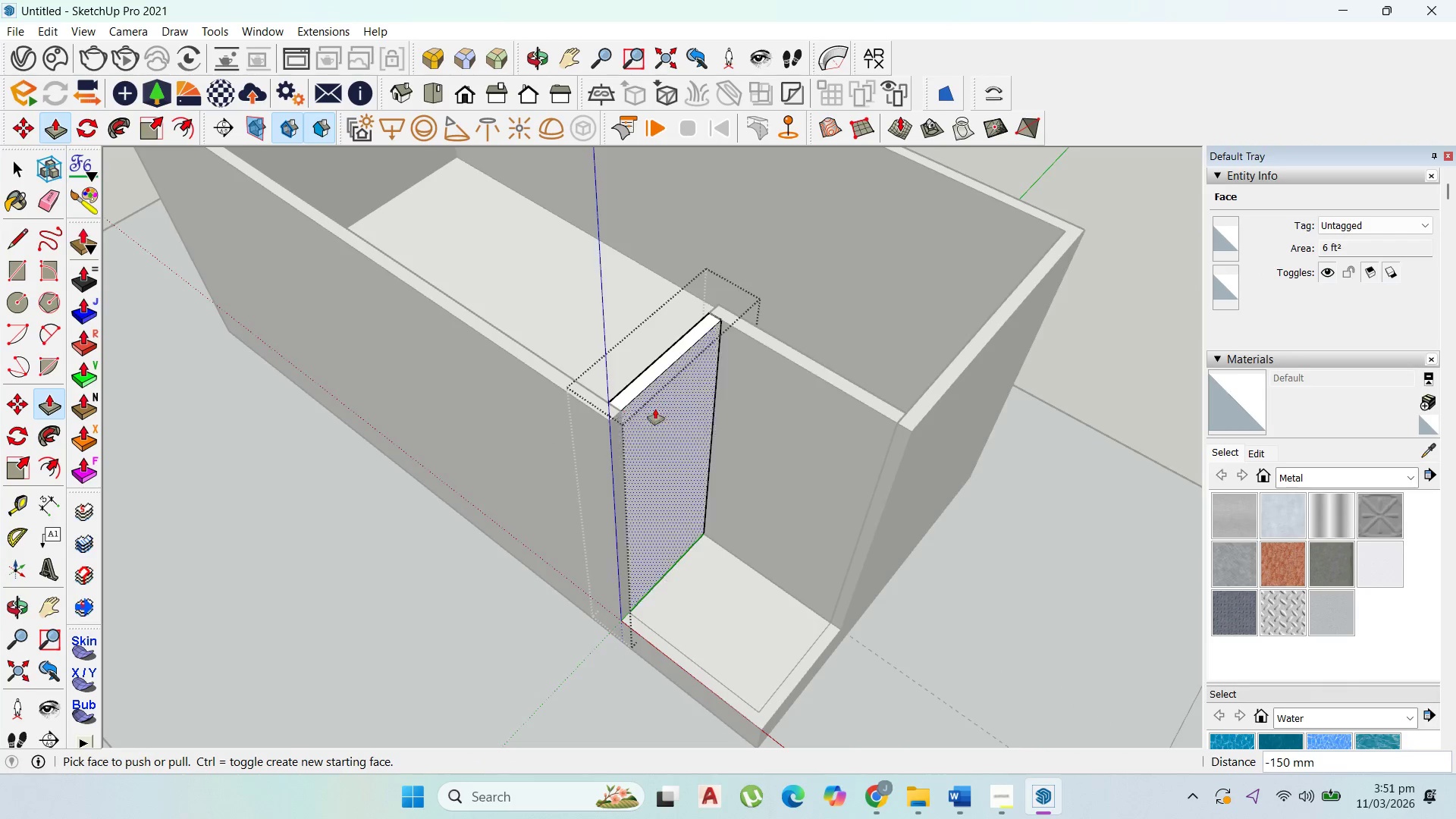 
scroll: coordinate [664, 405], scroll_direction: down, amount: 5.0
 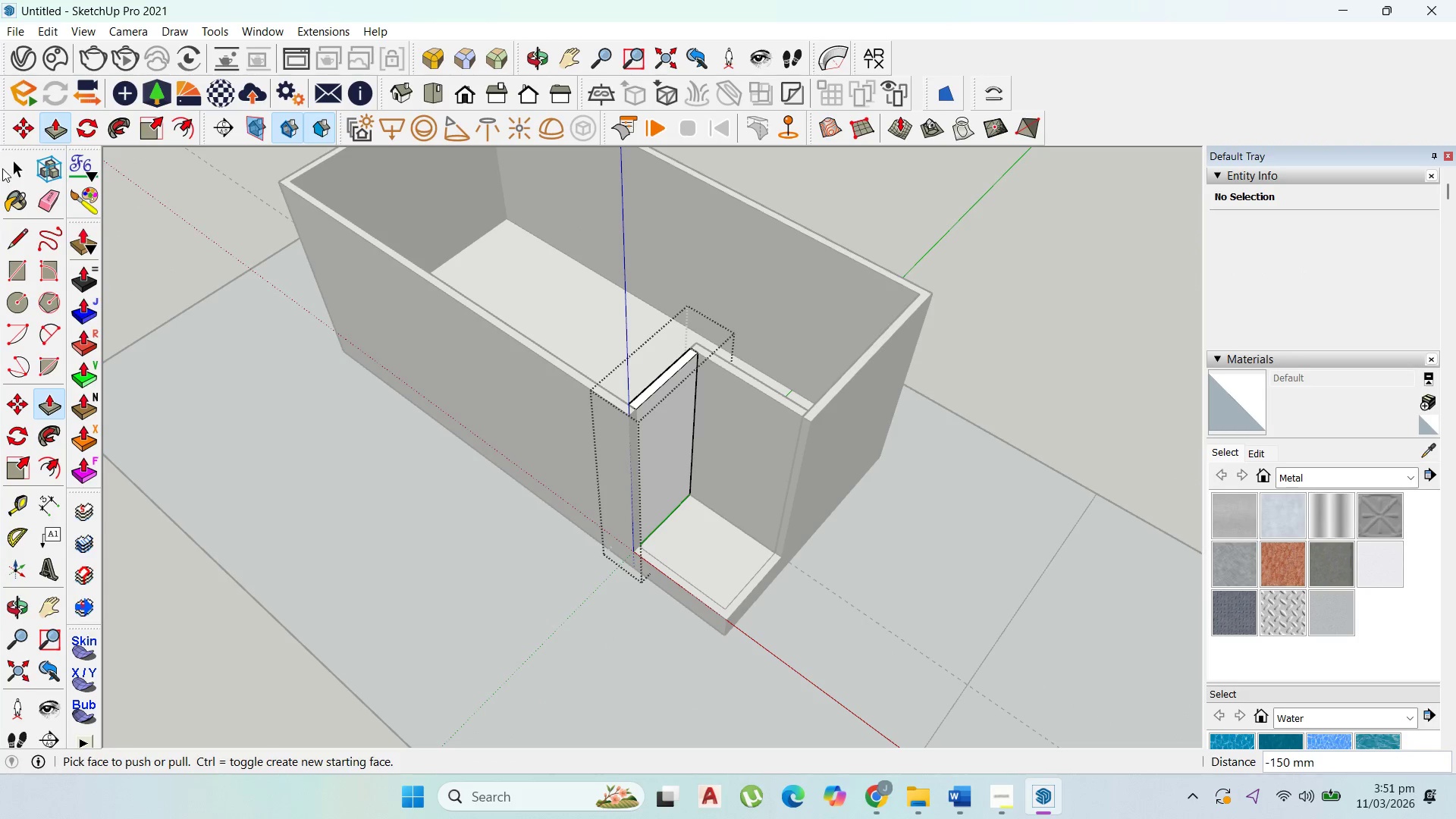 
left_click([12, 165])
 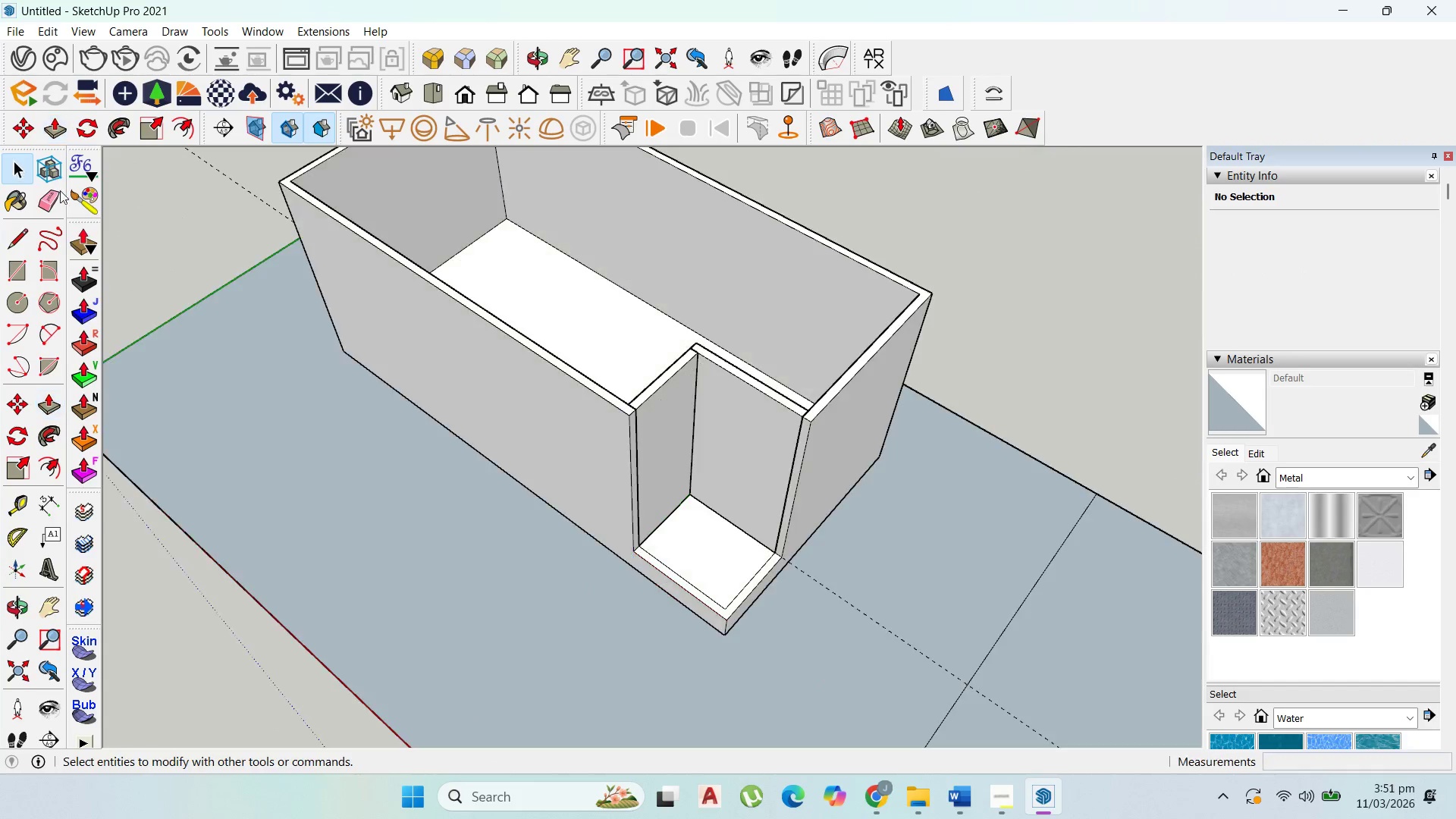 
key(Escape)
 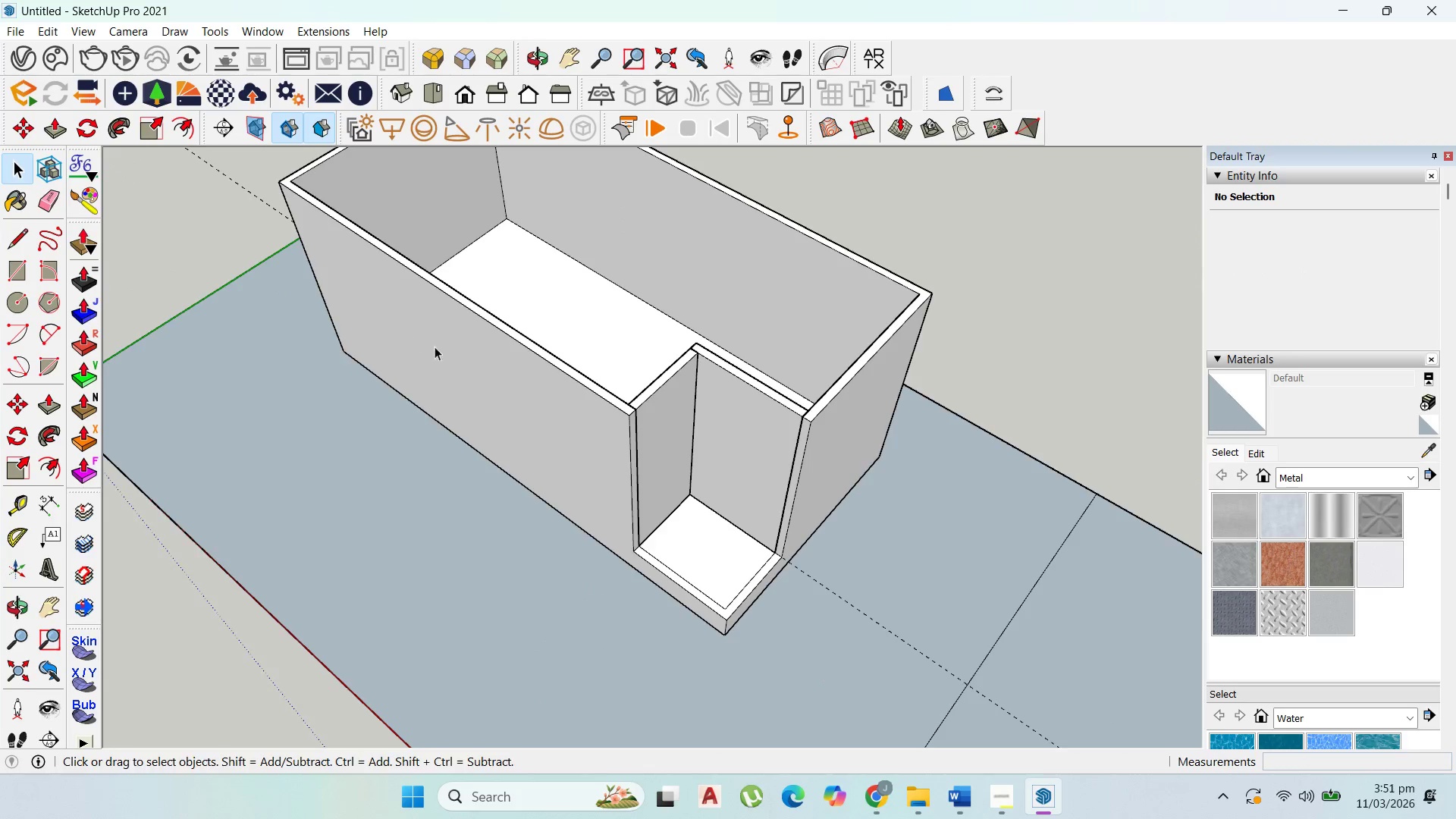 
key(Escape)
 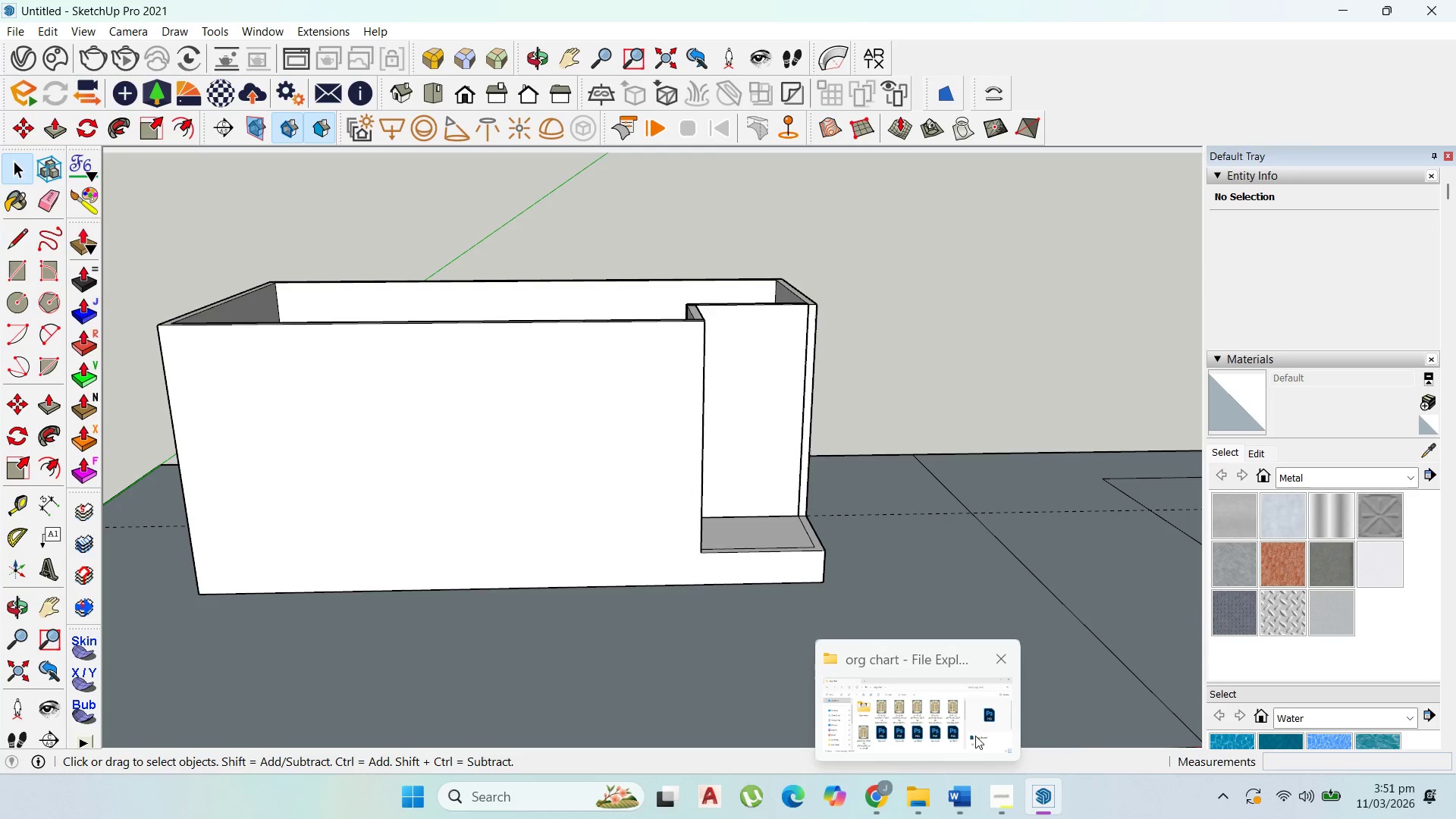 
wait(6.52)
 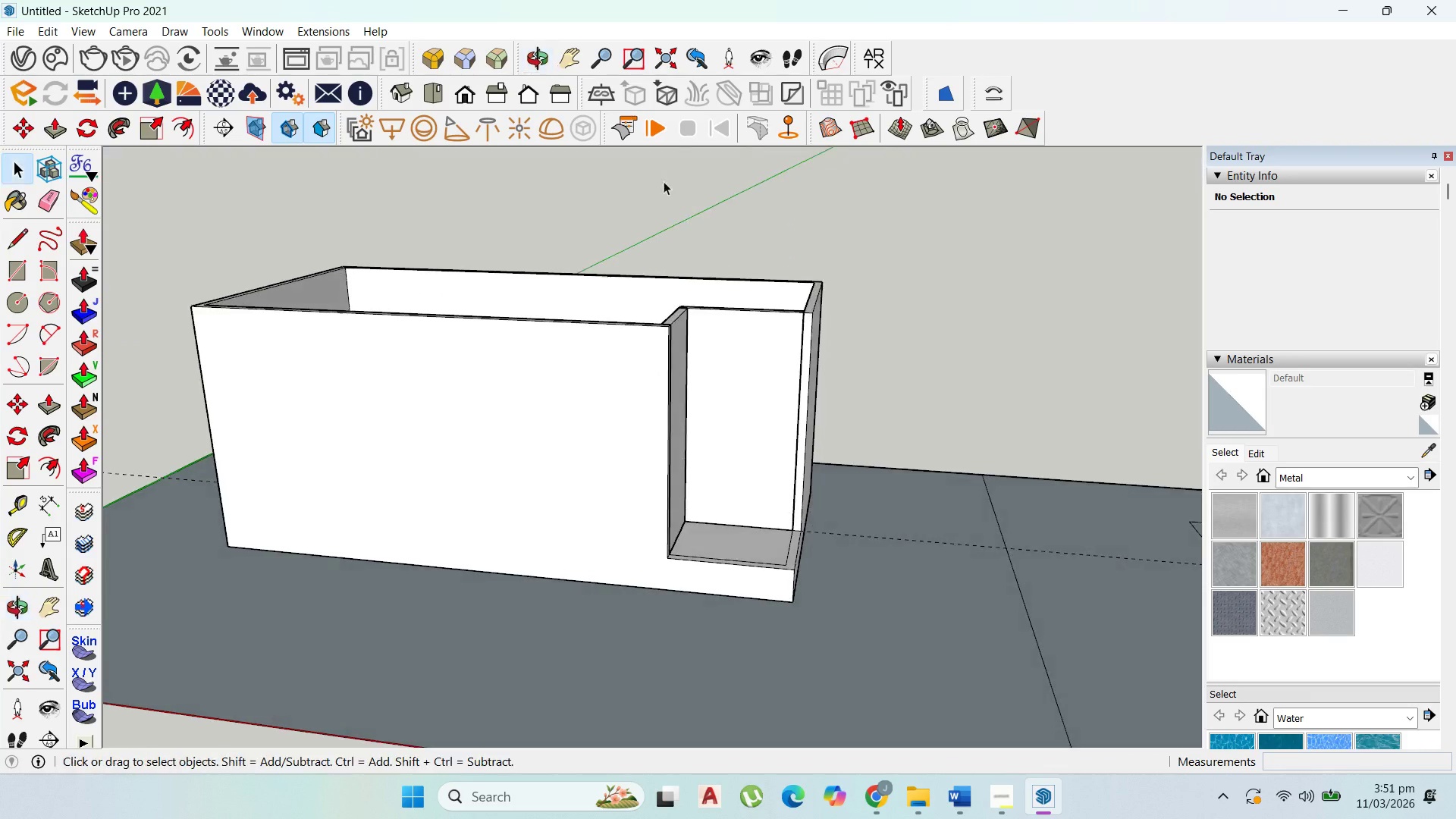 
left_click([1002, 725])
 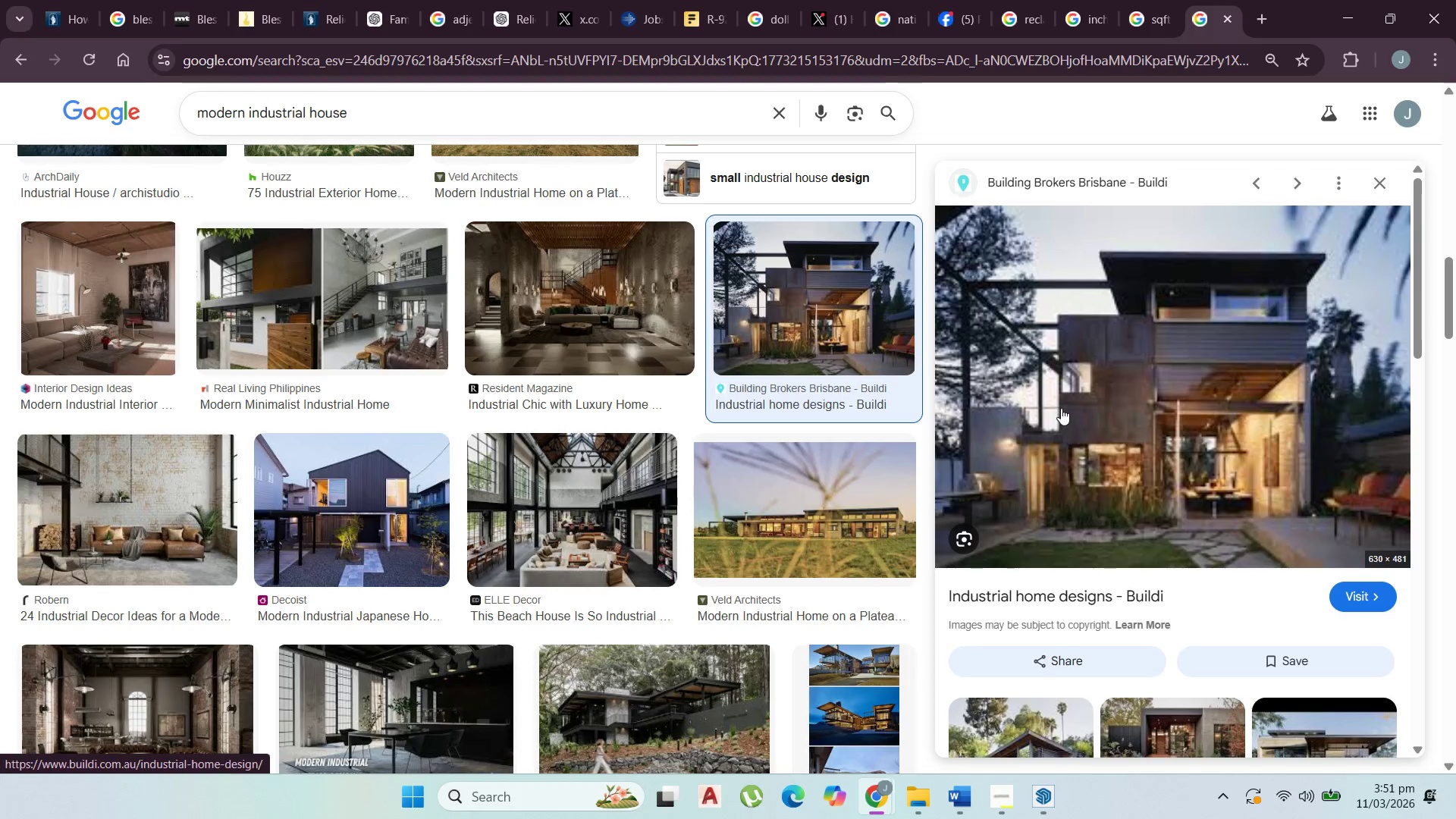 
scroll: coordinate [761, 445], scroll_direction: up, amount: 14.0
 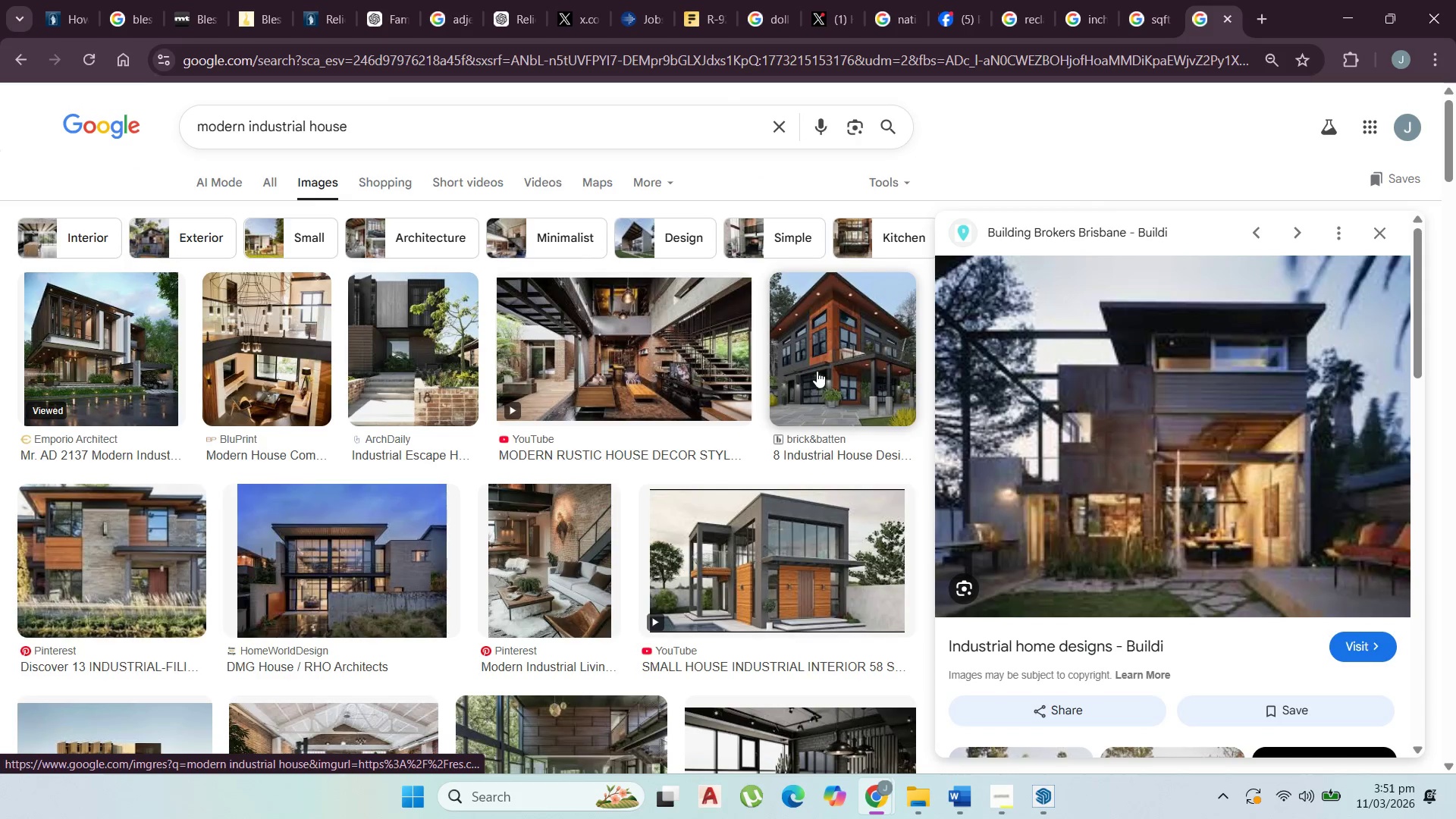 
left_click([817, 371])
 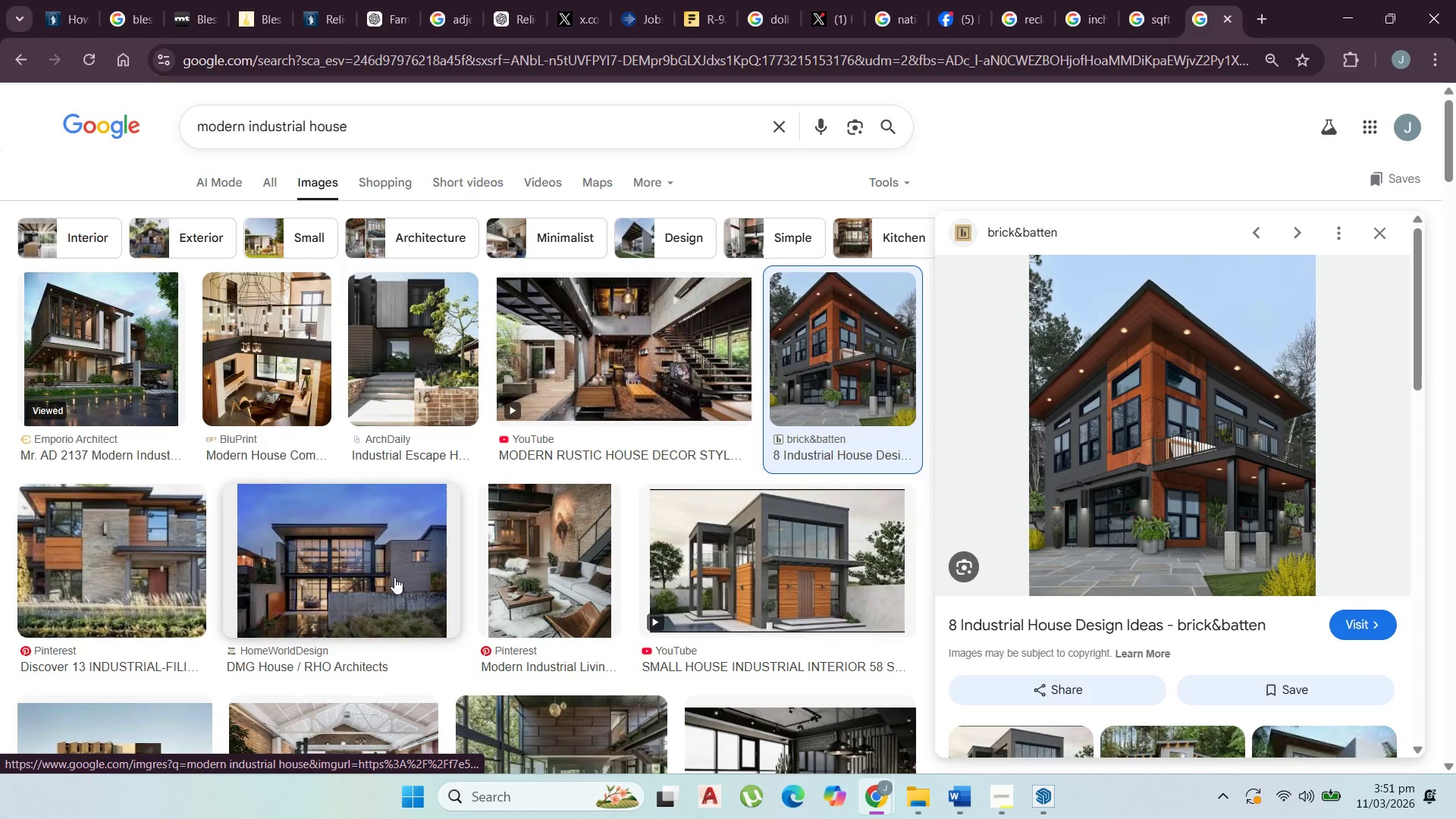 
wait(6.31)
 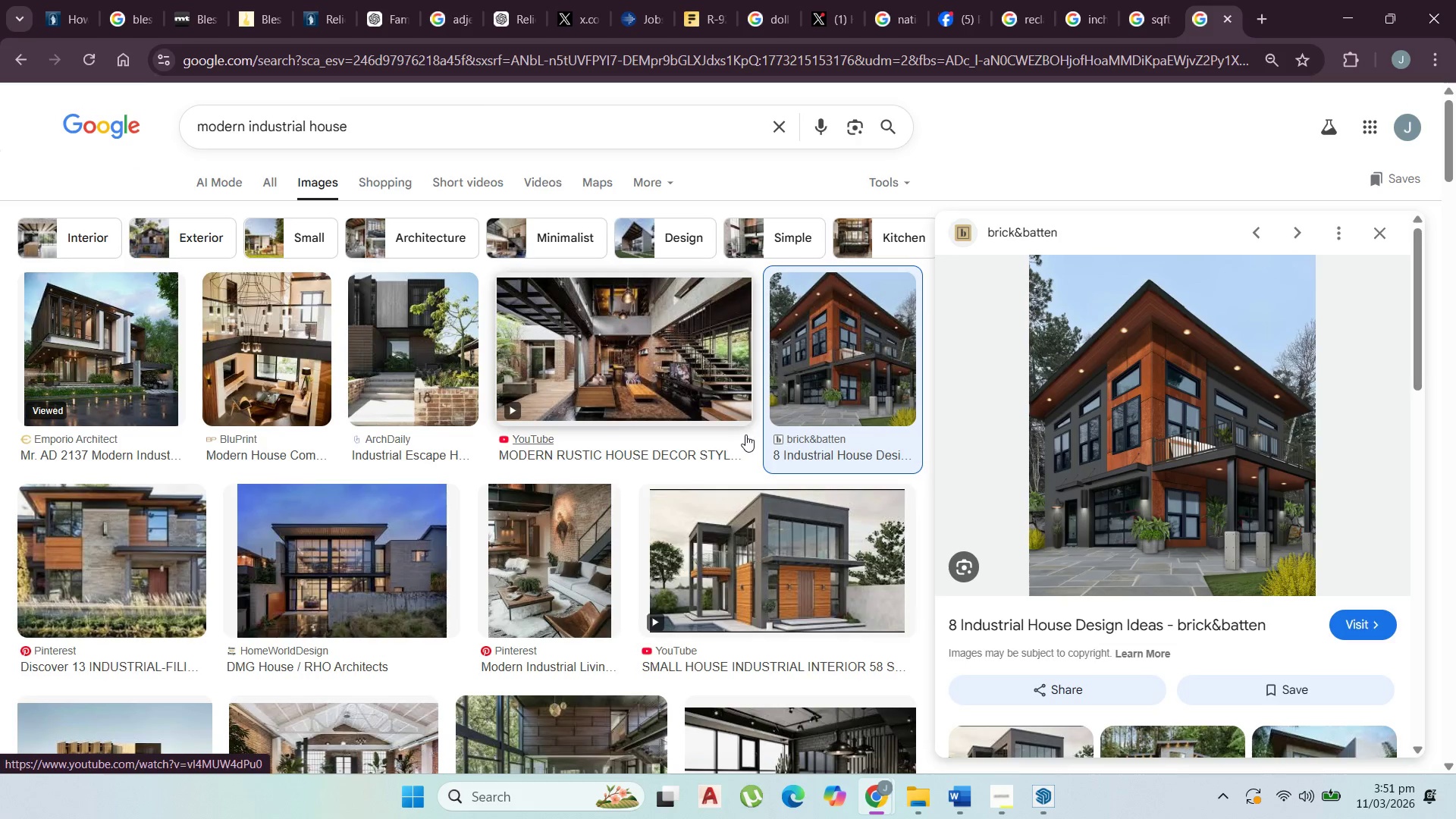 
left_click([170, 583])
 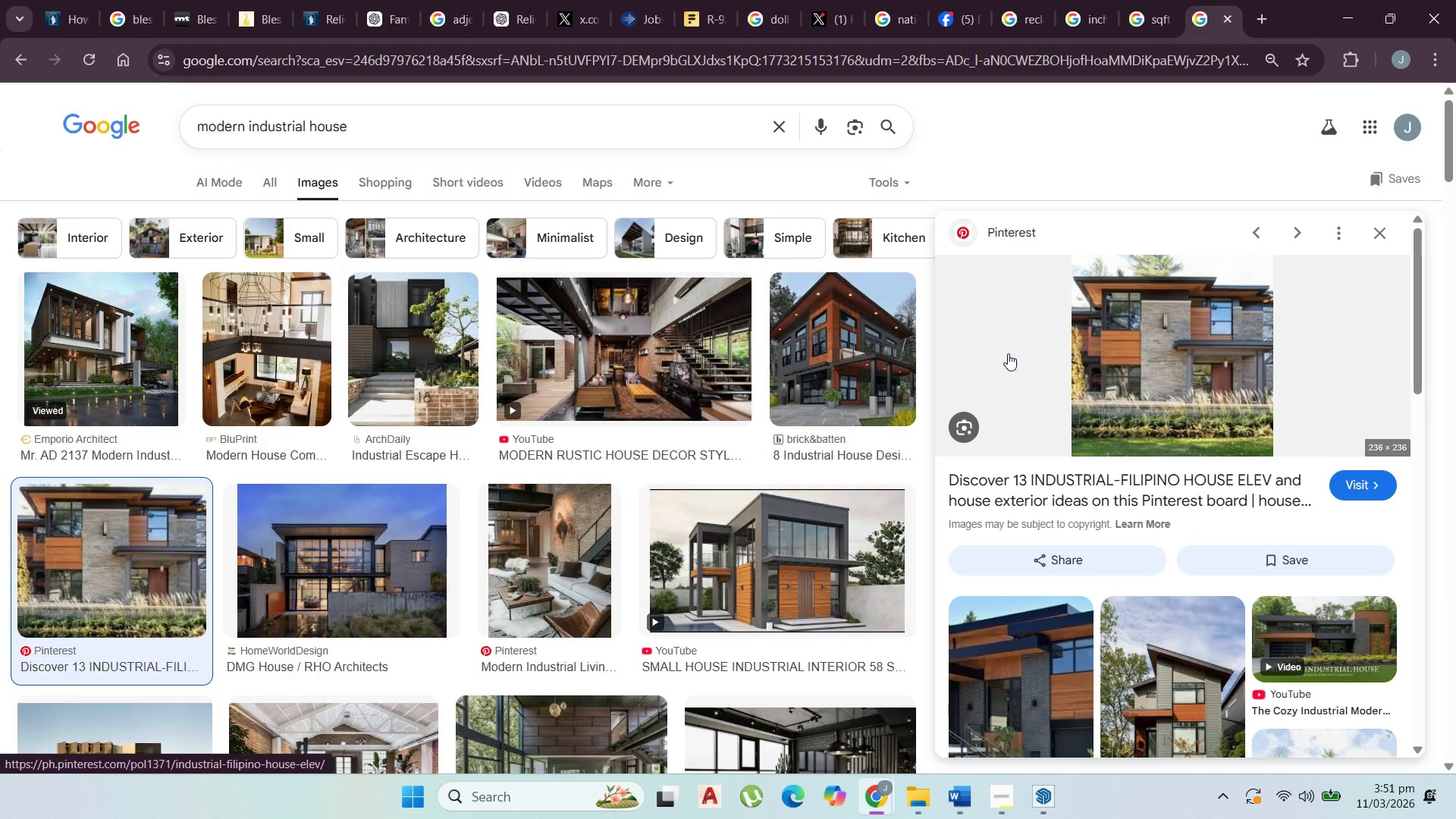 
scroll: coordinate [475, 560], scroll_direction: down, amount: 5.0
 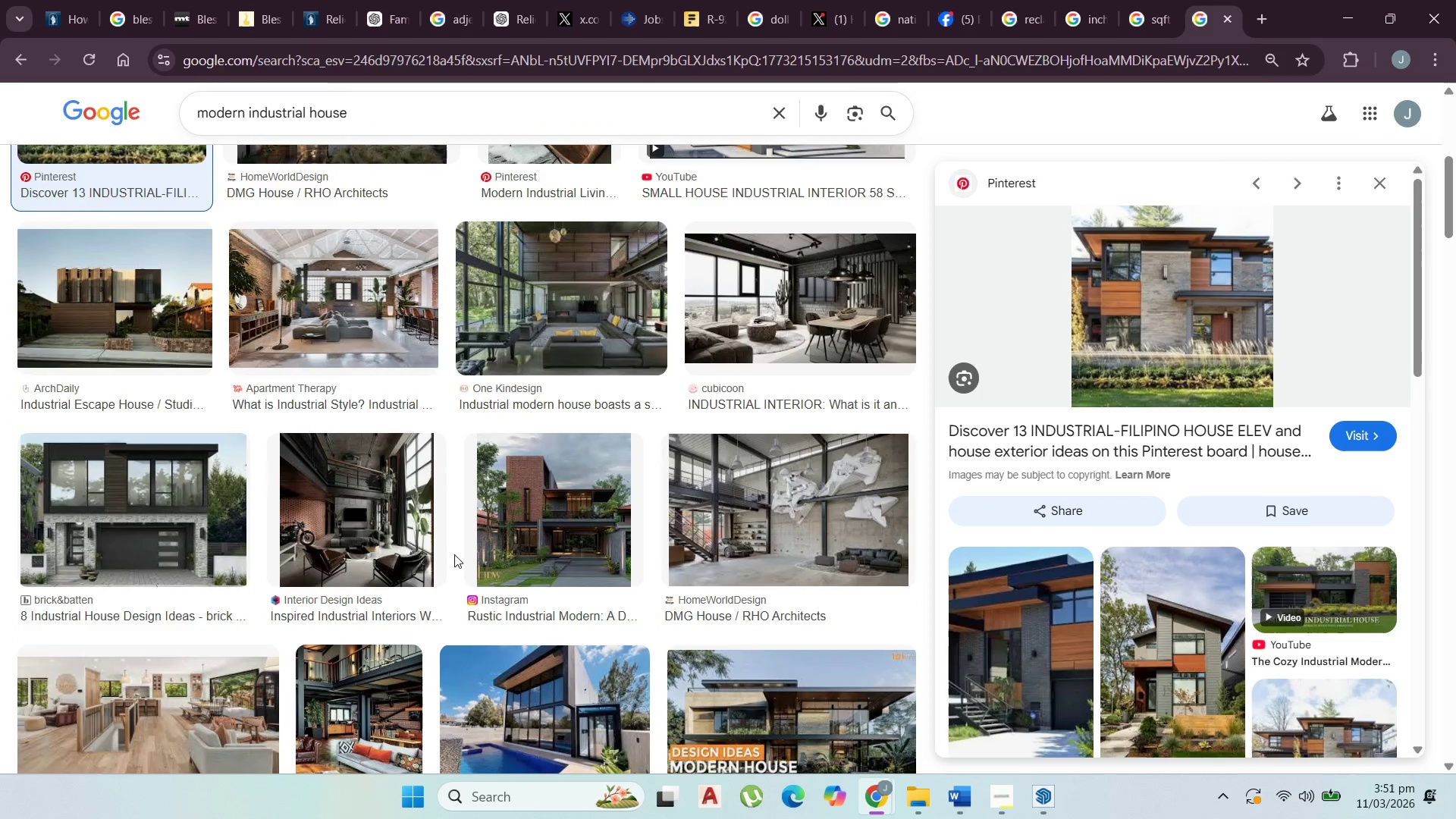 
left_click([424, 542])
 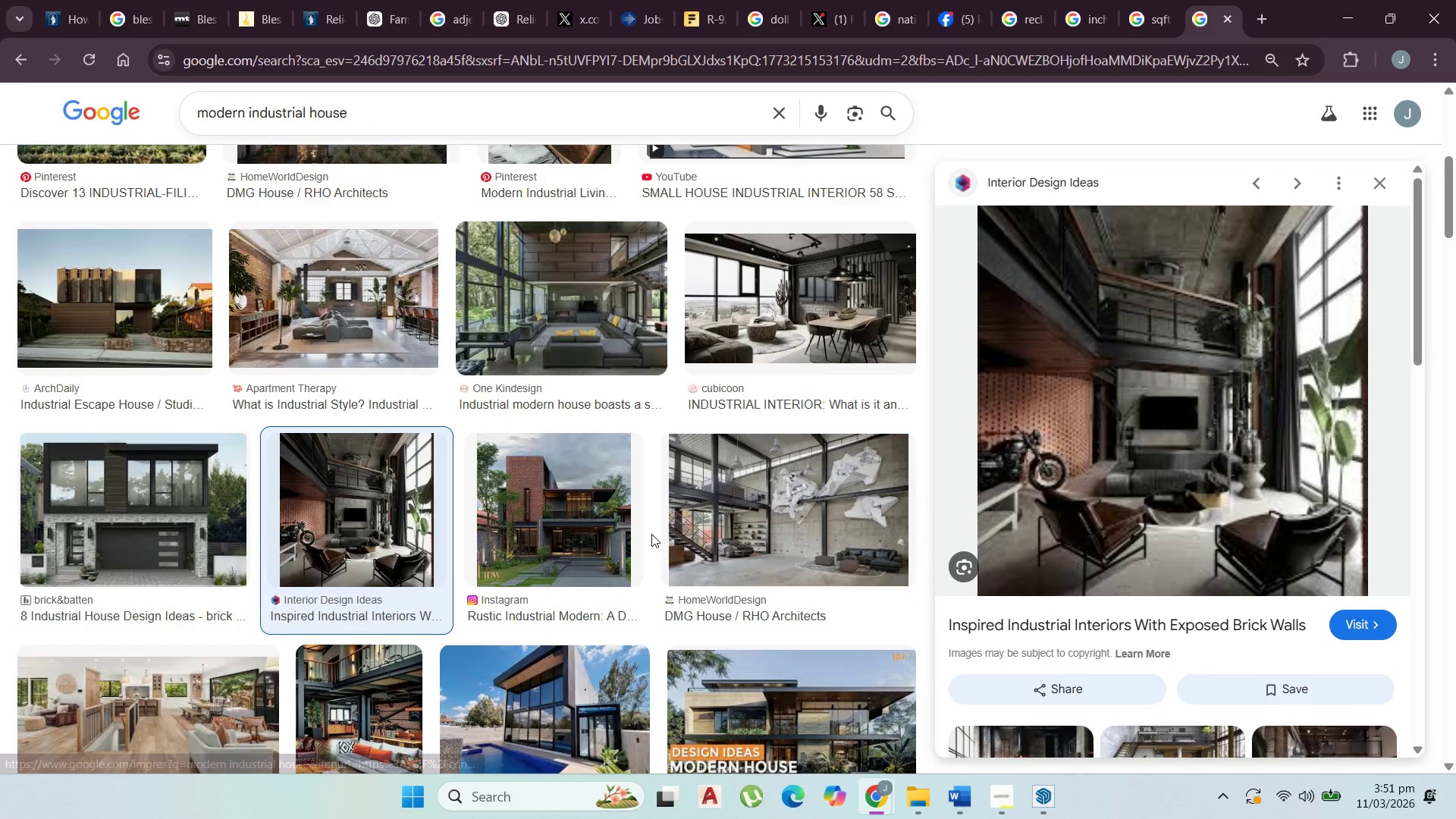 
scroll: coordinate [515, 526], scroll_direction: down, amount: 7.0
 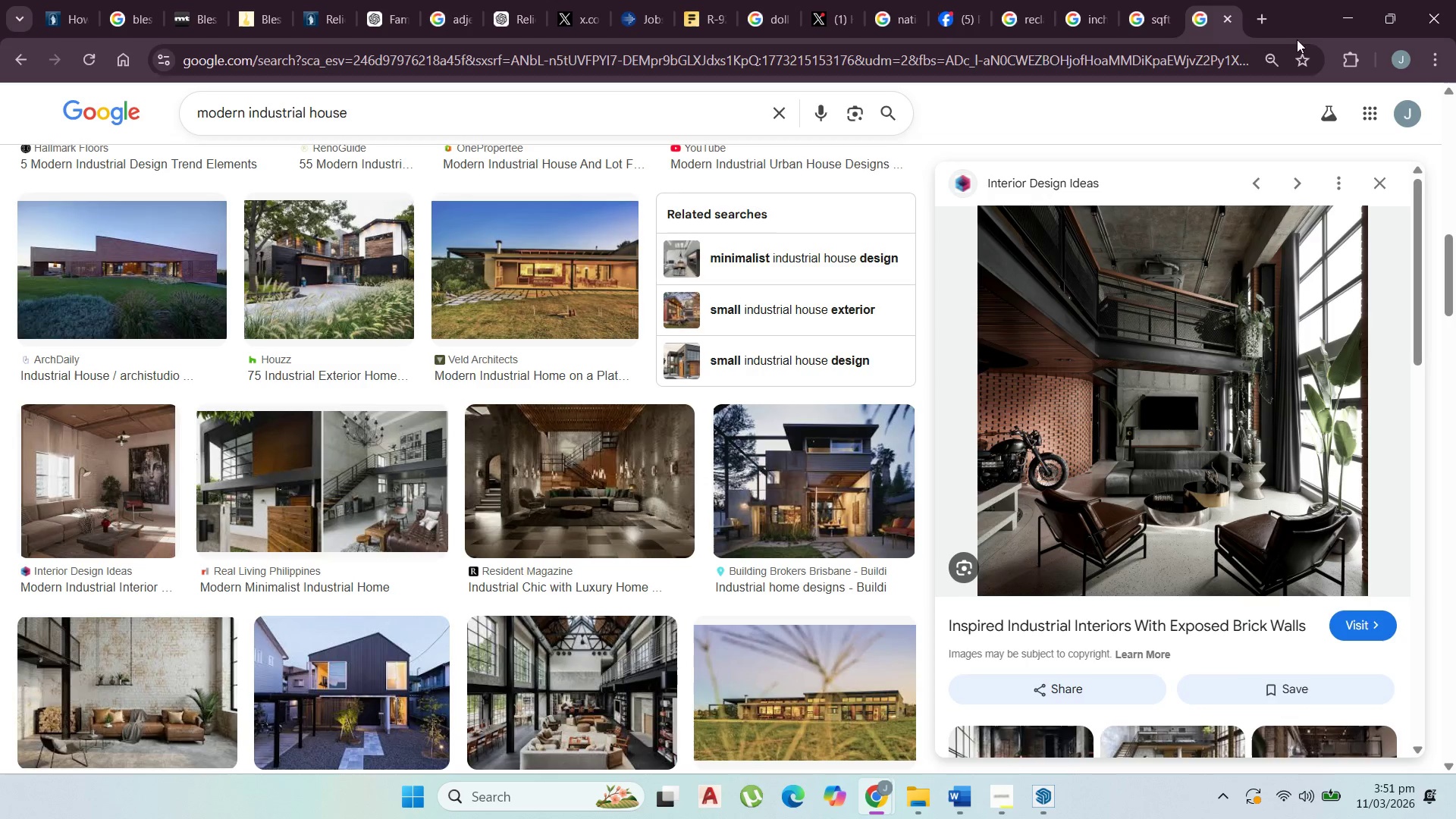 
left_click([1349, 16])
 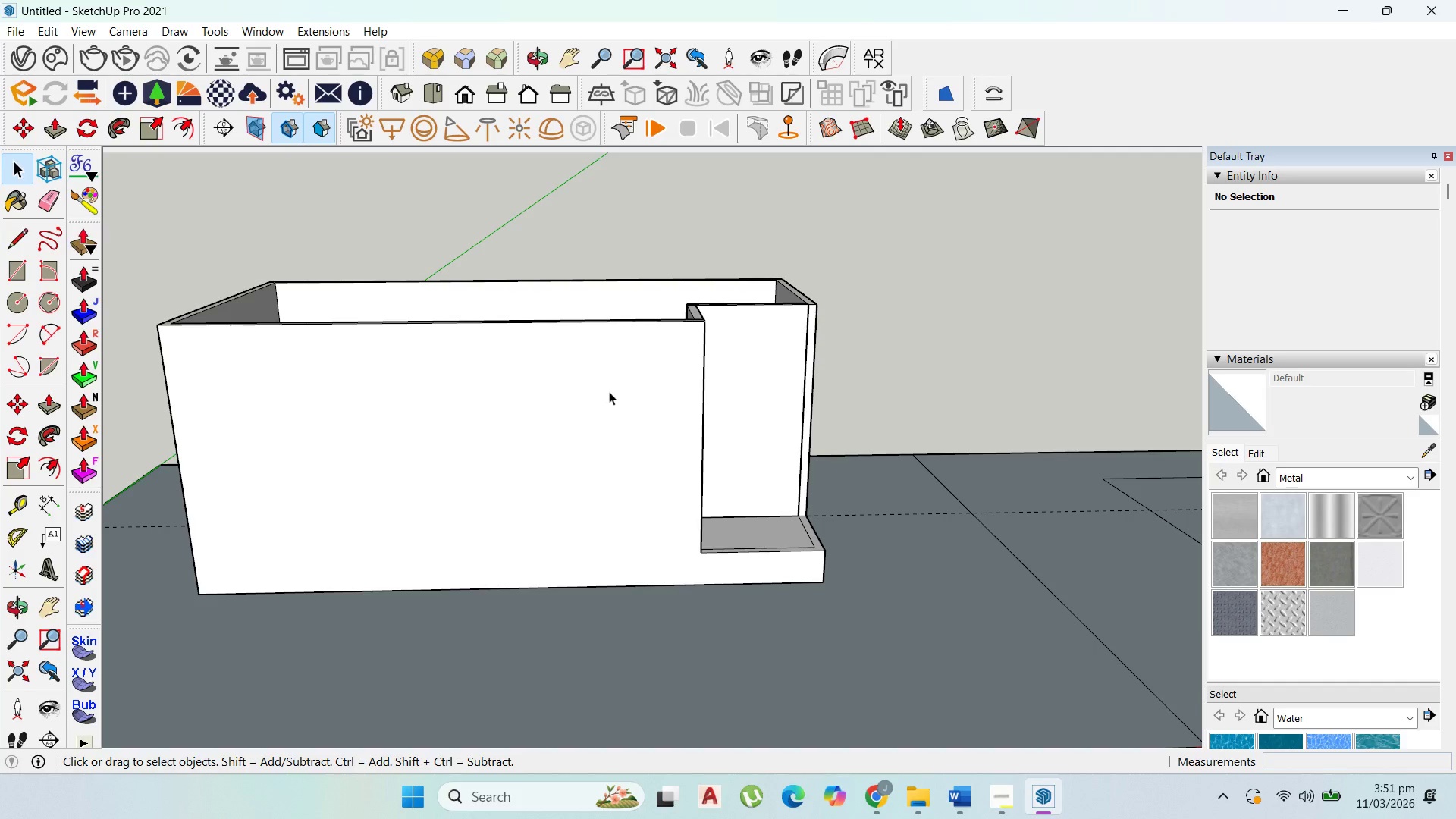 
scroll: coordinate [711, 522], scroll_direction: down, amount: 12.0
 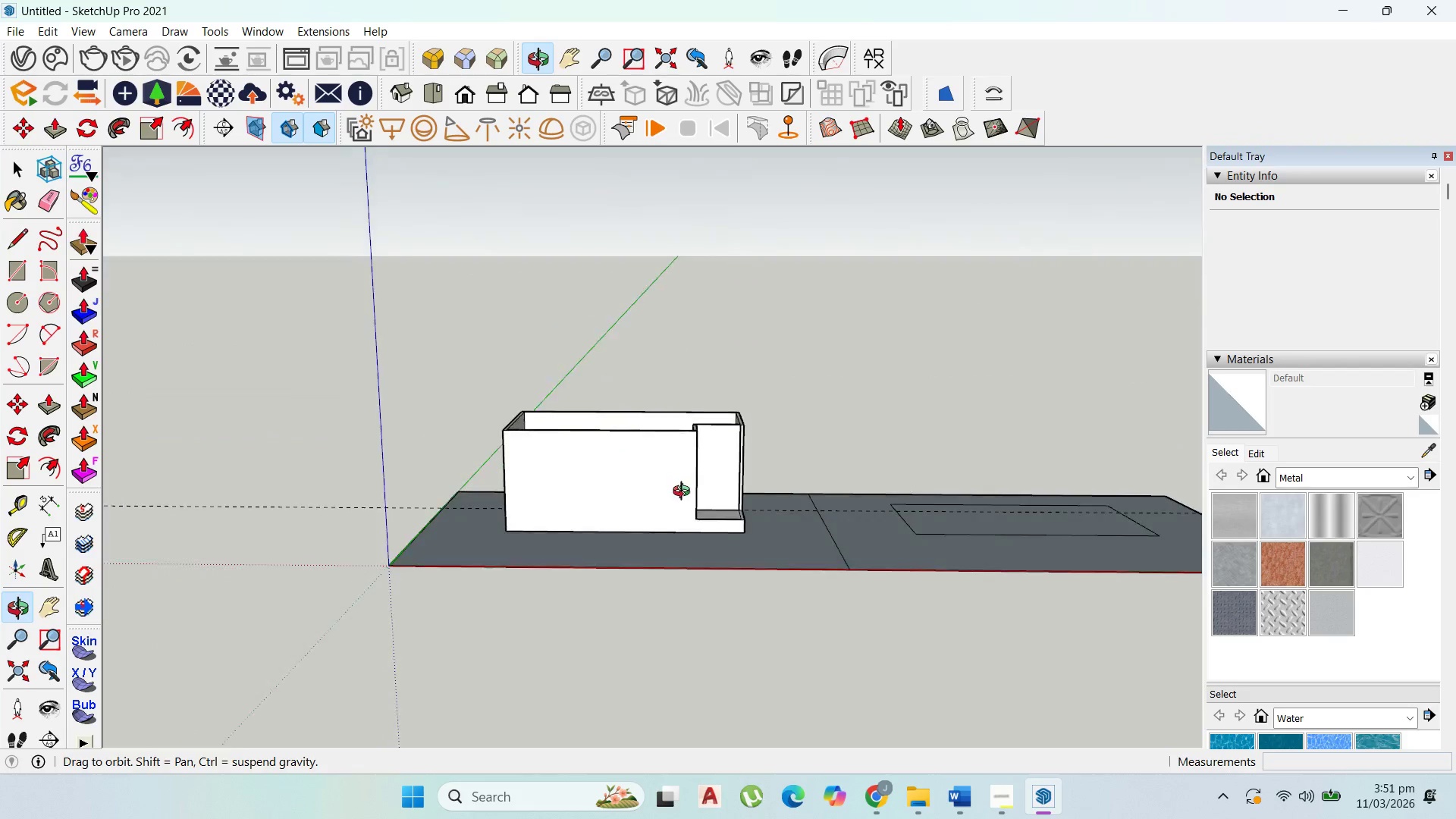 
scroll: coordinate [711, 489], scroll_direction: up, amount: 8.0
 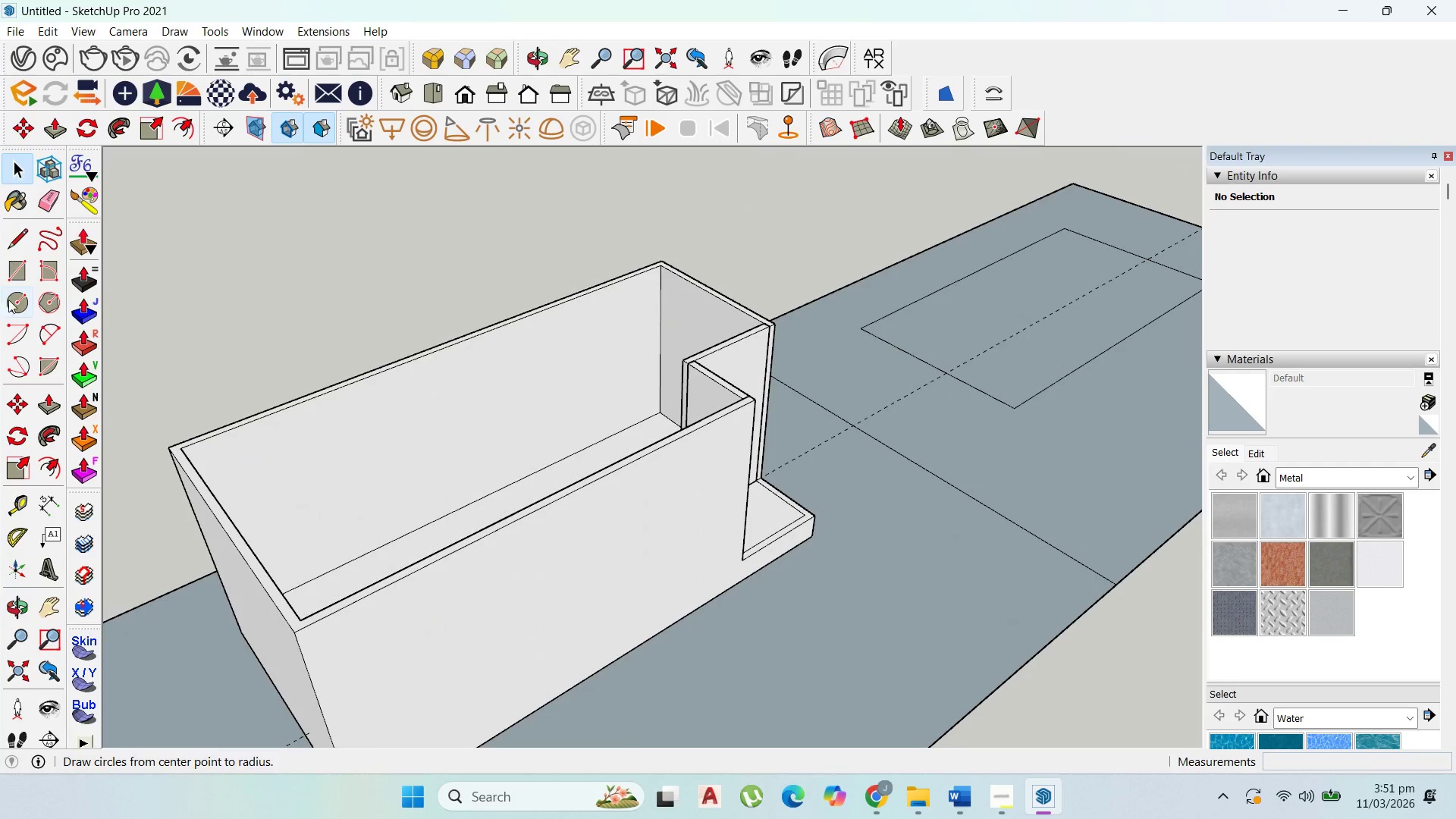 
scroll: coordinate [676, 438], scroll_direction: down, amount: 3.0
 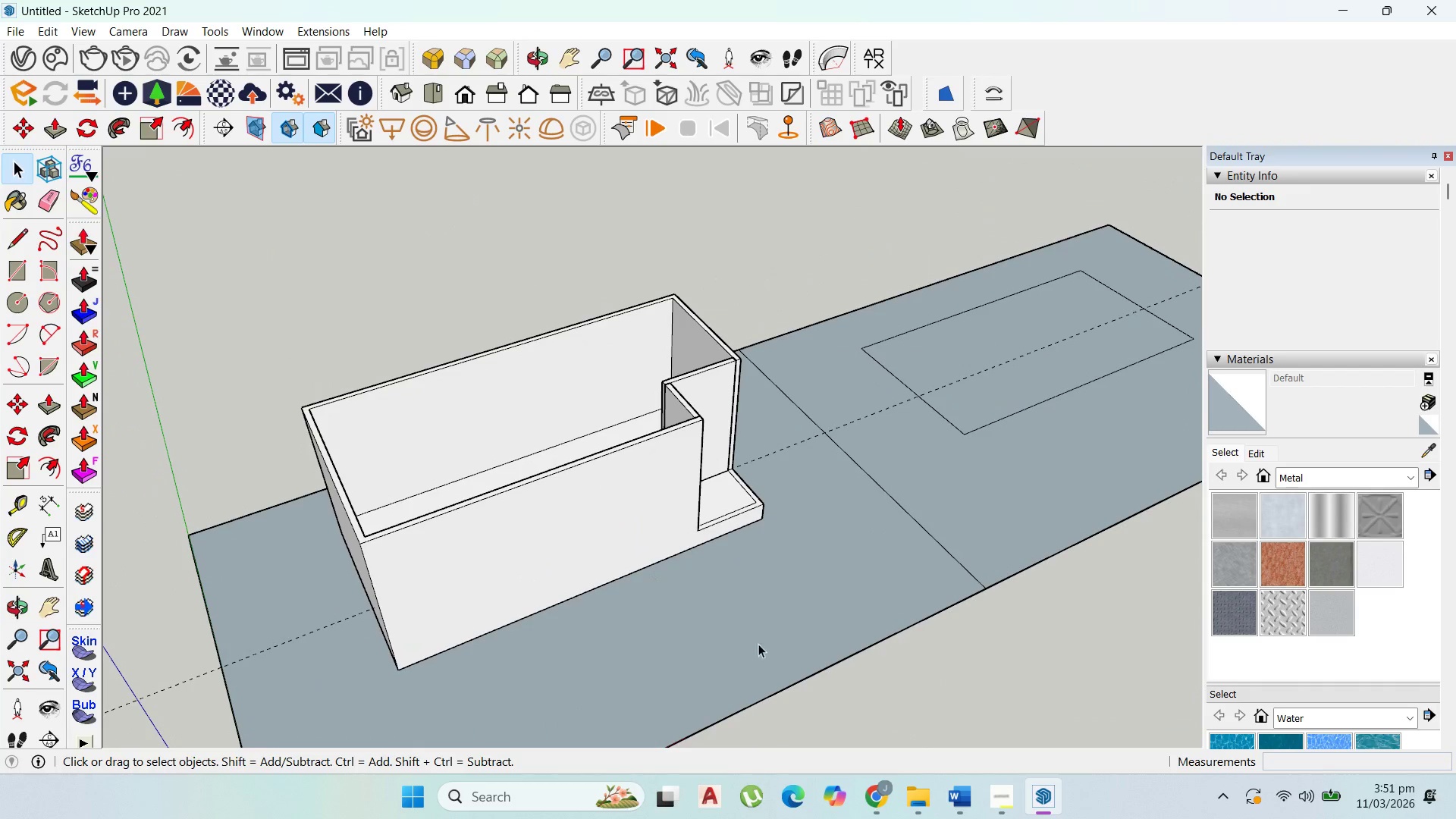 
wait(5.58)
 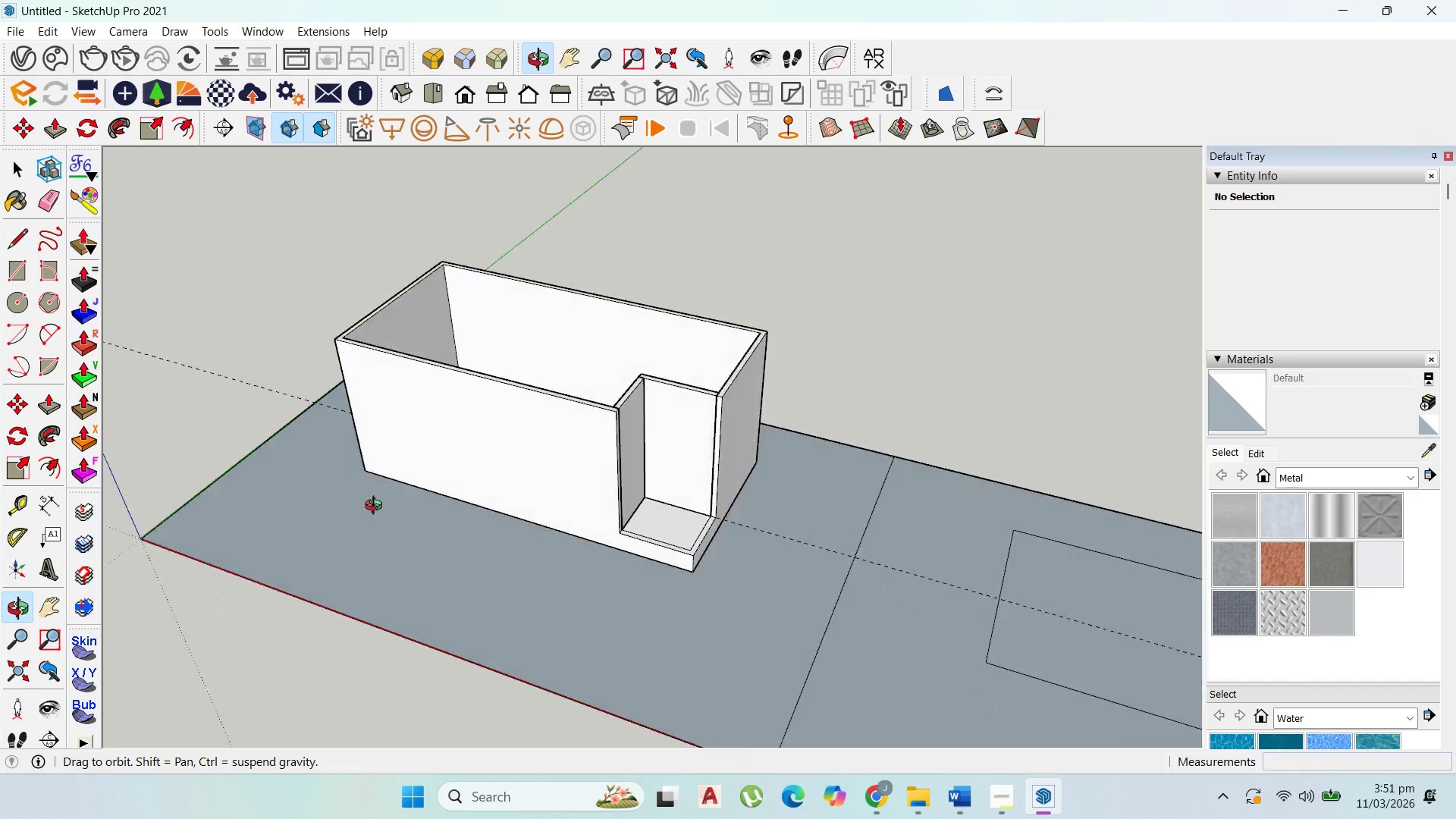 
scroll: coordinate [623, 463], scroll_direction: up, amount: 2.0
 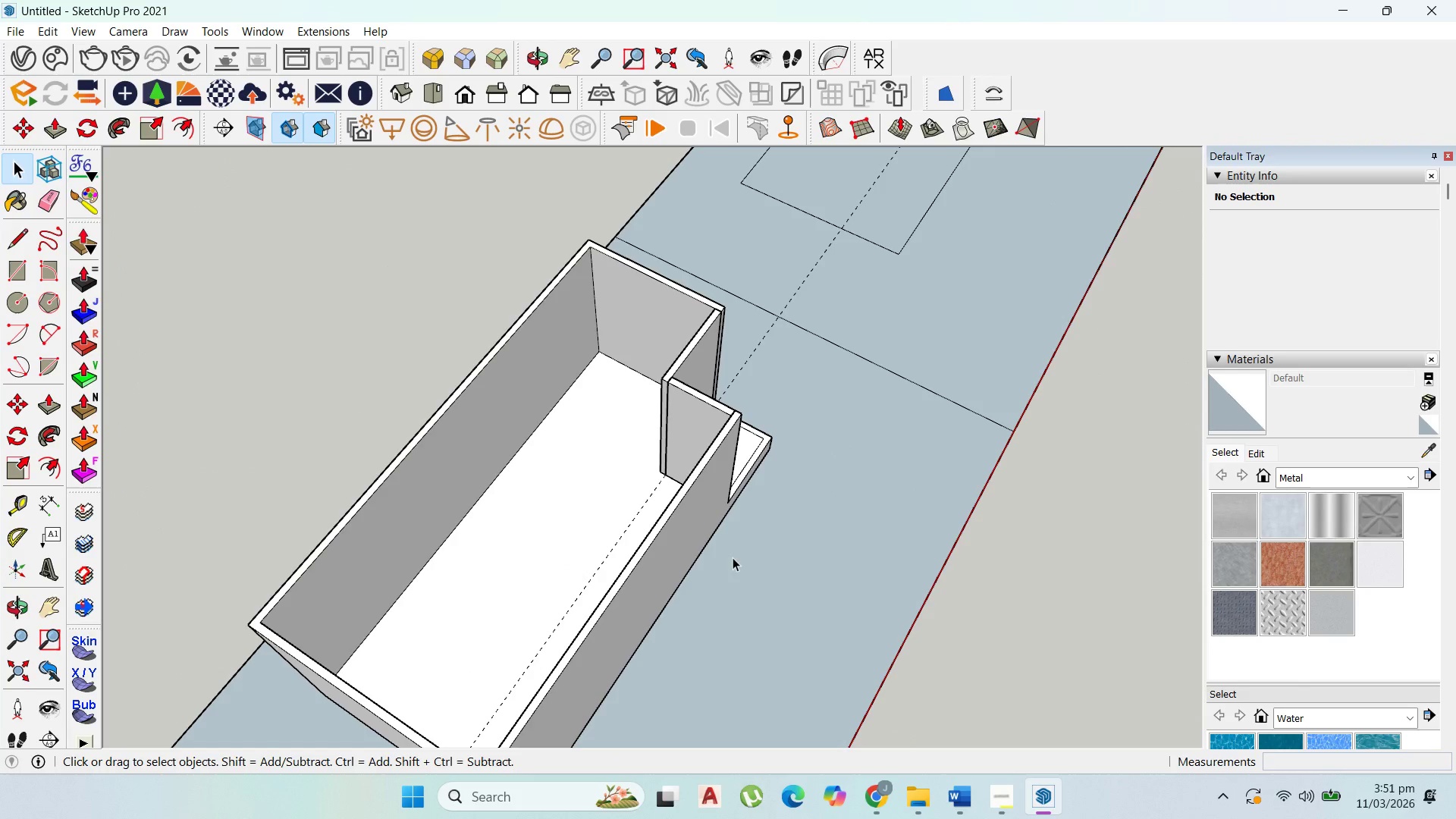 
scroll: coordinate [730, 296], scroll_direction: down, amount: 1.0
 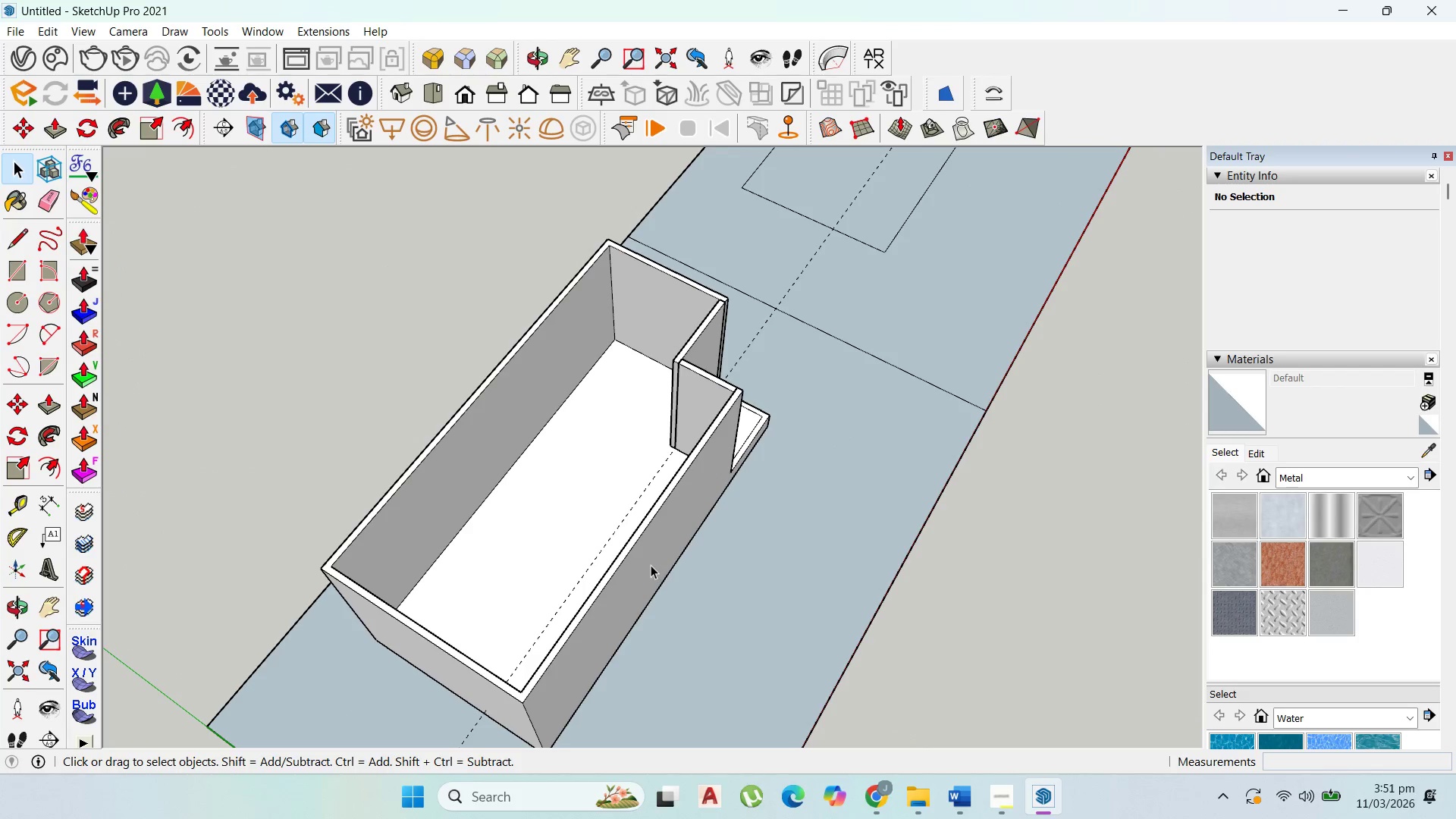 
double_click([651, 565])
 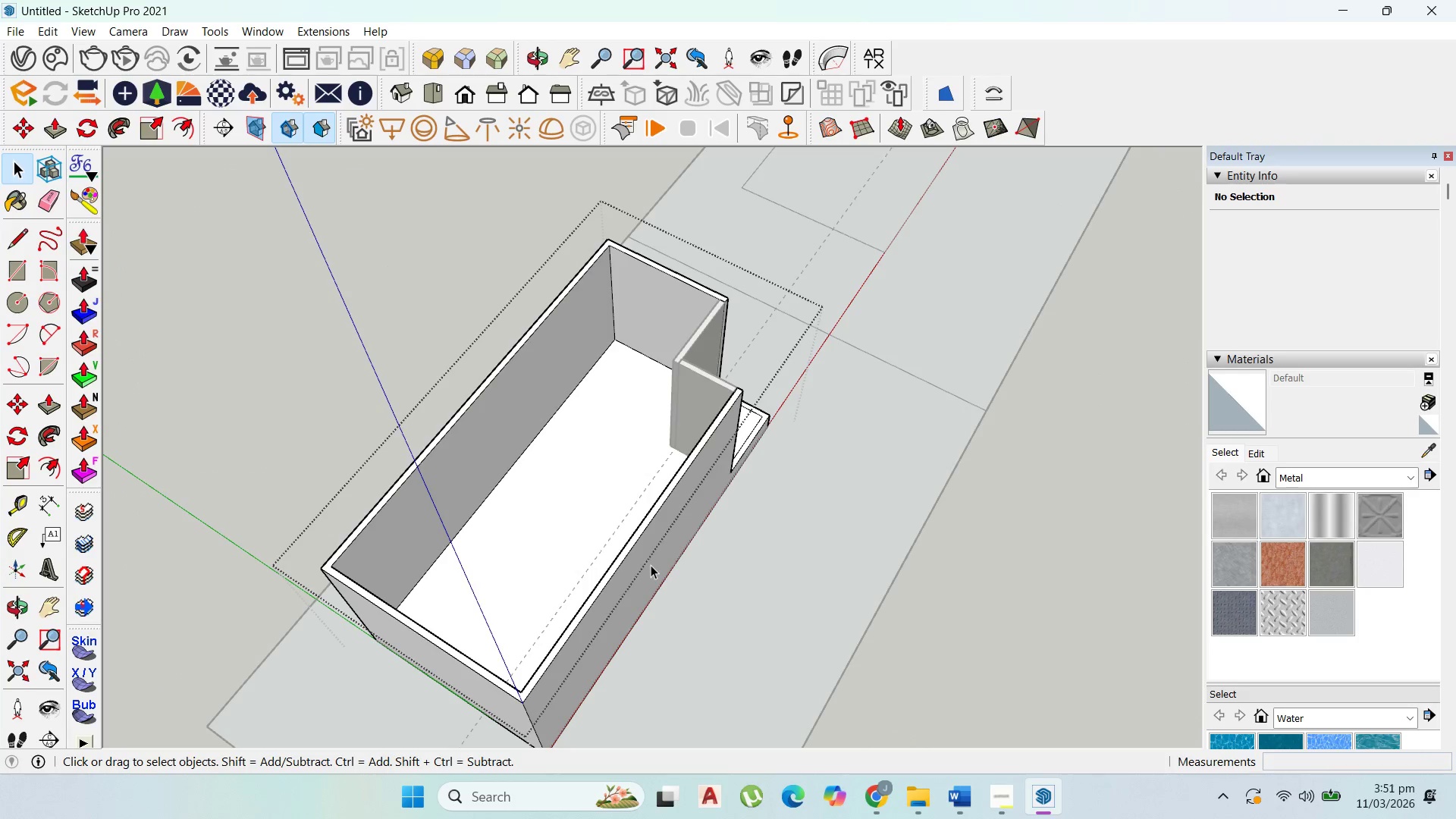 
triple_click([651, 565])
 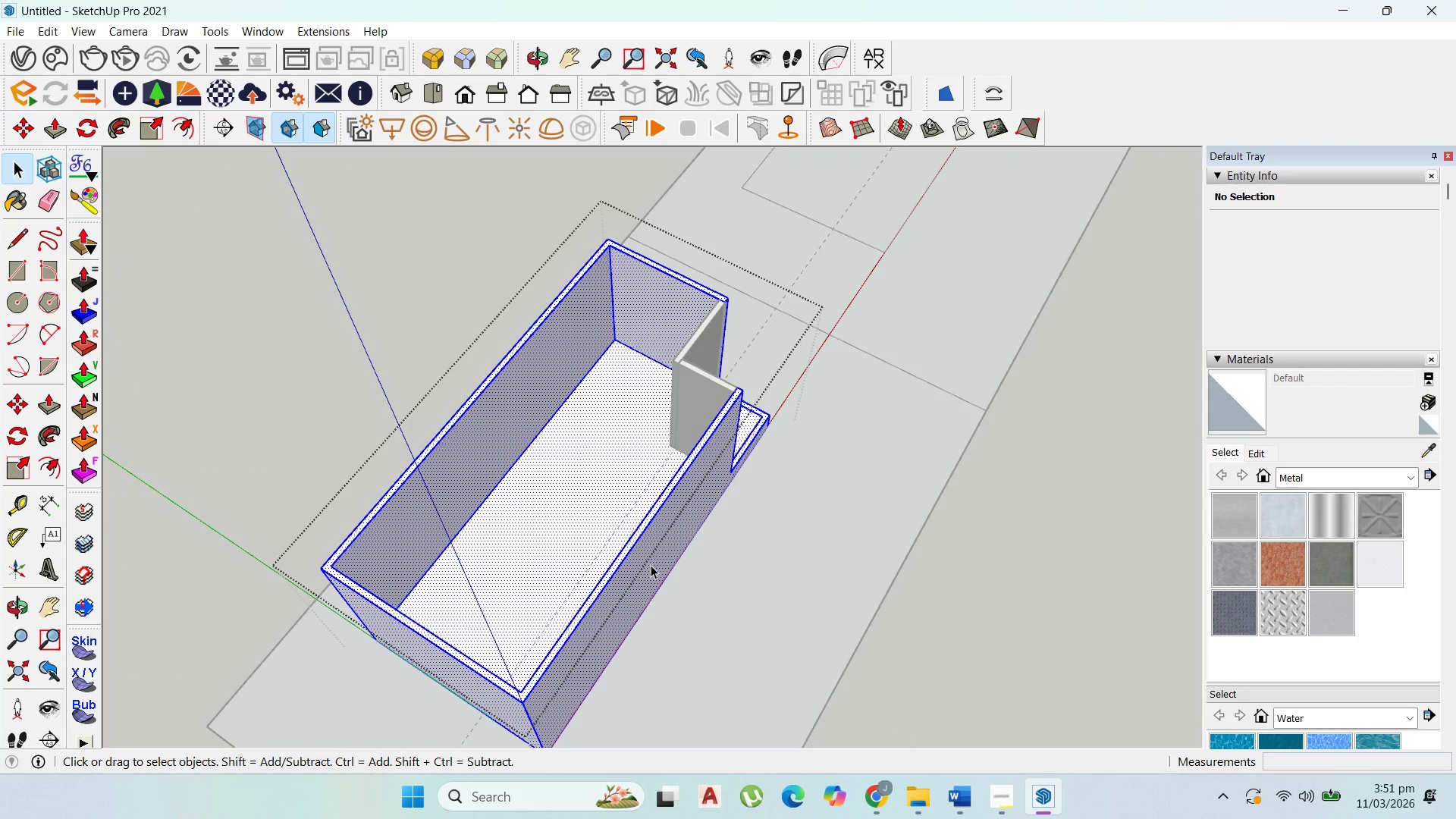 
triple_click([651, 565])
 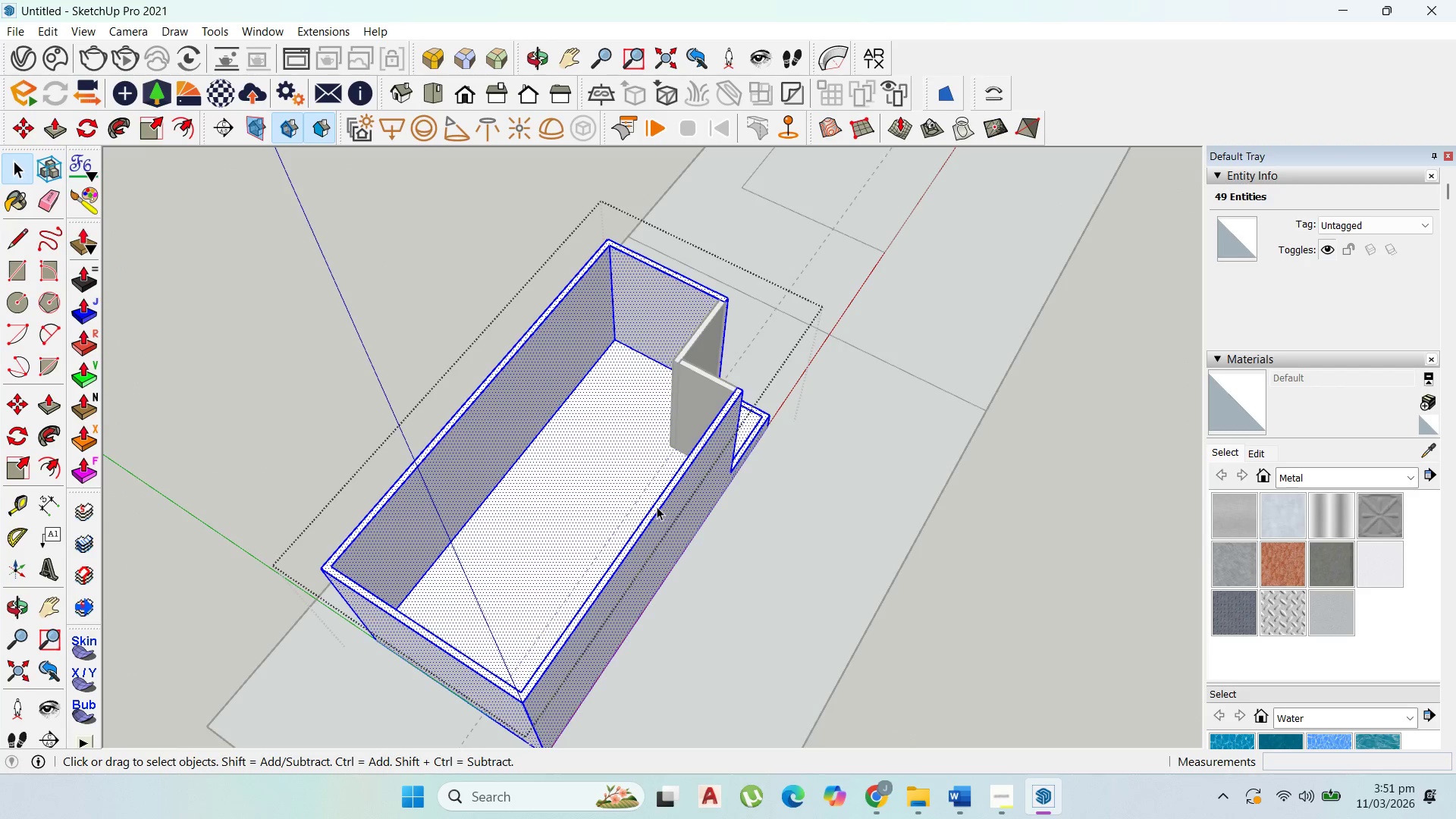 
scroll: coordinate [657, 506], scroll_direction: up, amount: 1.0
 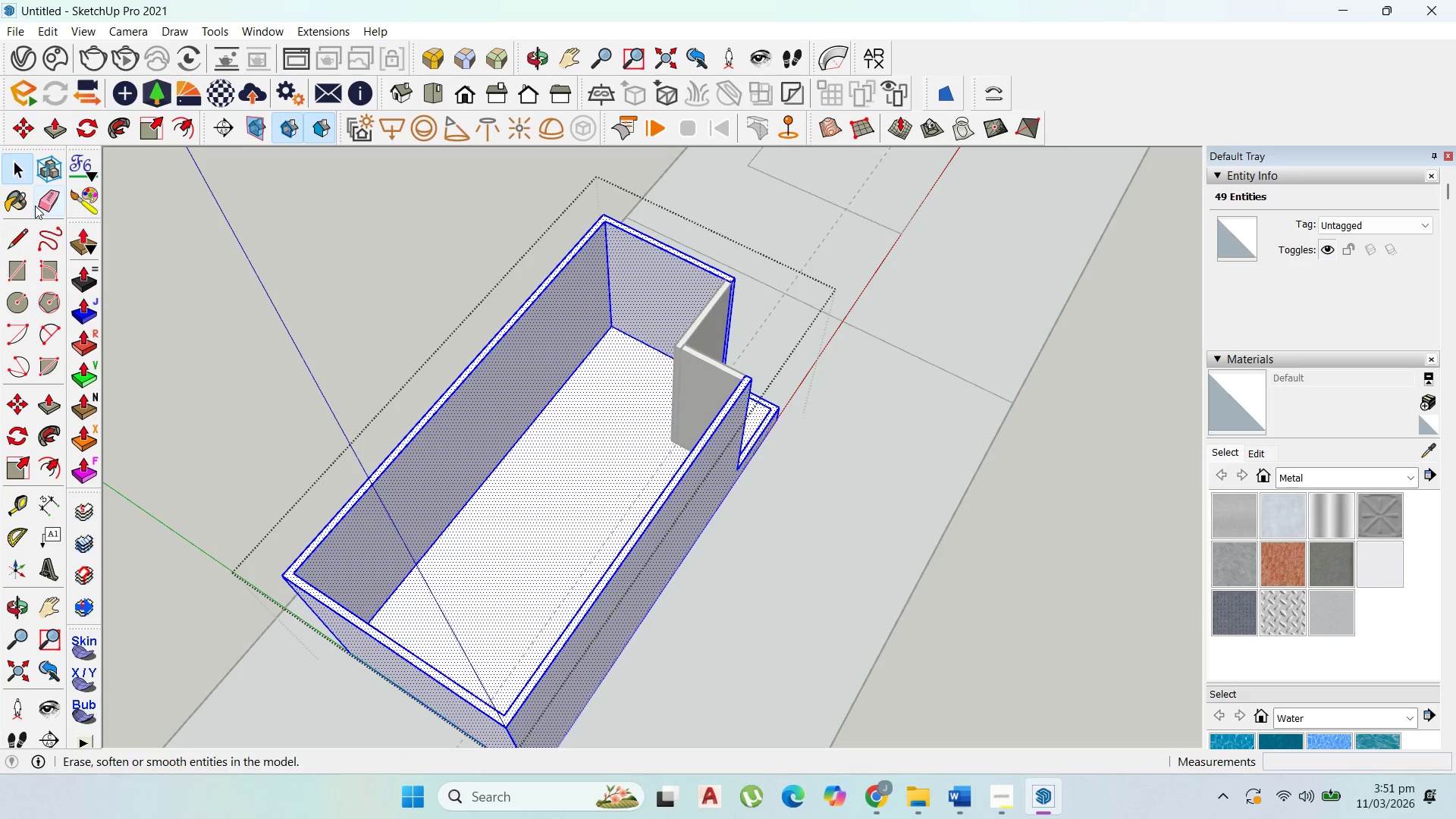 
left_click([19, 233])
 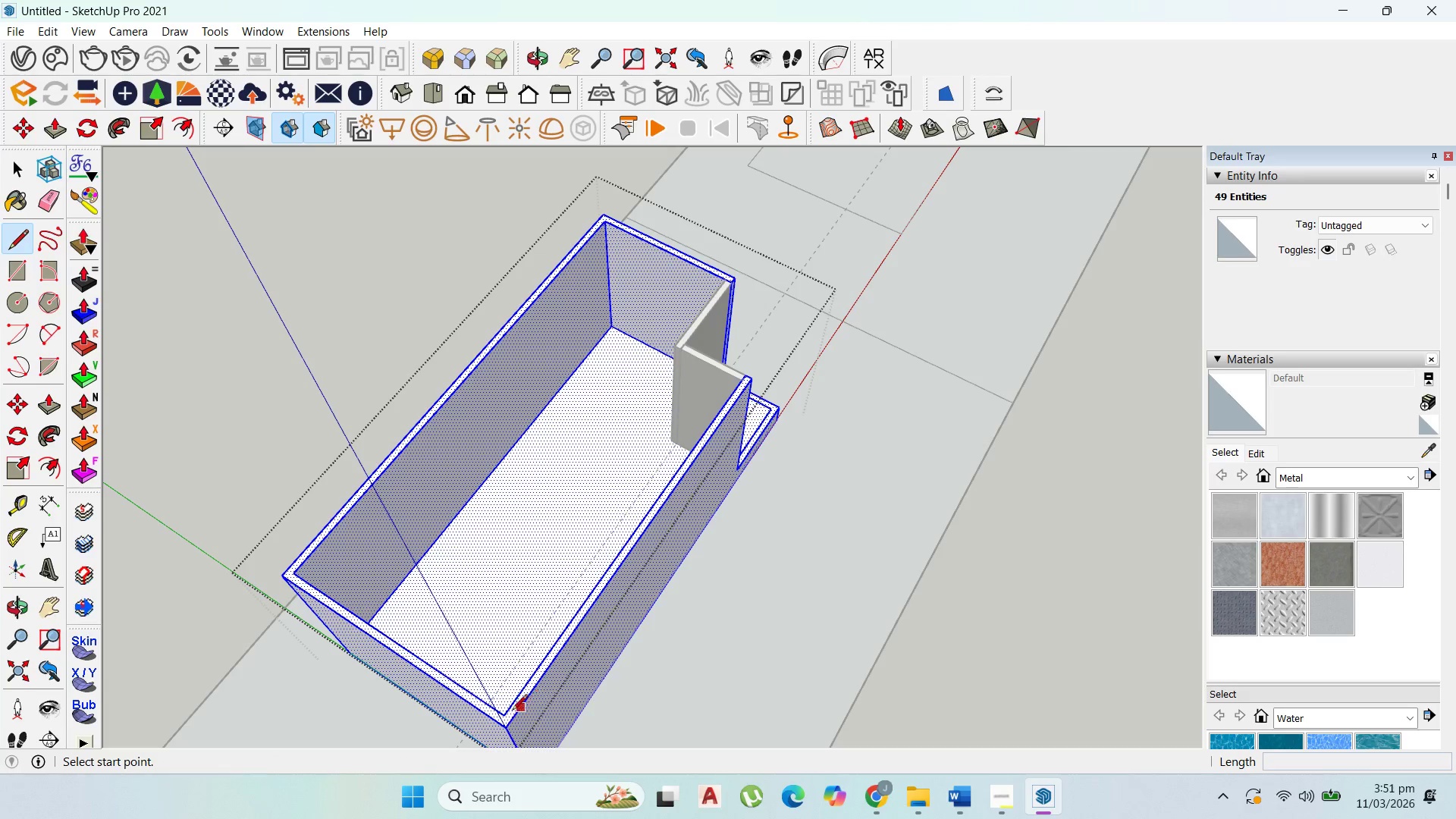 
left_click([507, 711])
 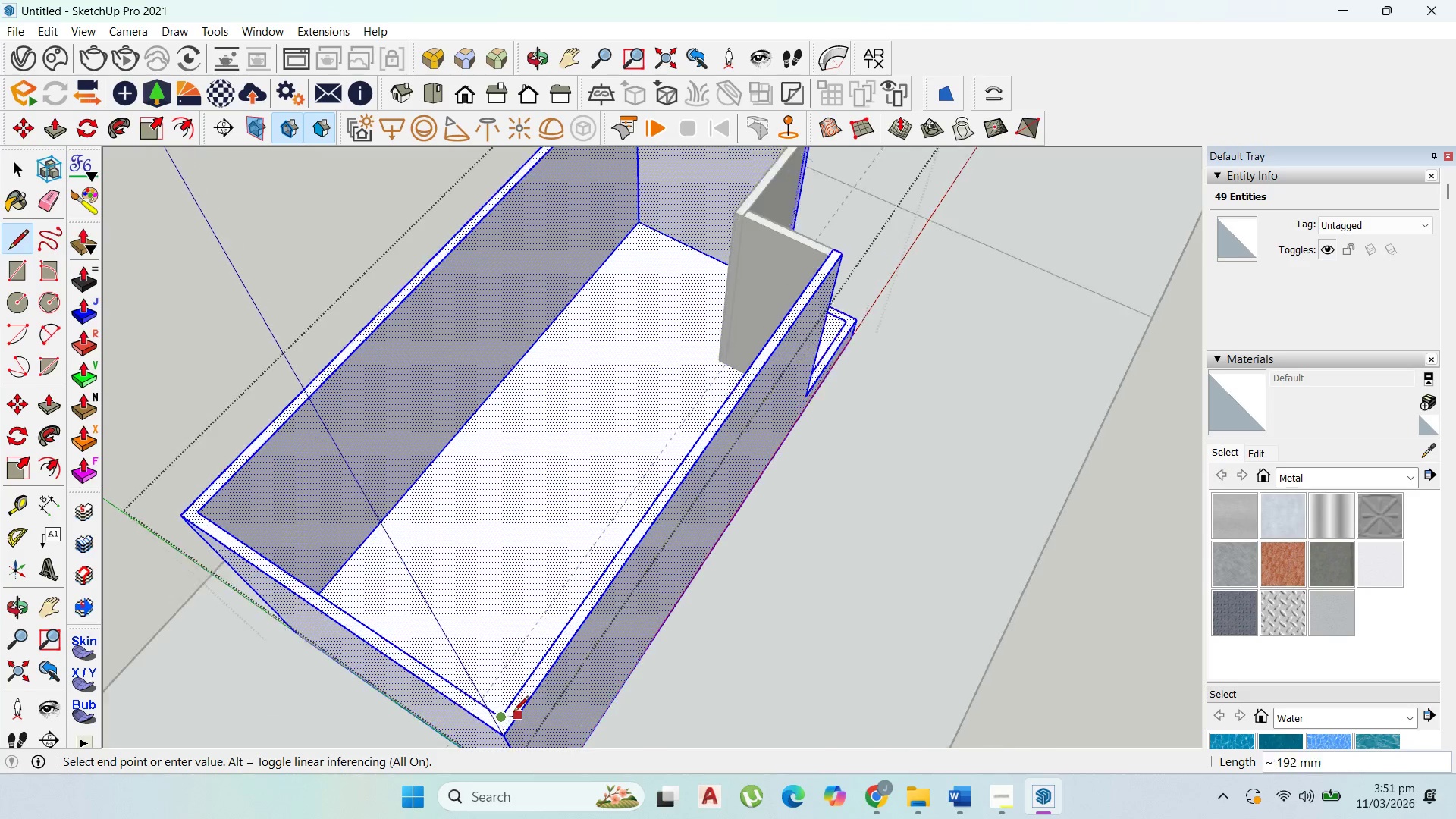 
scroll: coordinate [506, 726], scroll_direction: up, amount: 11.0
 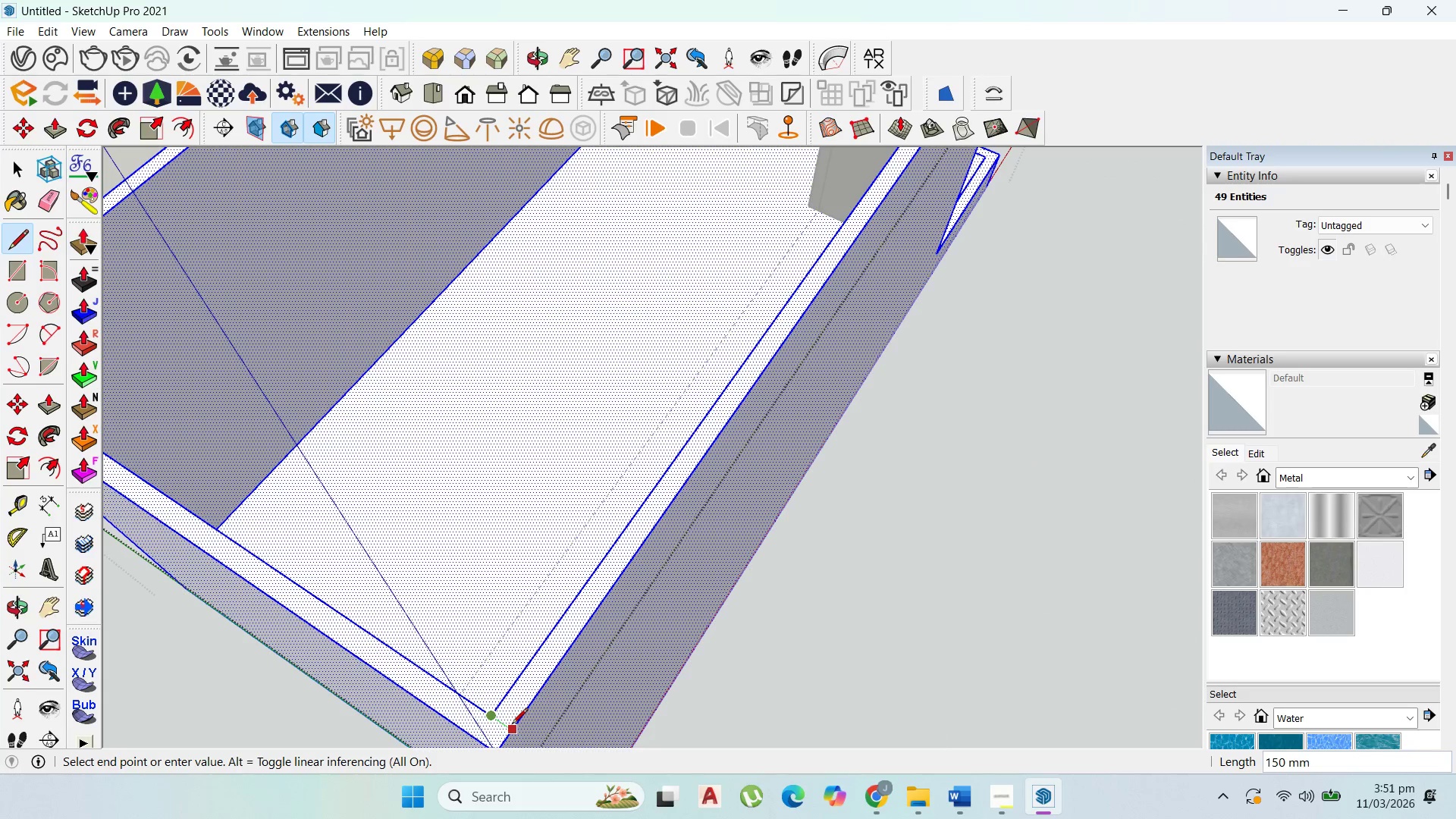 
left_click([512, 725])
 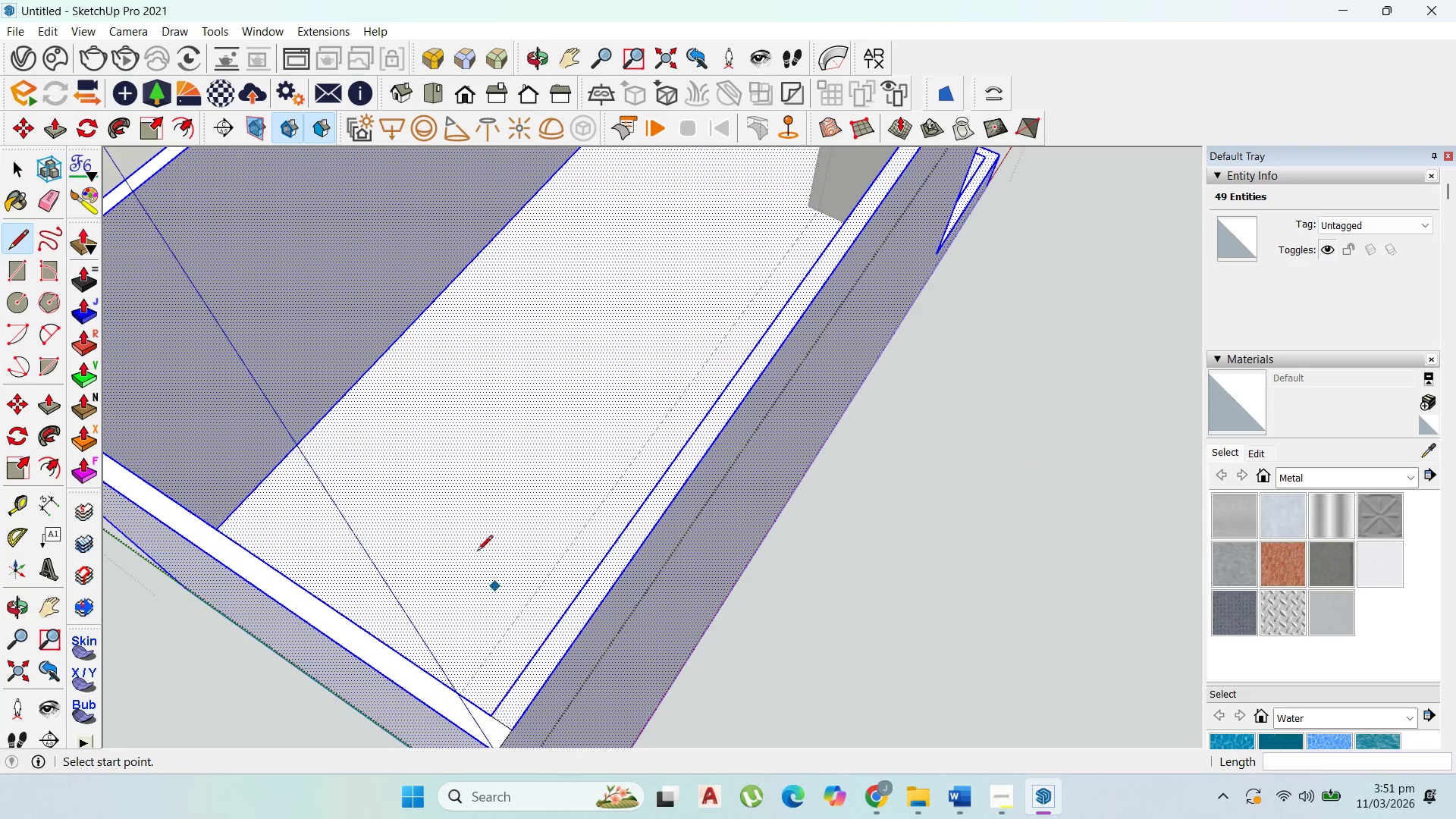 
scroll: coordinate [565, 603], scroll_direction: down, amount: 7.0
 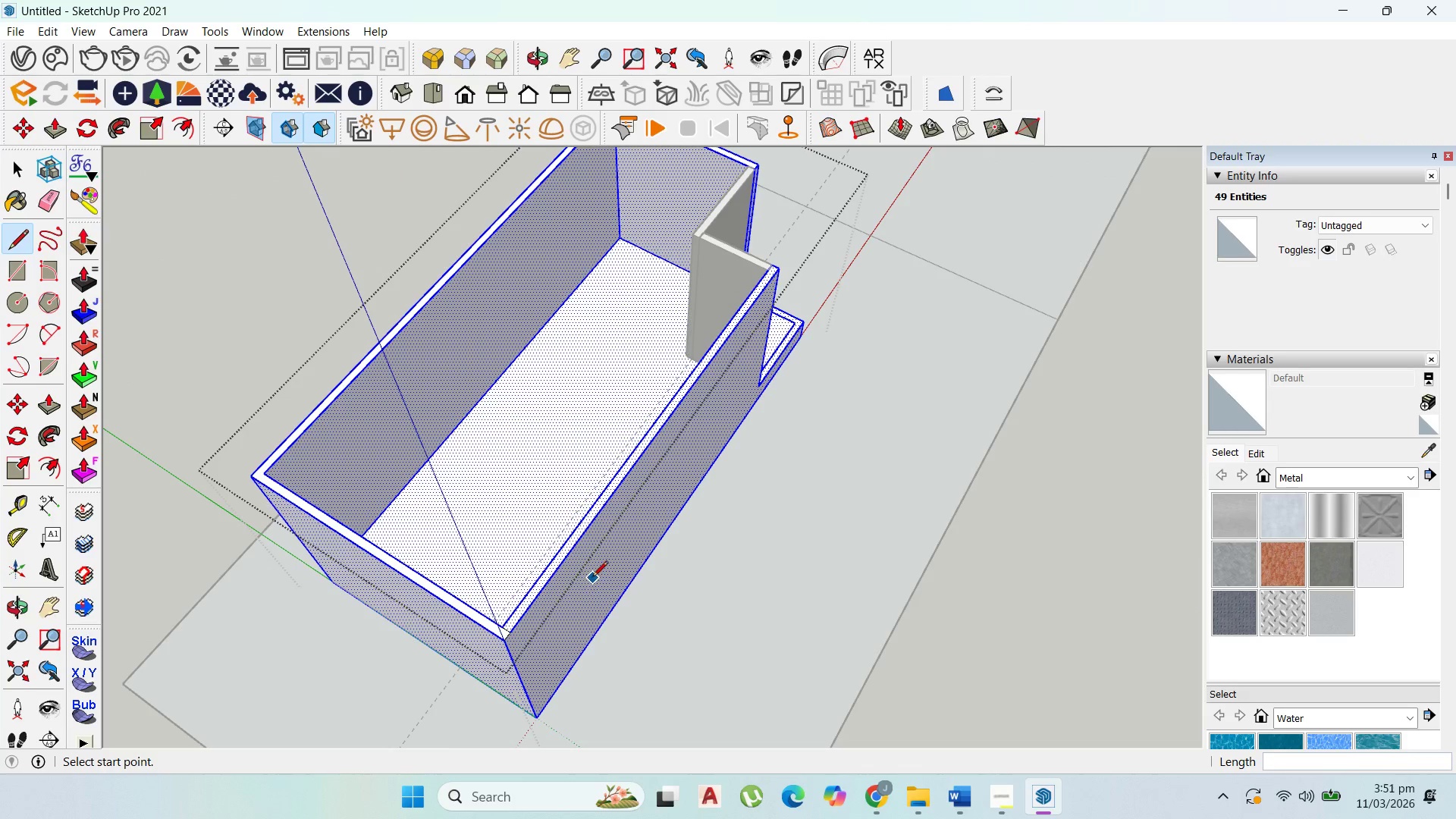 
key(P)
 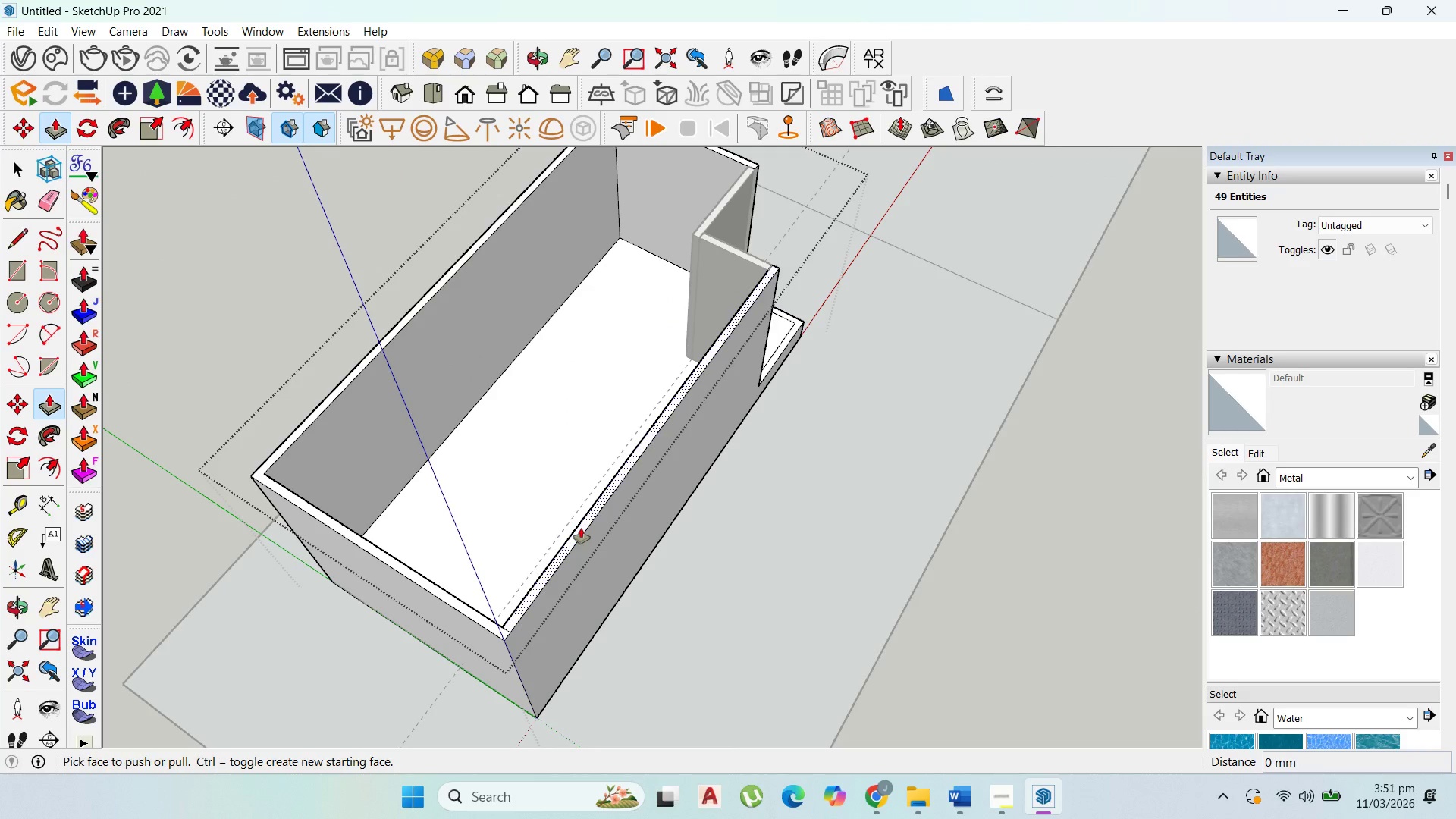 
left_click([581, 528])
 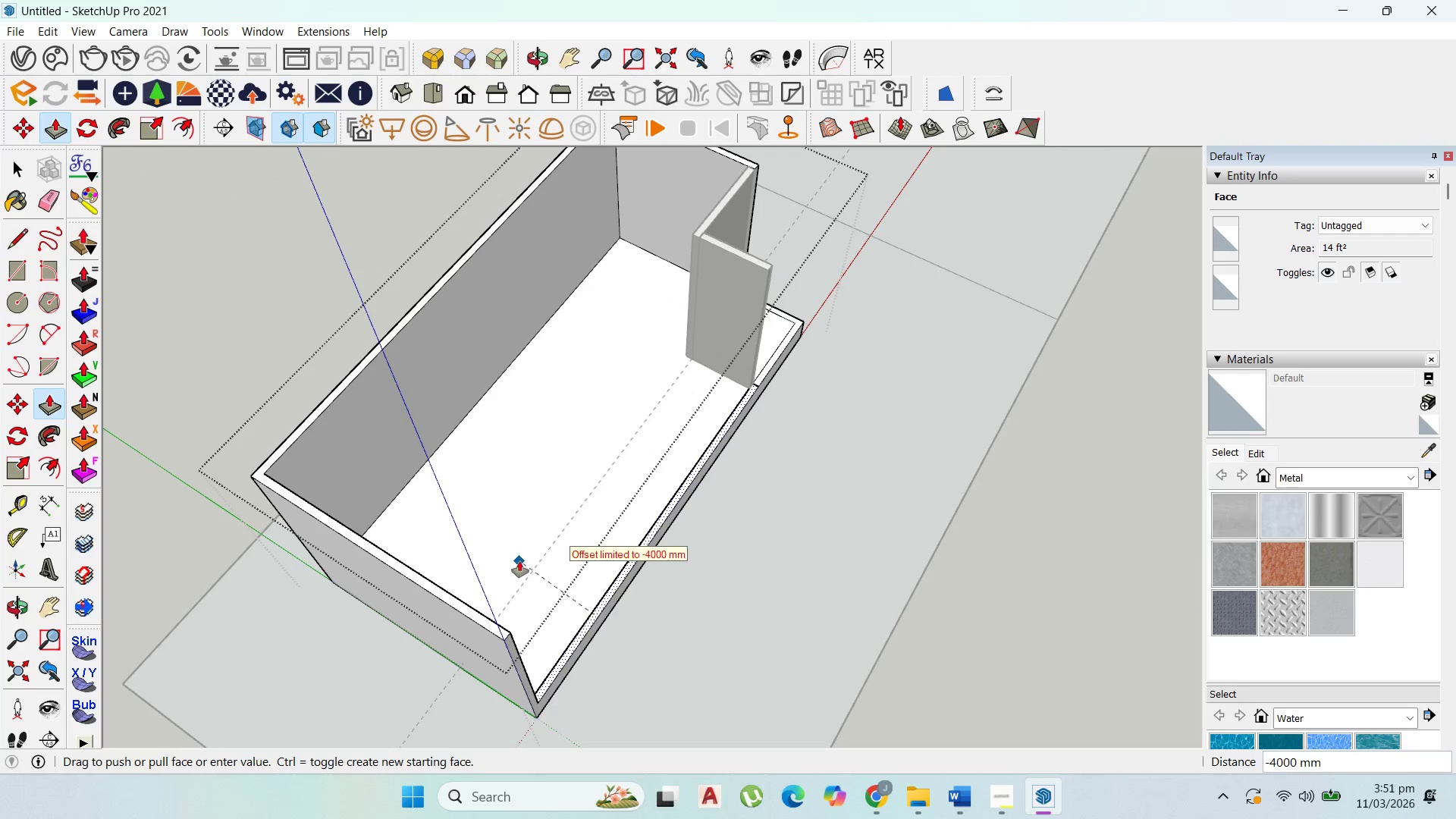 
left_click([519, 561])
 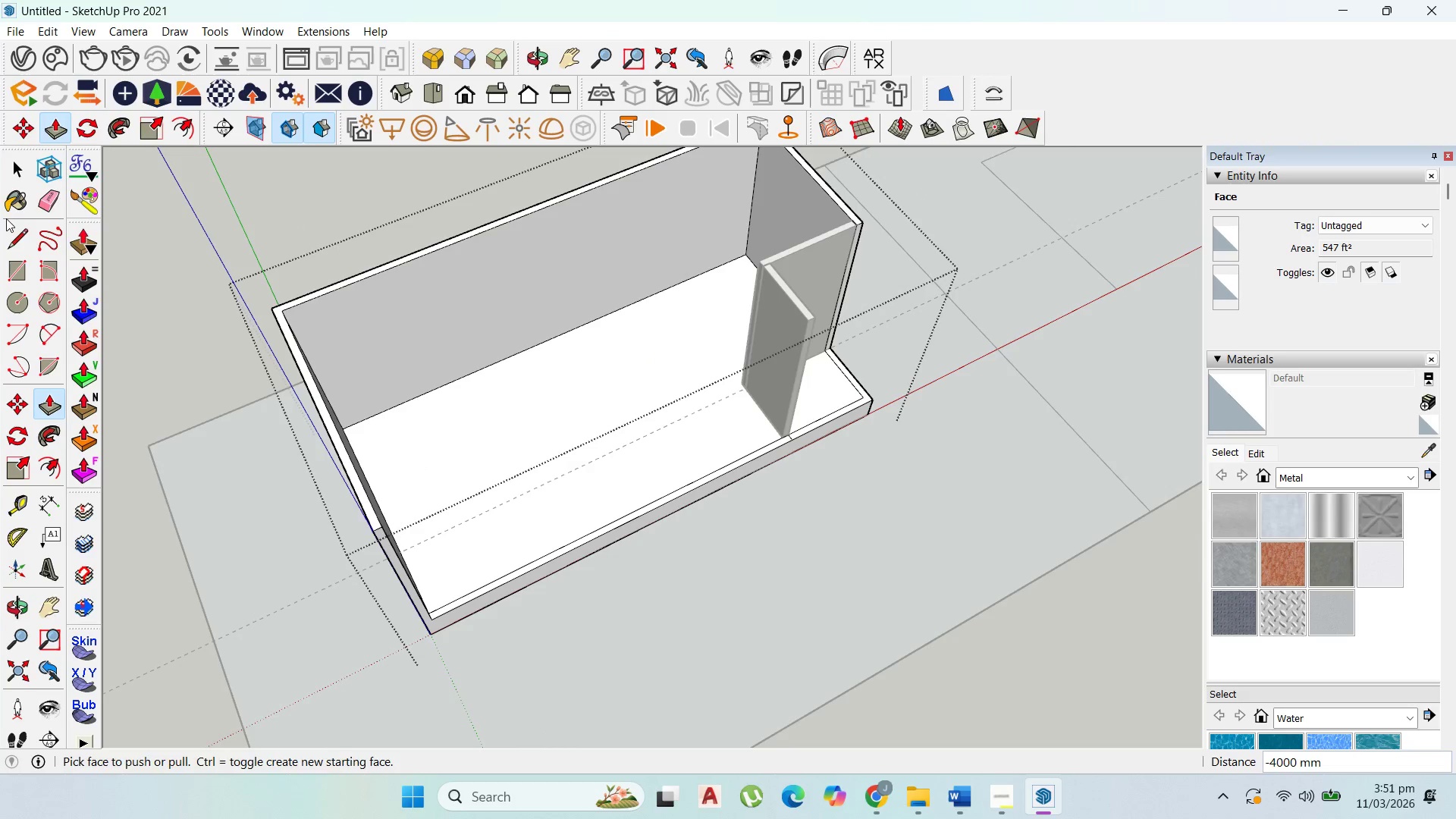 
left_click([15, 177])
 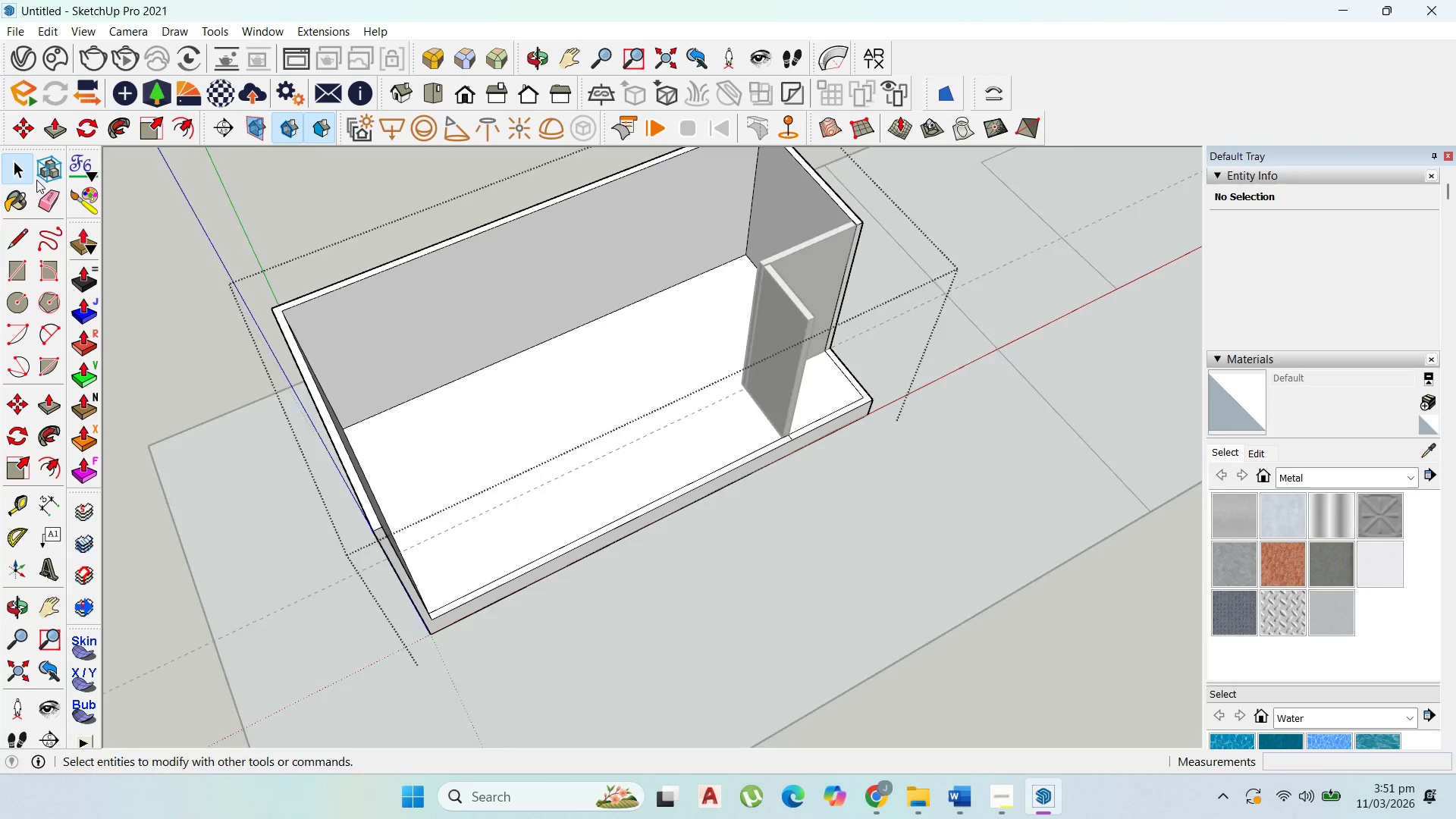 
key(Escape)
 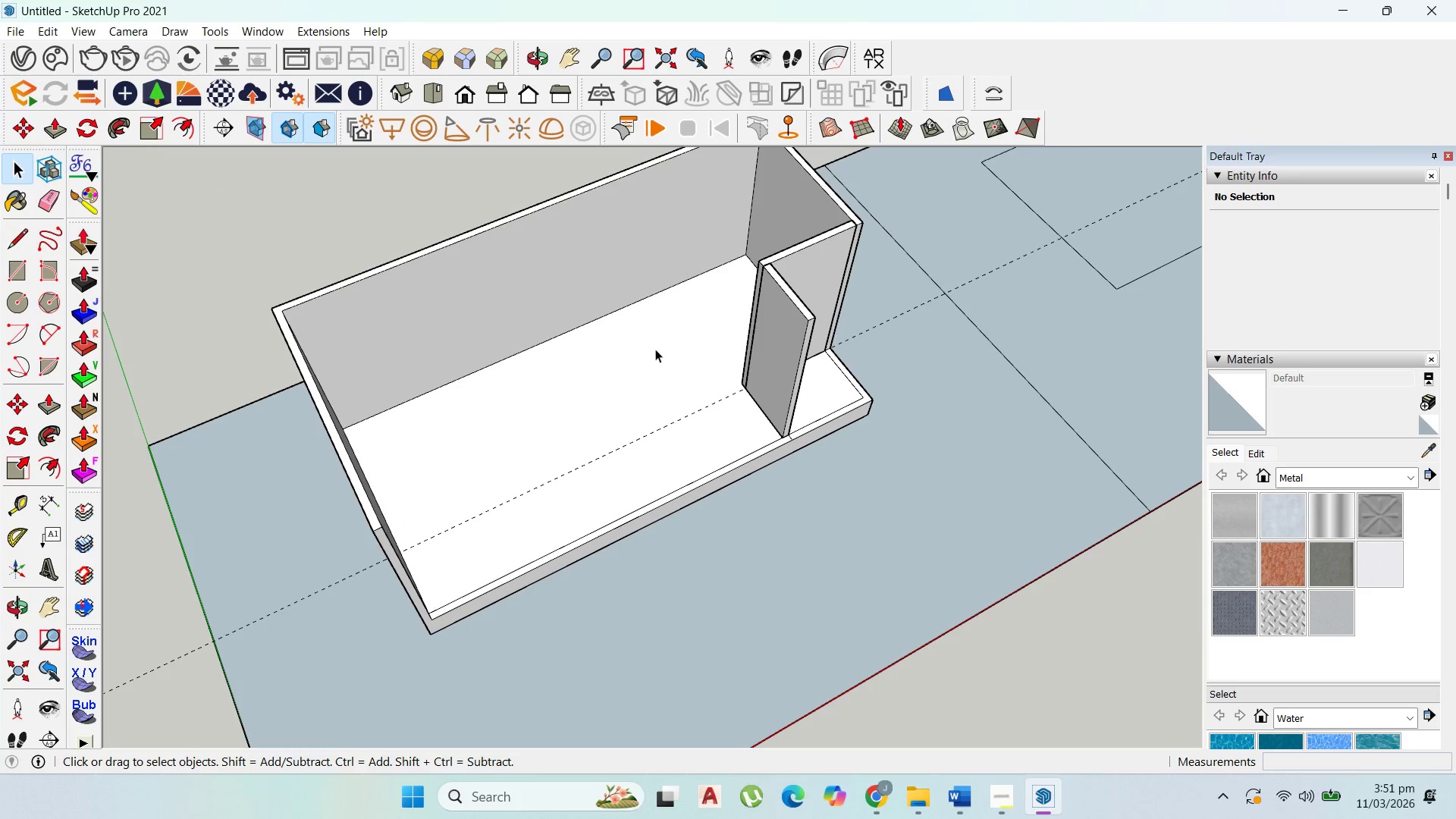 
key(Escape)
 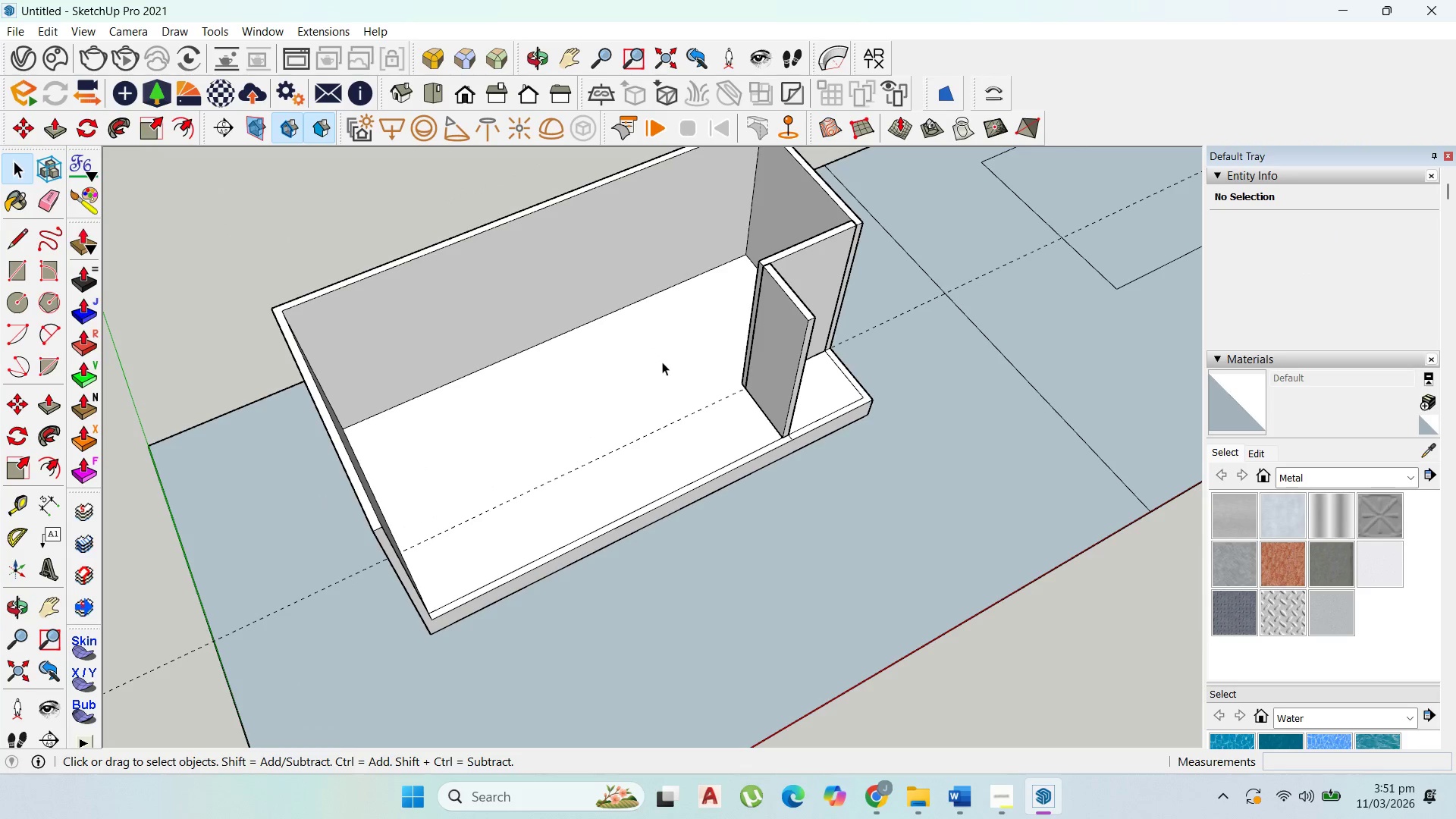 
key(Escape)
 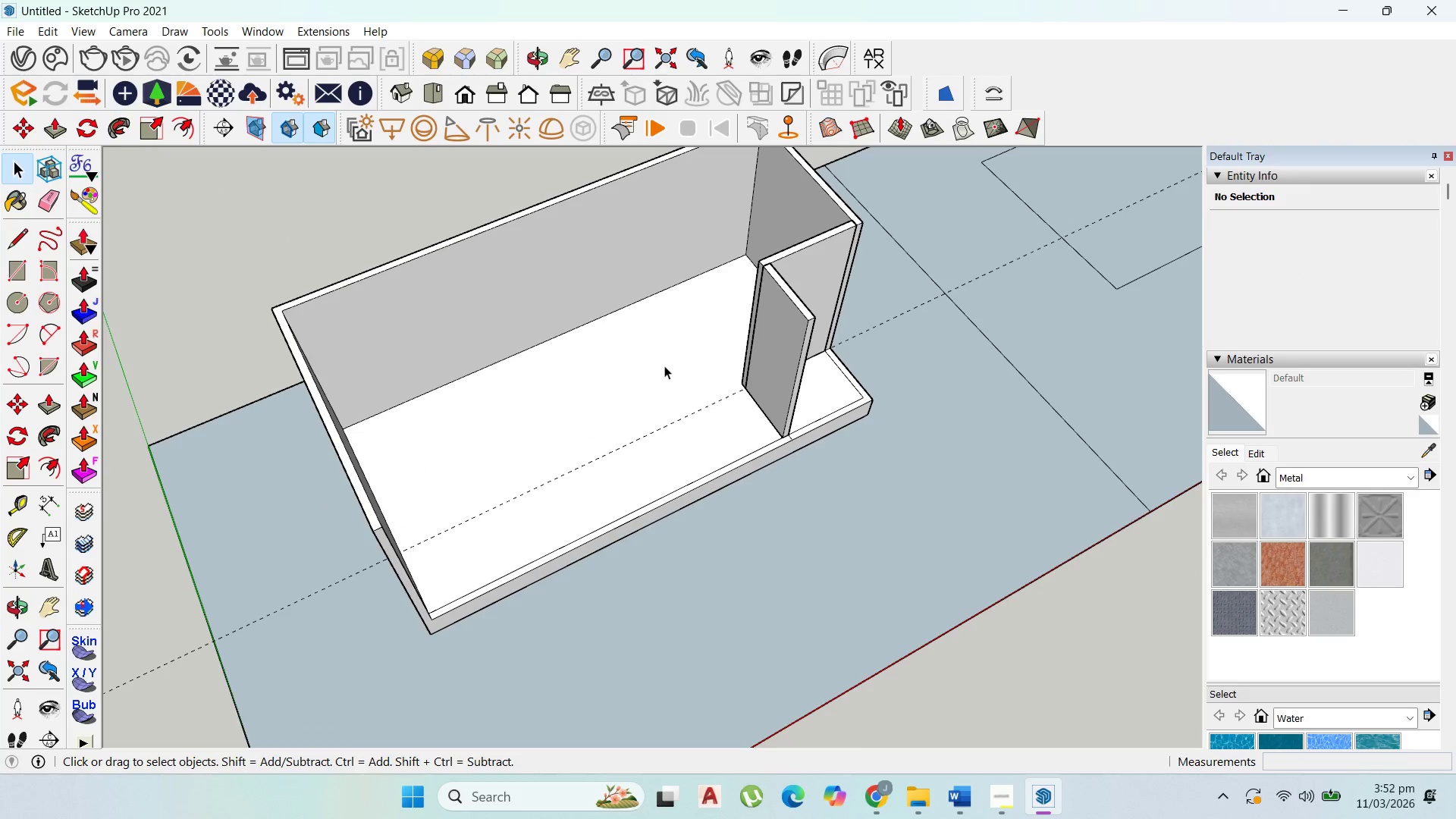 
scroll: coordinate [664, 372], scroll_direction: up, amount: 4.0
 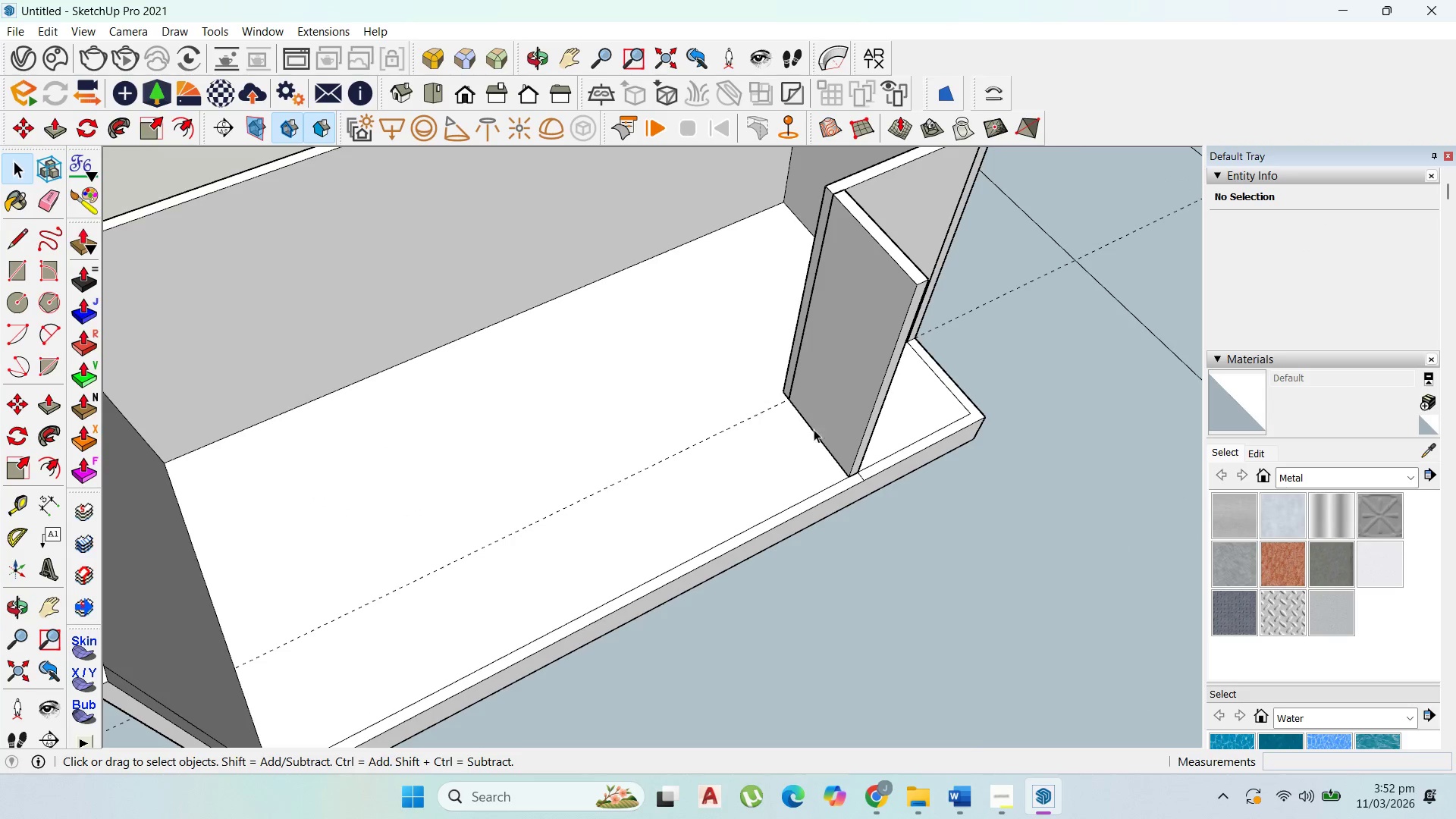 
double_click([839, 428])
 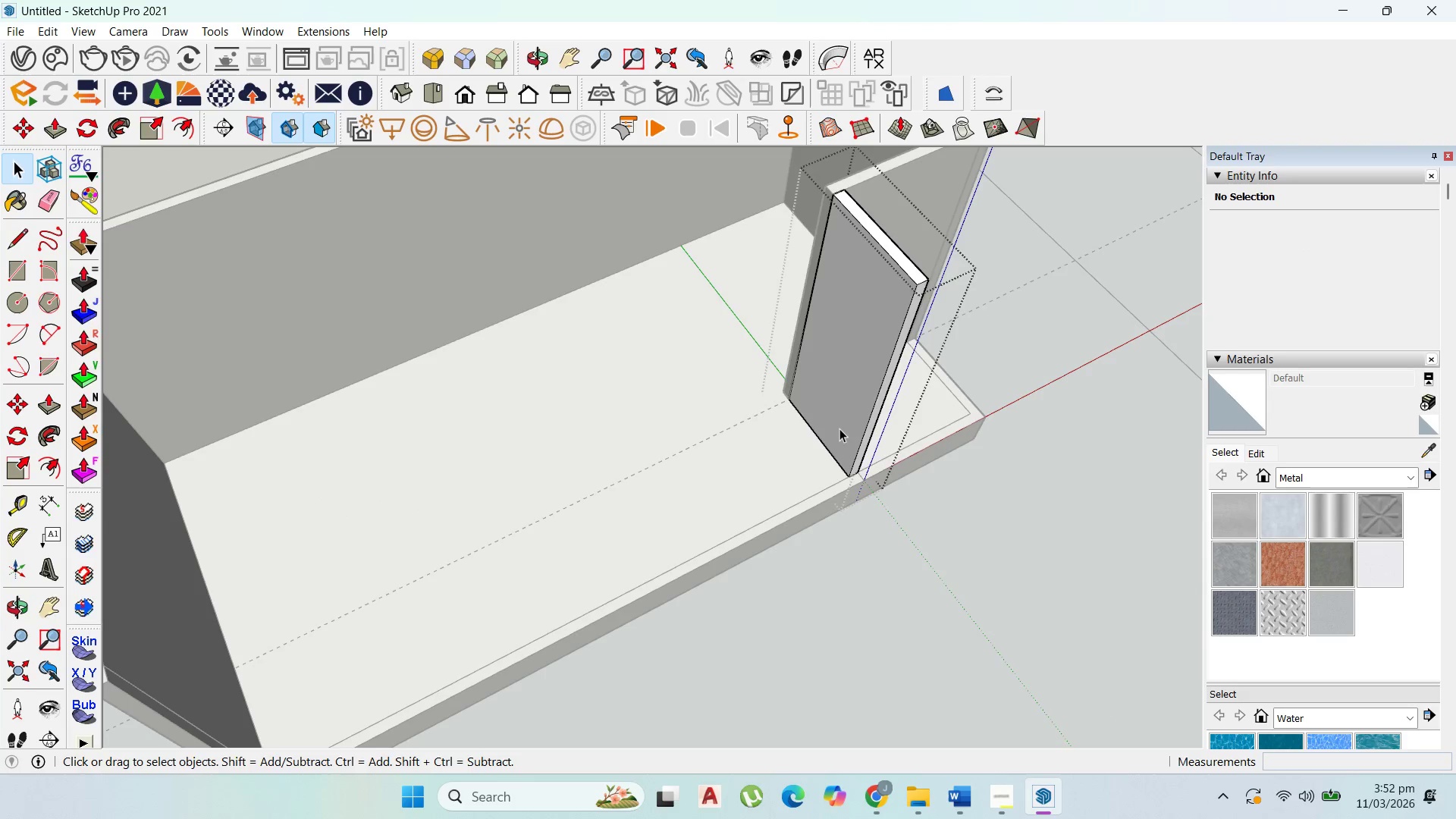 
triple_click([839, 428])
 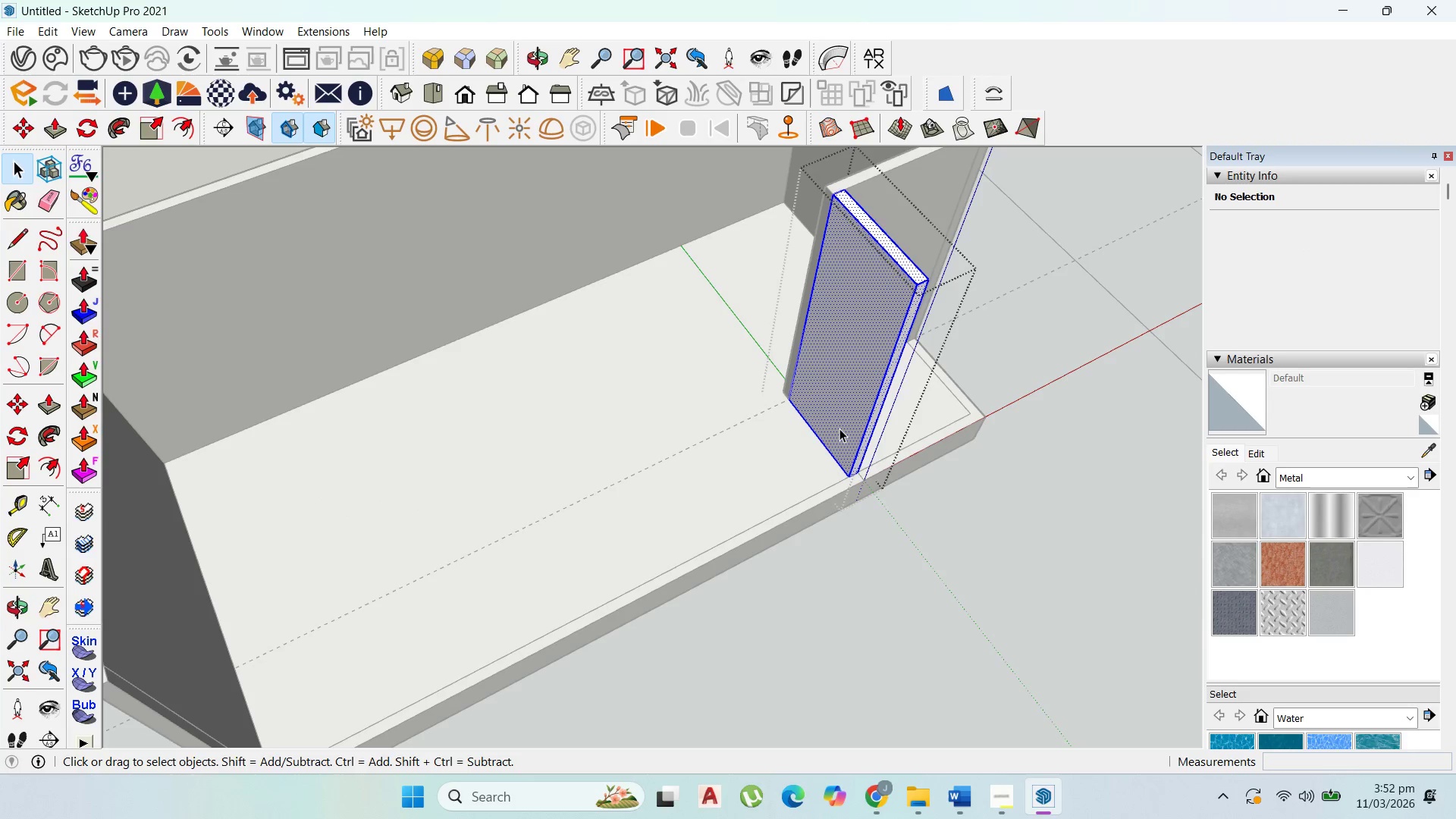 
triple_click([839, 428])
 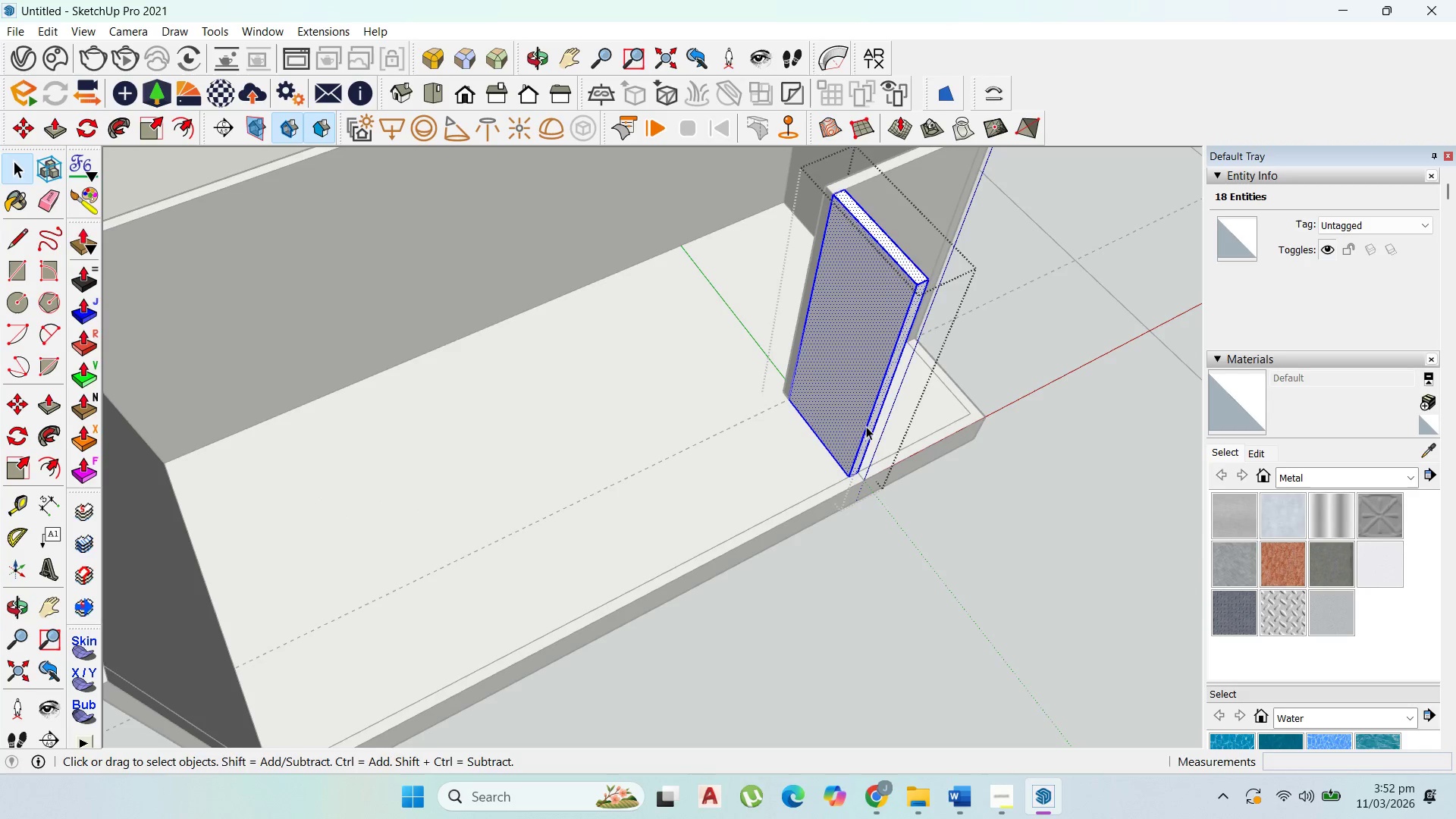 
key(P)
 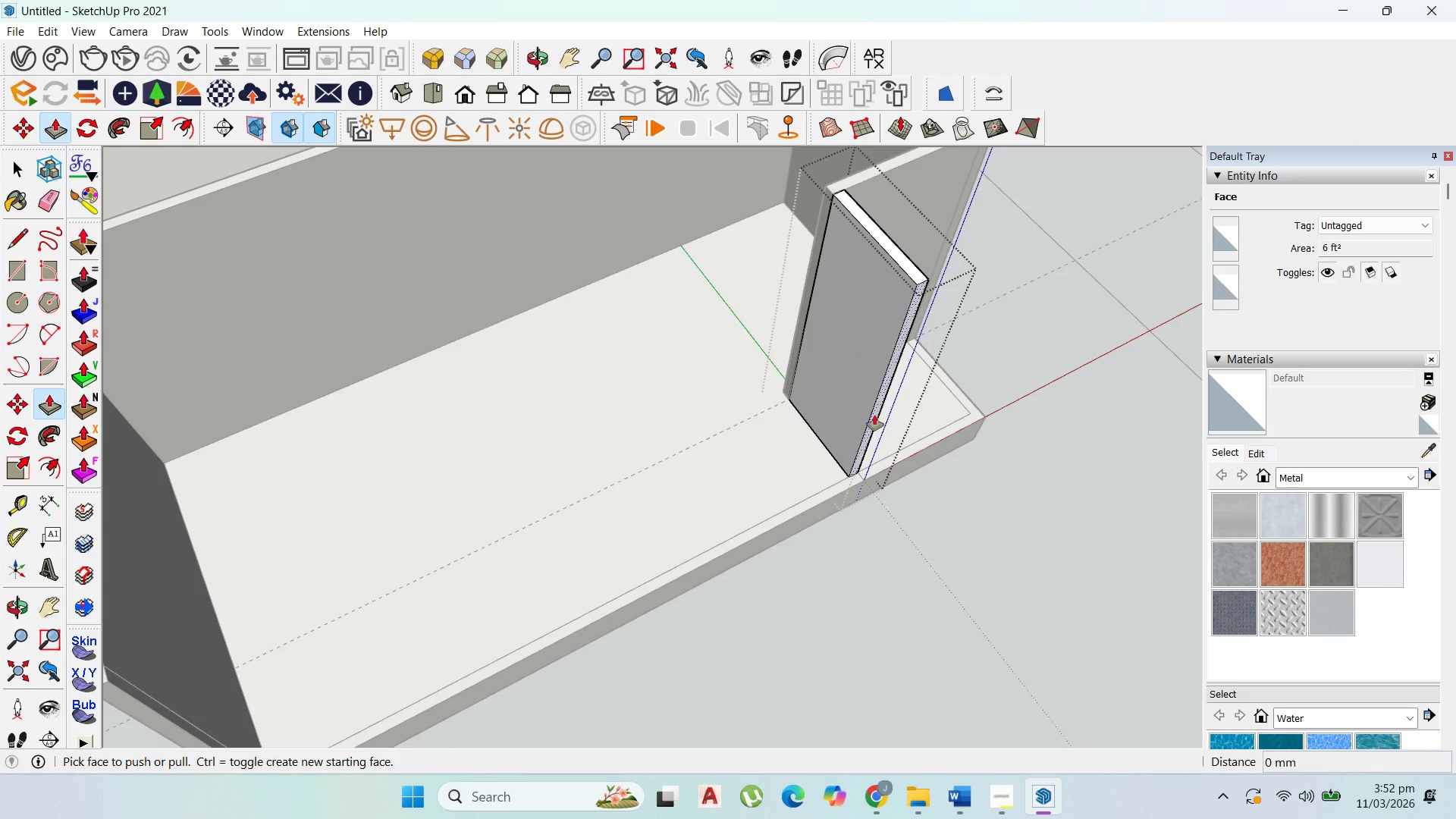 
left_click_drag(start_coordinate=[872, 416], to_coordinate=[846, 492])
 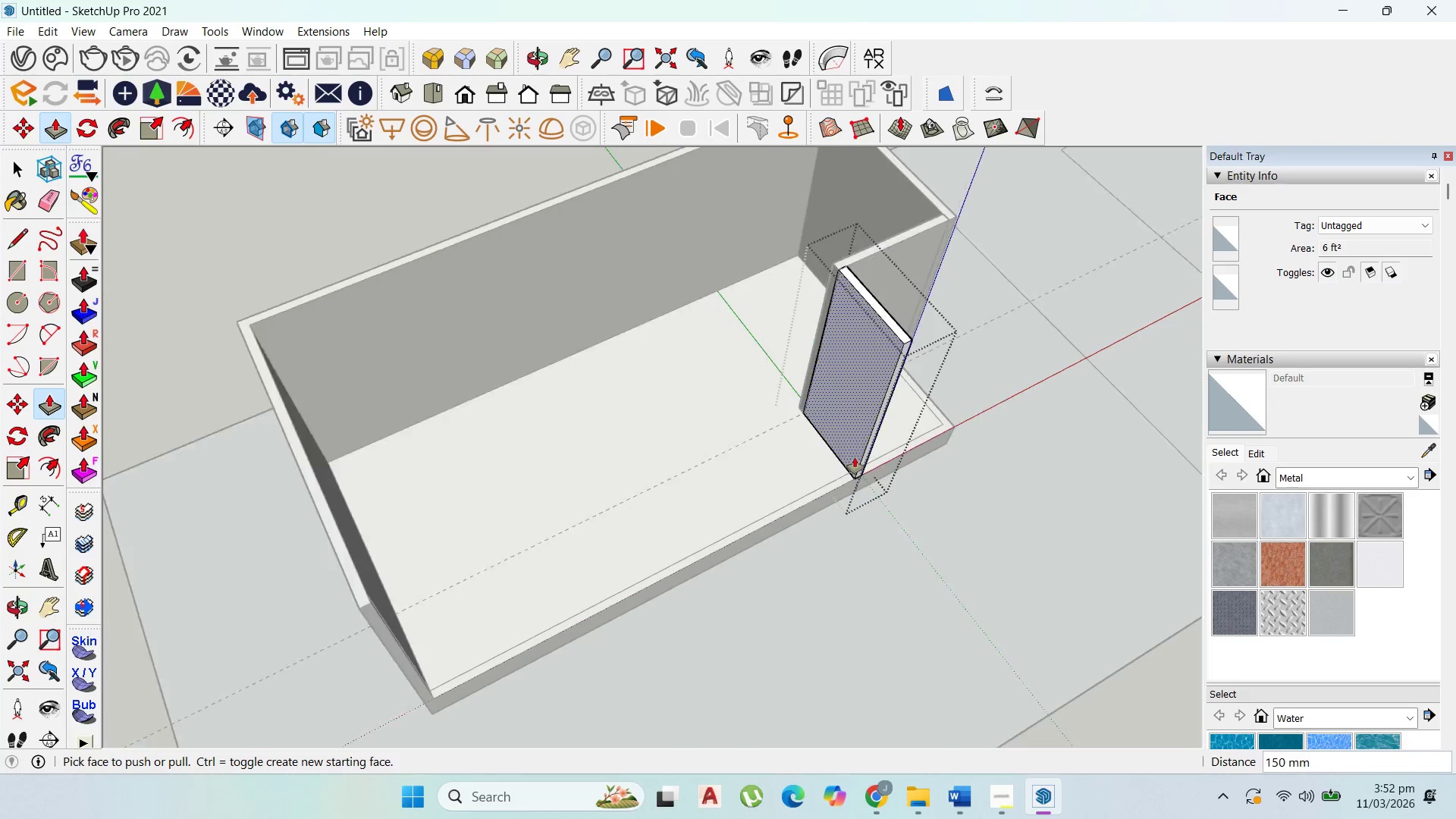 
scroll: coordinate [855, 457], scroll_direction: down, amount: 4.0
 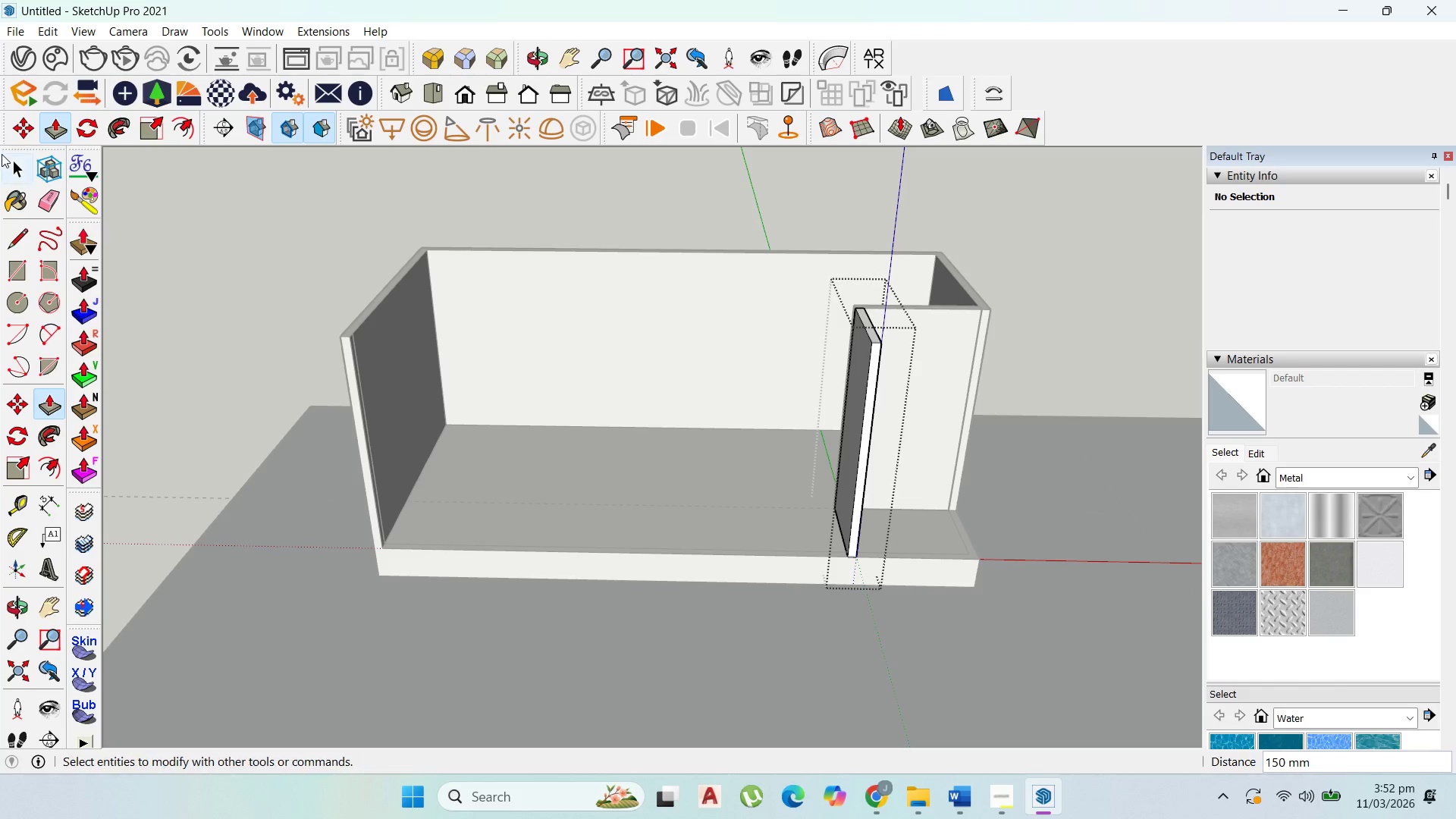 
left_click([14, 161])
 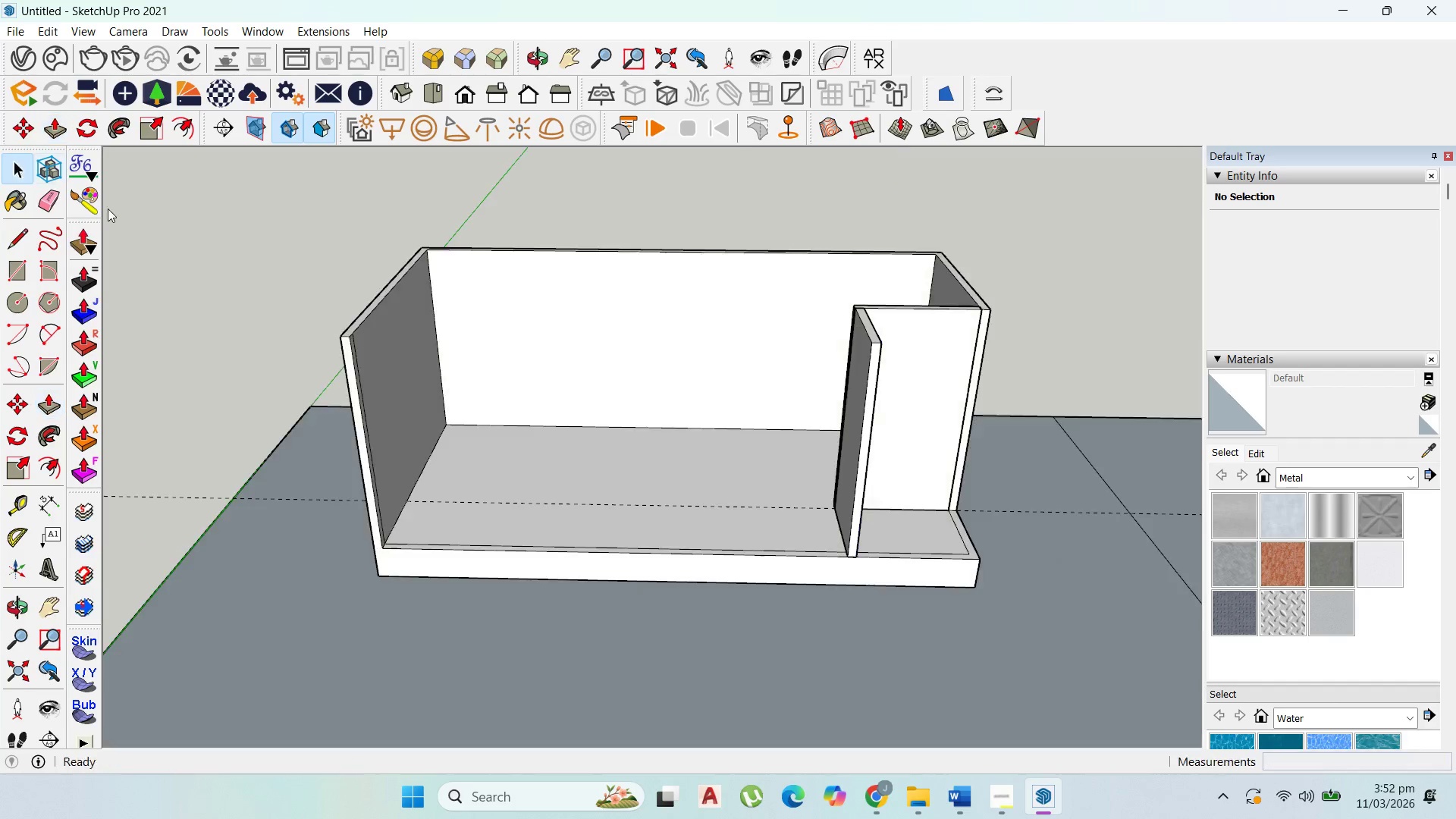 
key(Escape)
 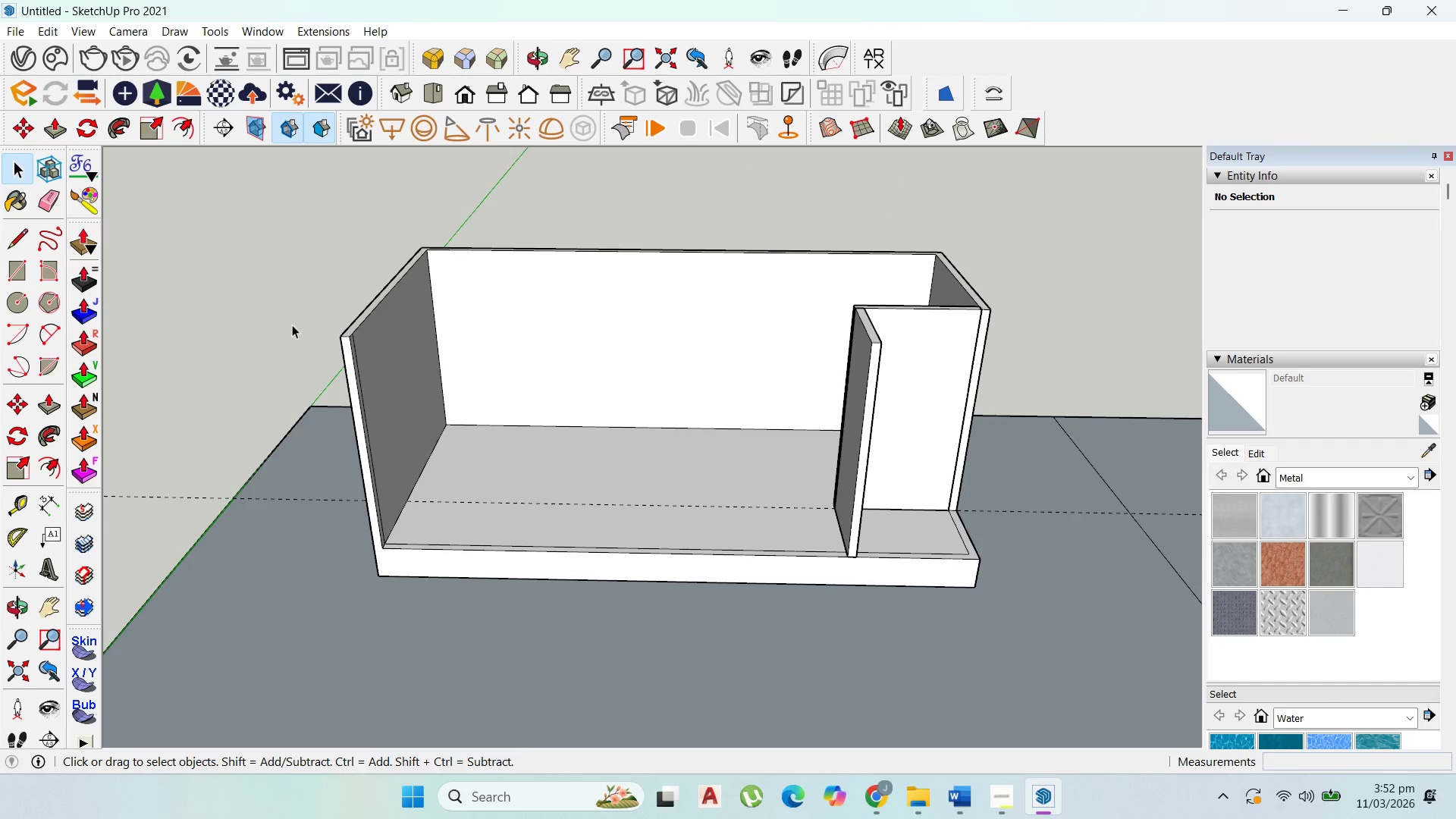 
key(Escape)
 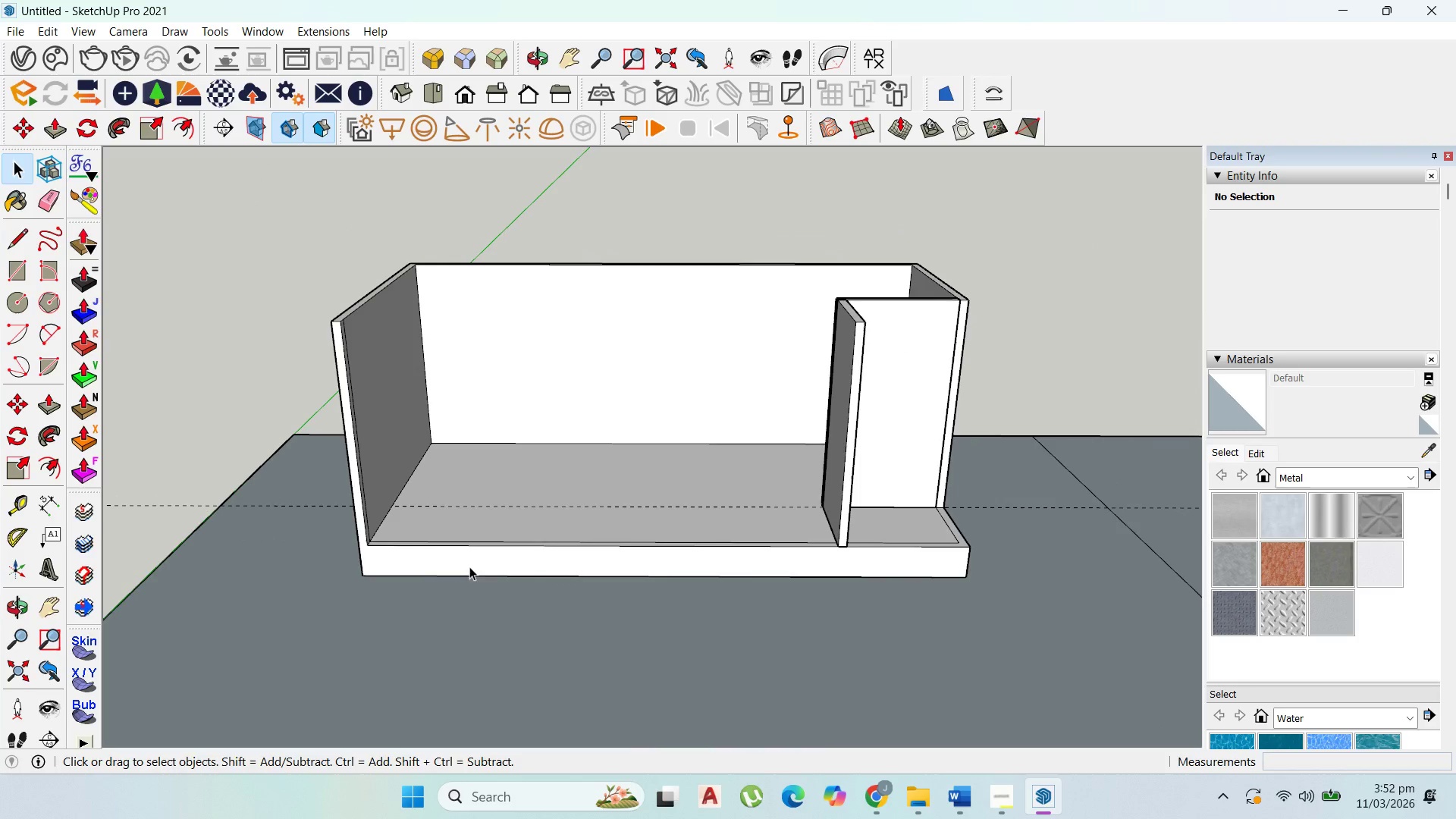 
wait(5.12)
 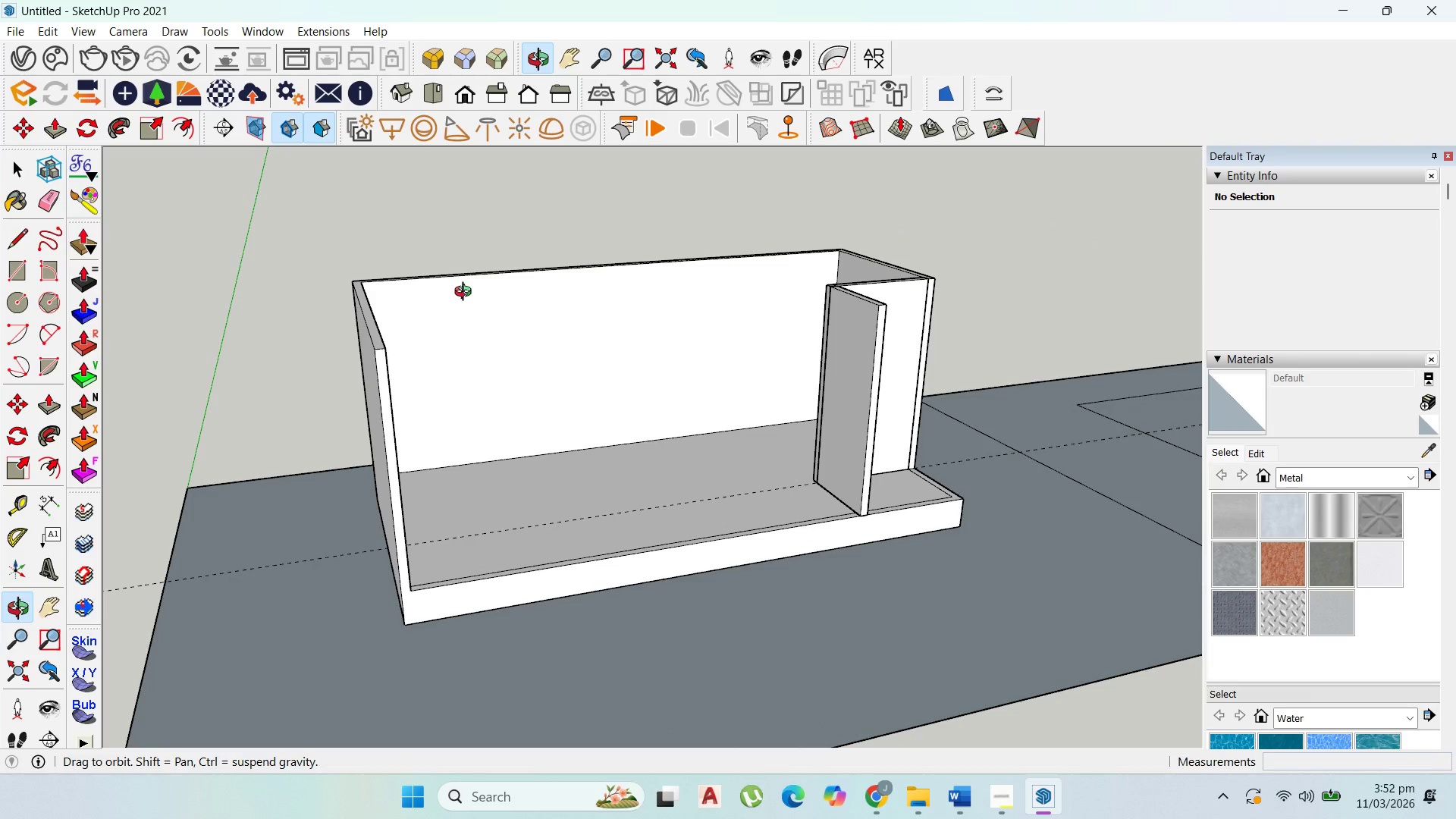 
left_click([14, 281])
 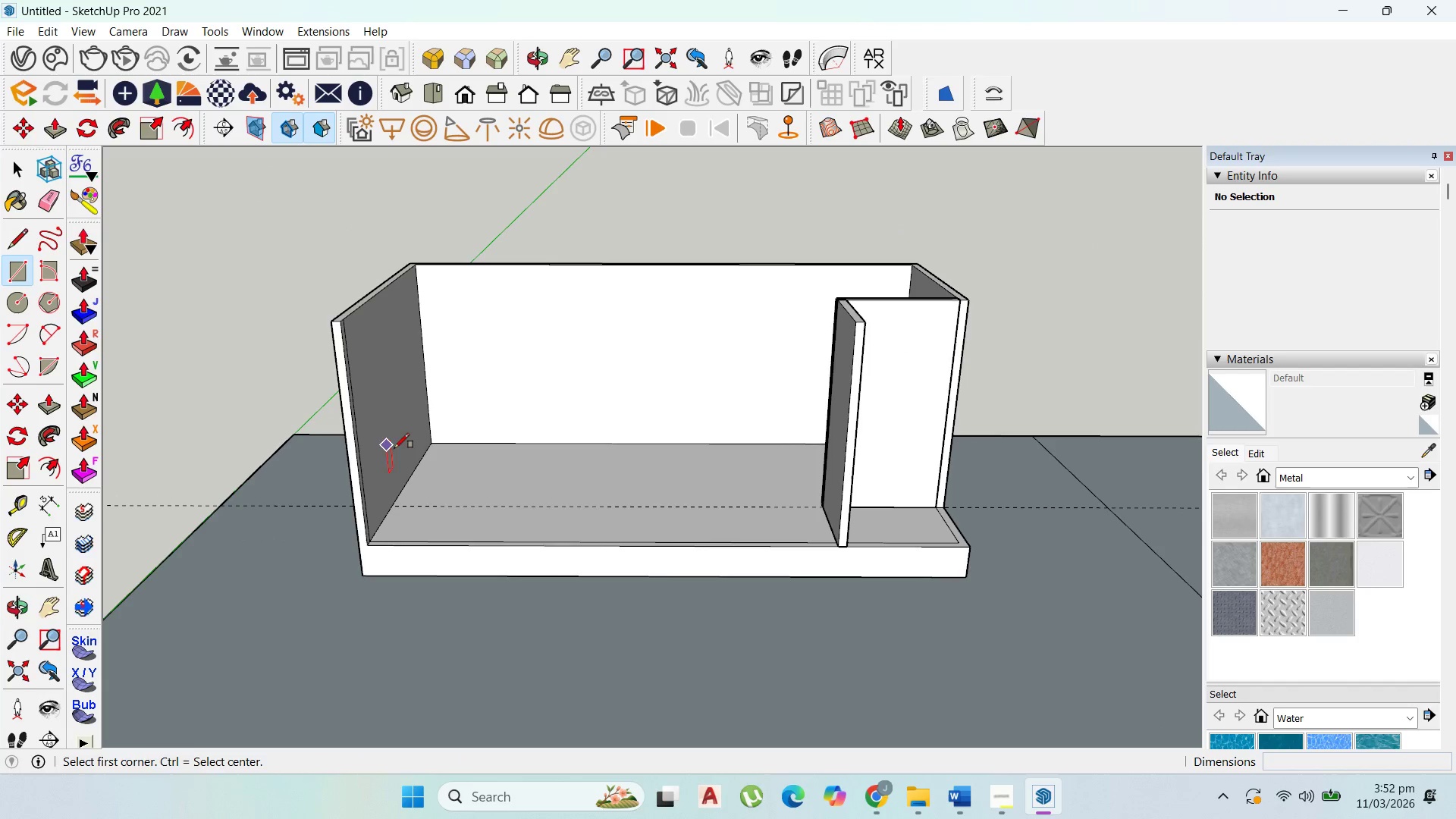 
scroll: coordinate [342, 511], scroll_direction: up, amount: 3.0
 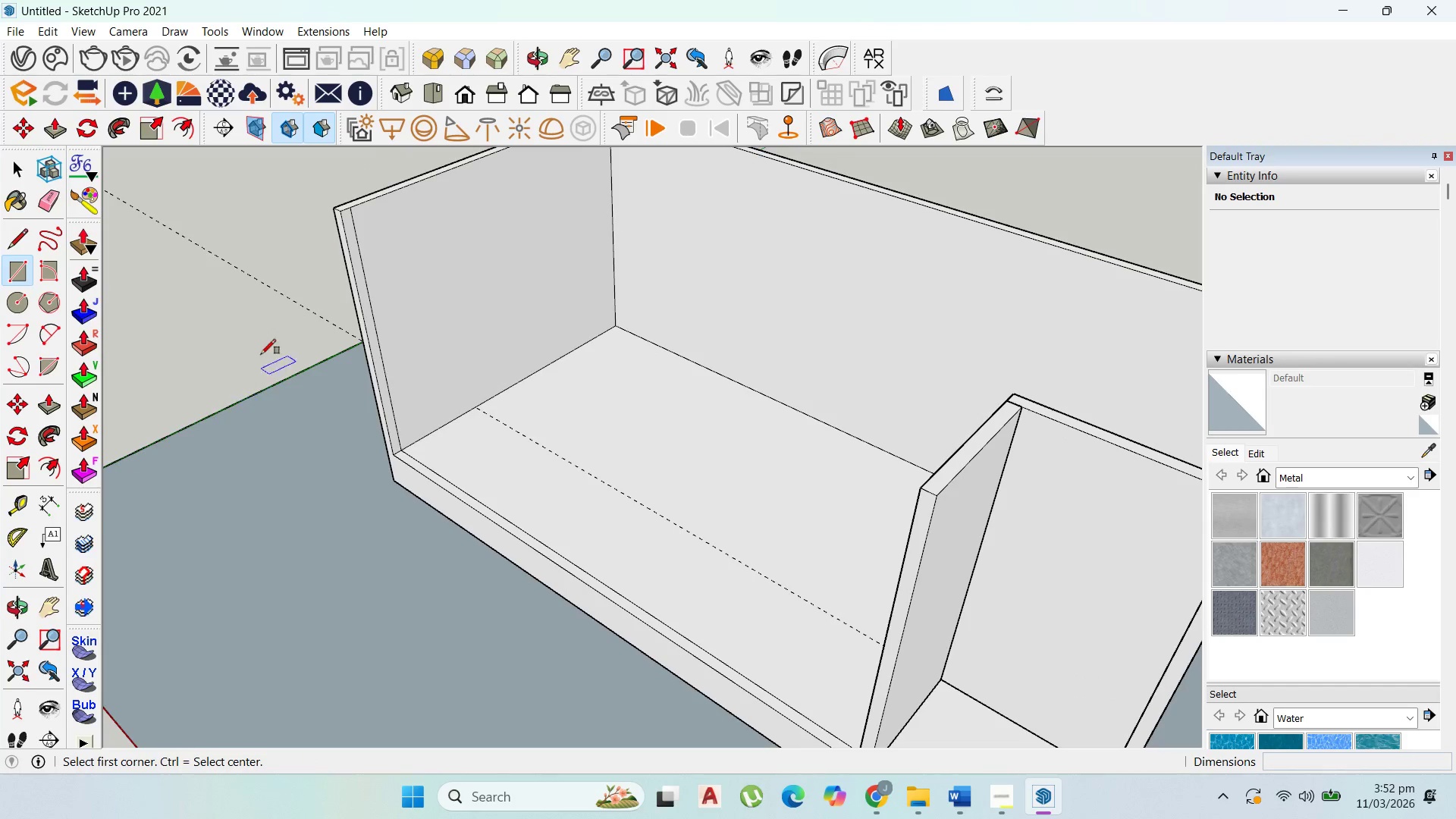 
left_click([414, 232])
 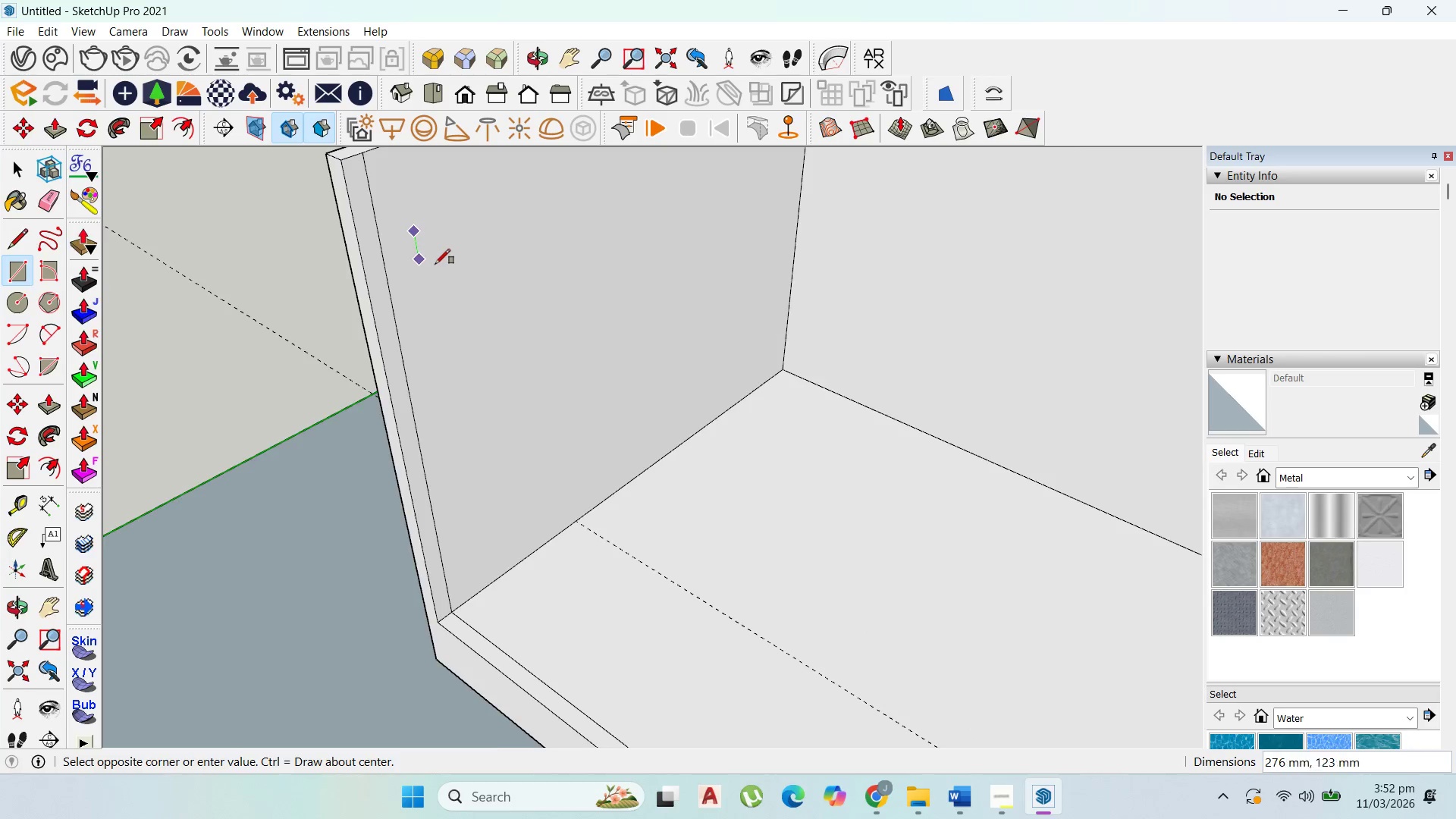 
scroll: coordinate [435, 264], scroll_direction: up, amount: 9.0
 